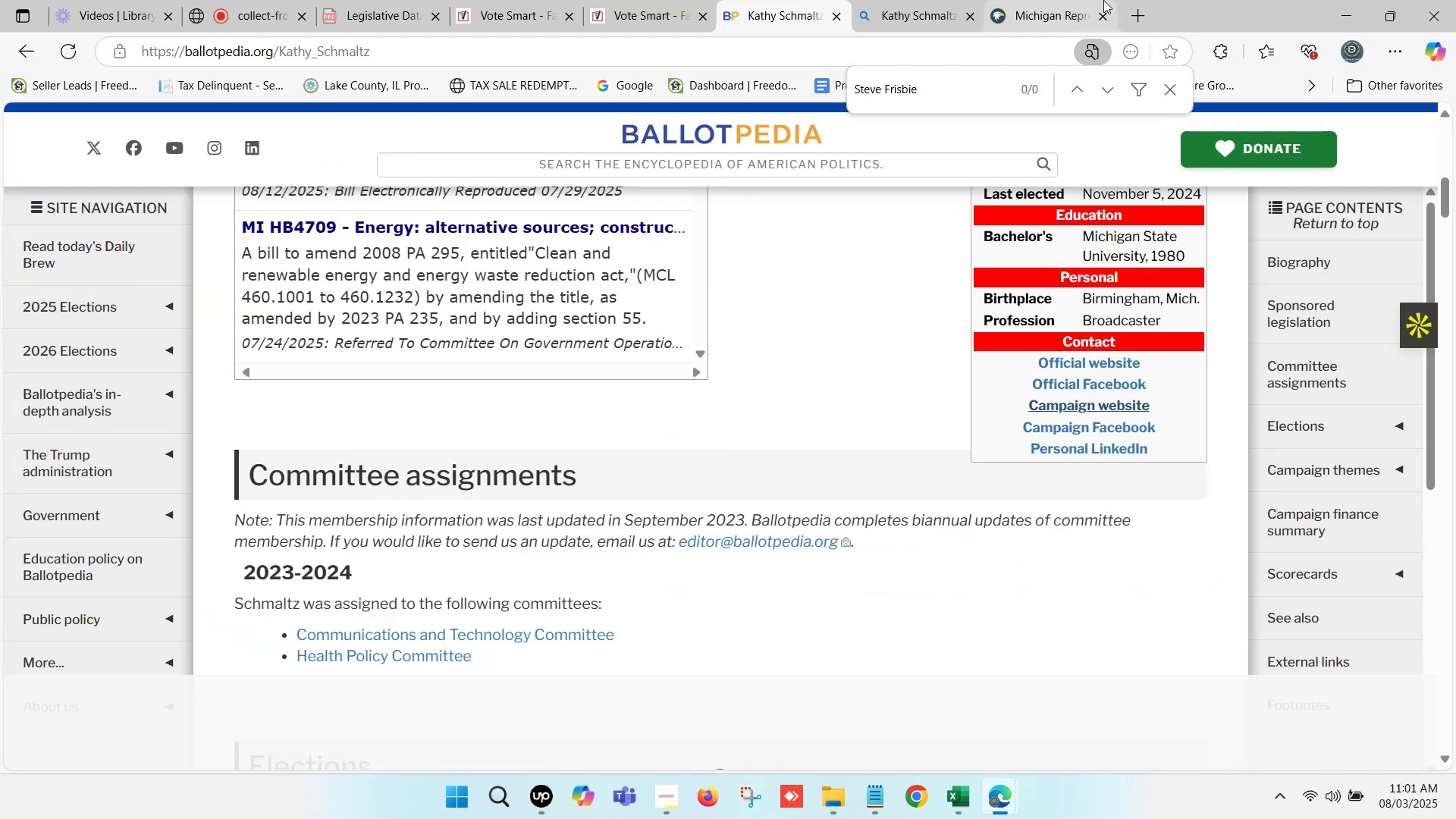 
left_click([1074, 0])
 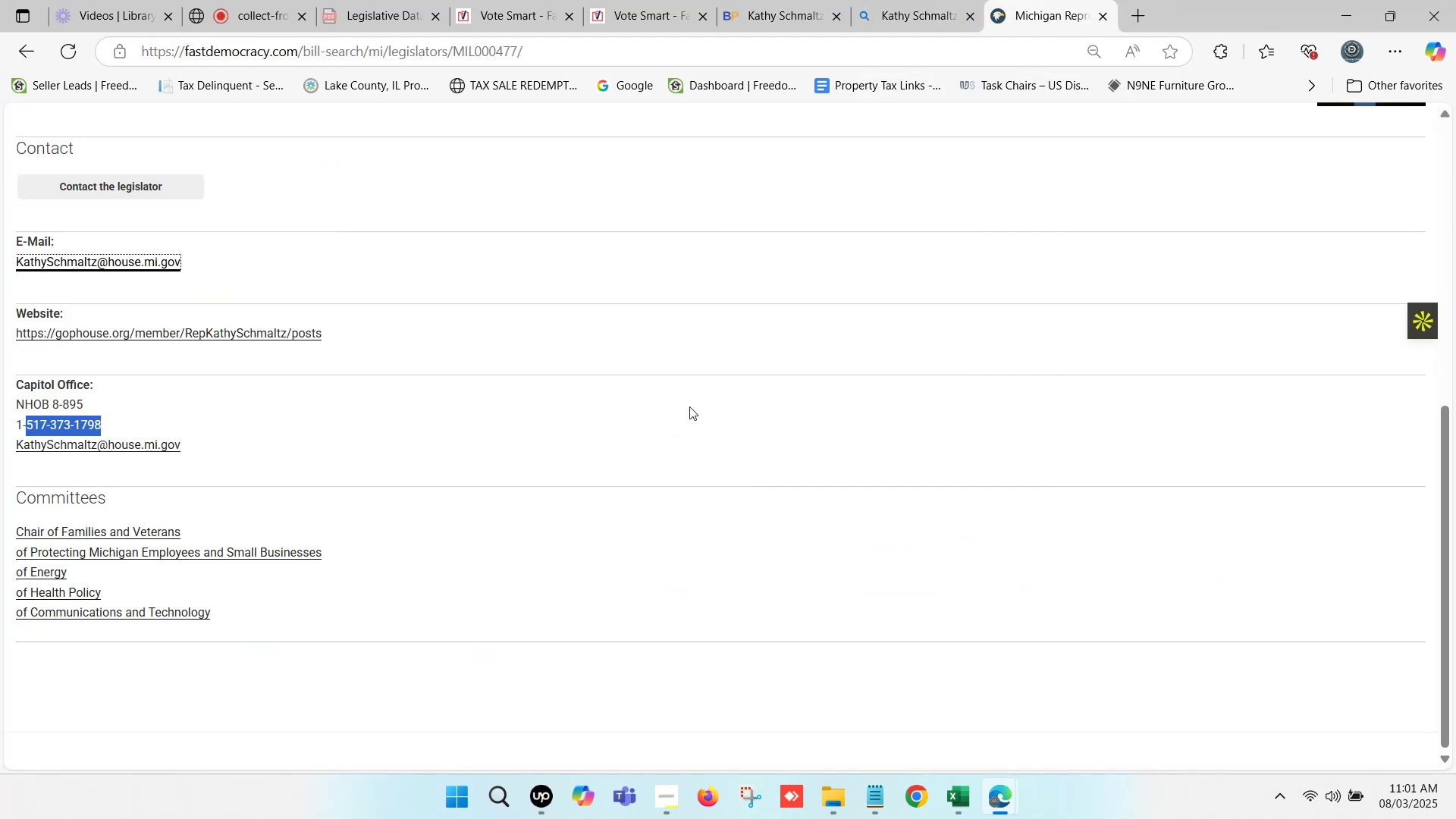 
scroll: coordinate [564, 468], scroll_direction: down, amount: 1.0
 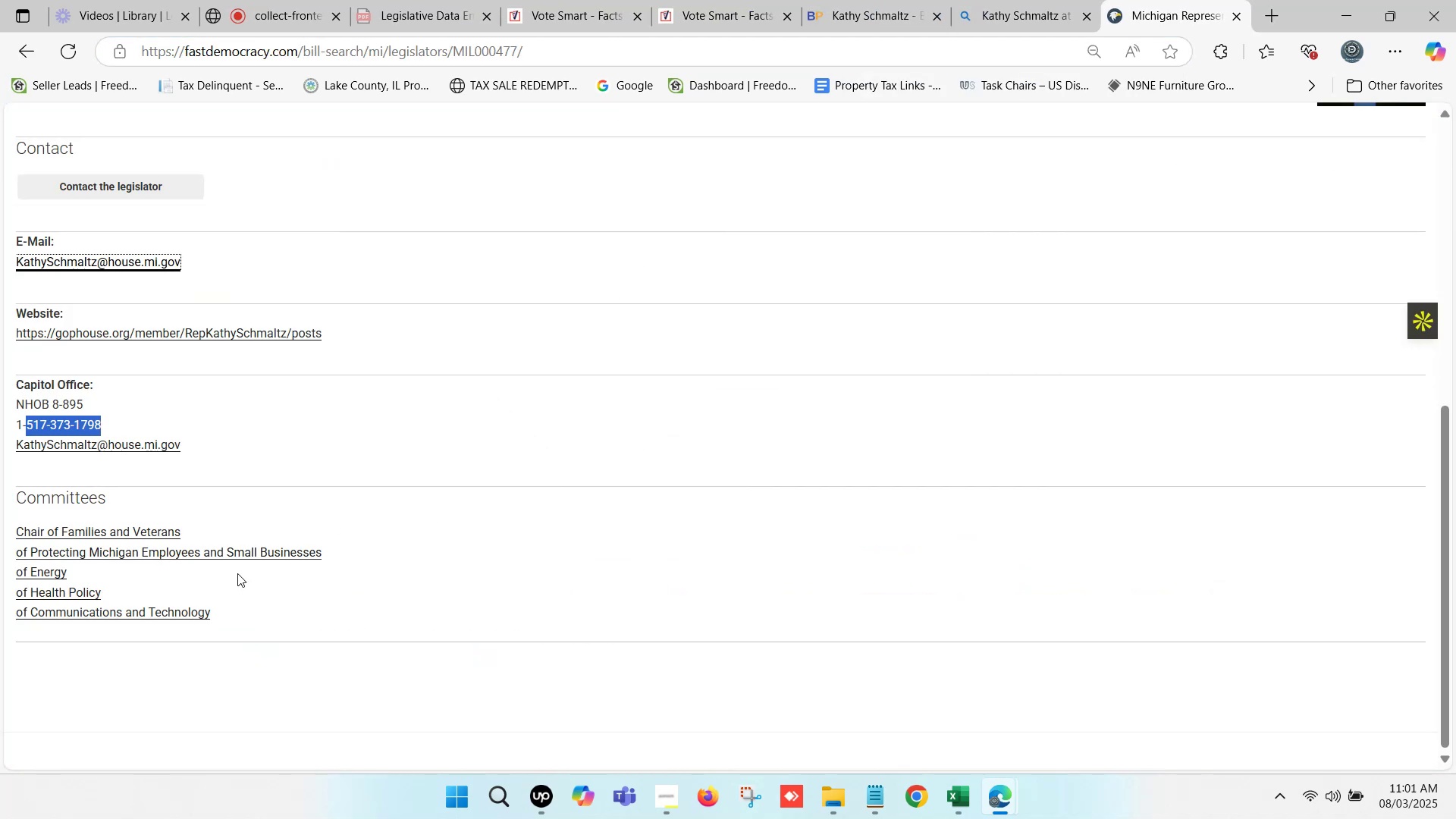 
left_click_drag(start_coordinate=[228, 616], to_coordinate=[2, 530])
 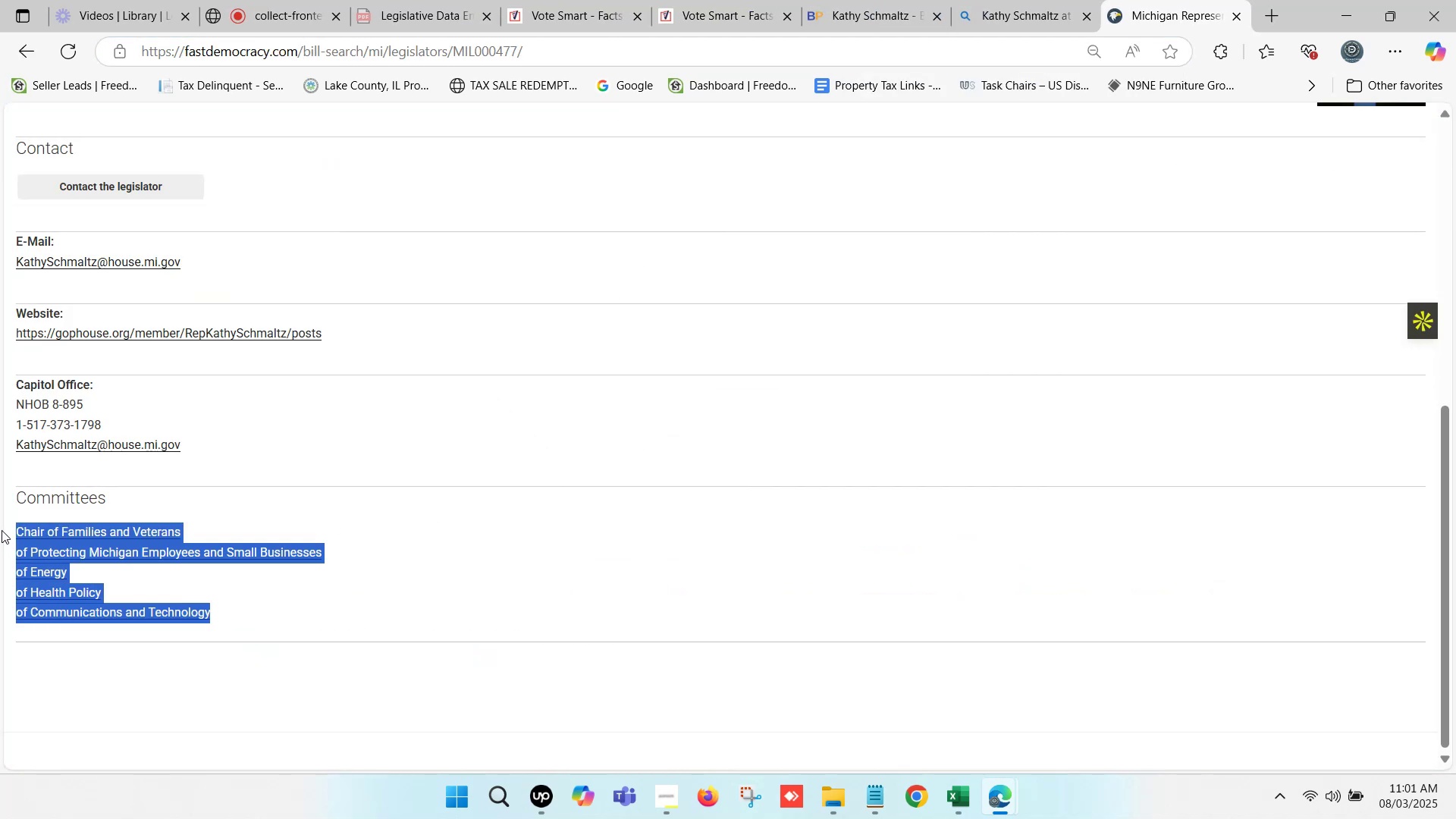 
key(Control+C)
 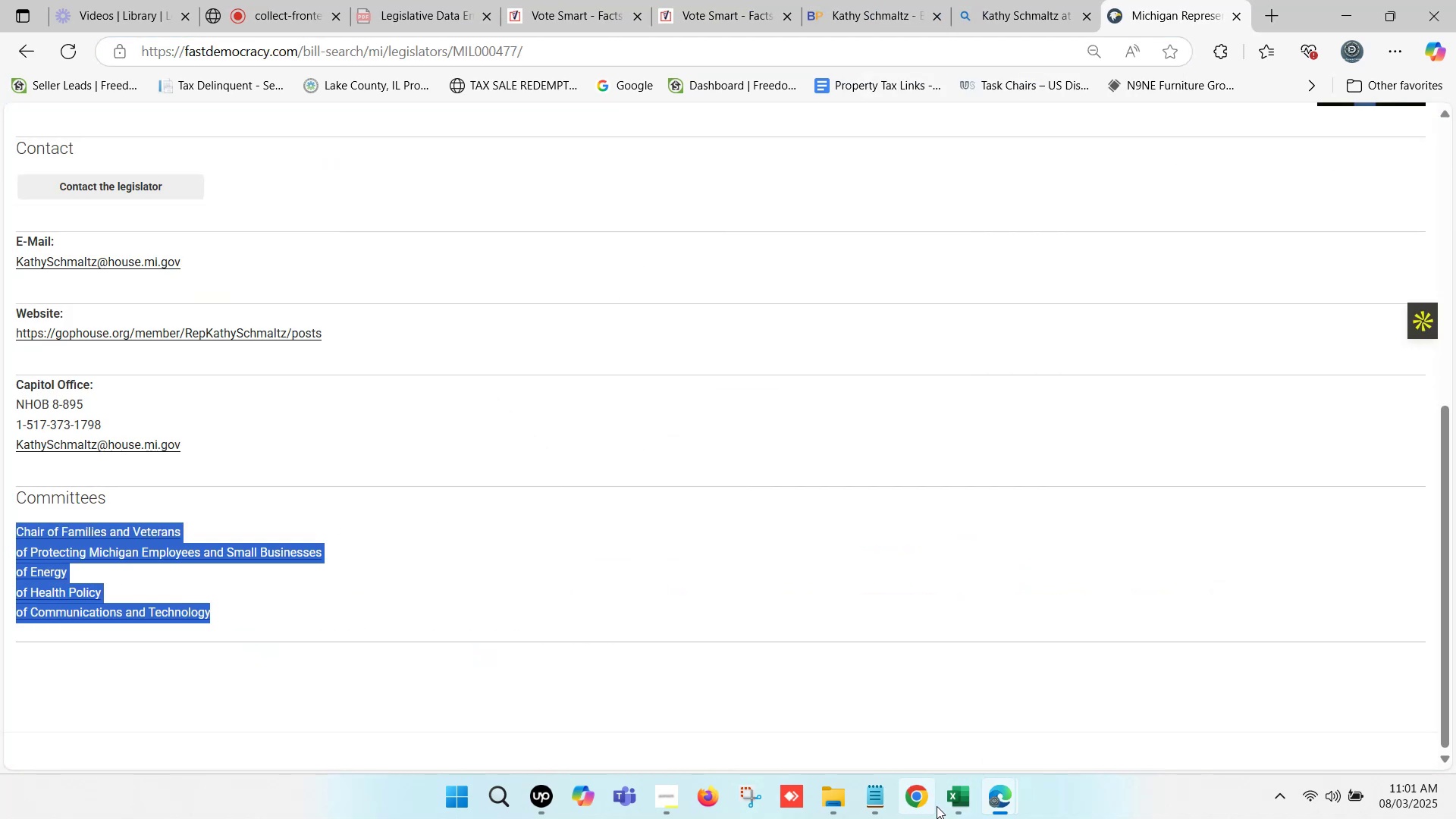 
left_click([937, 805])
 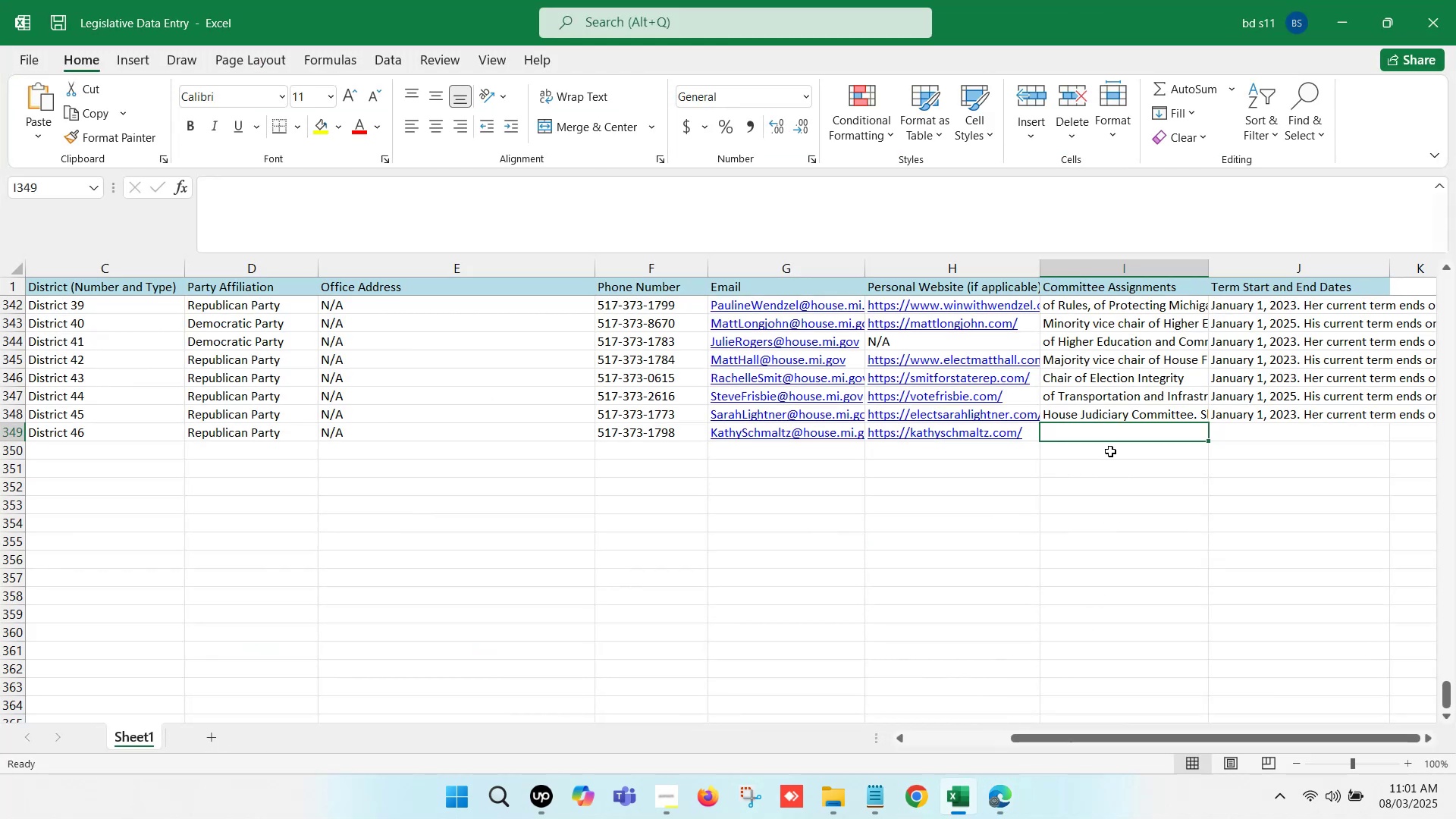 
left_click([1094, 429])
 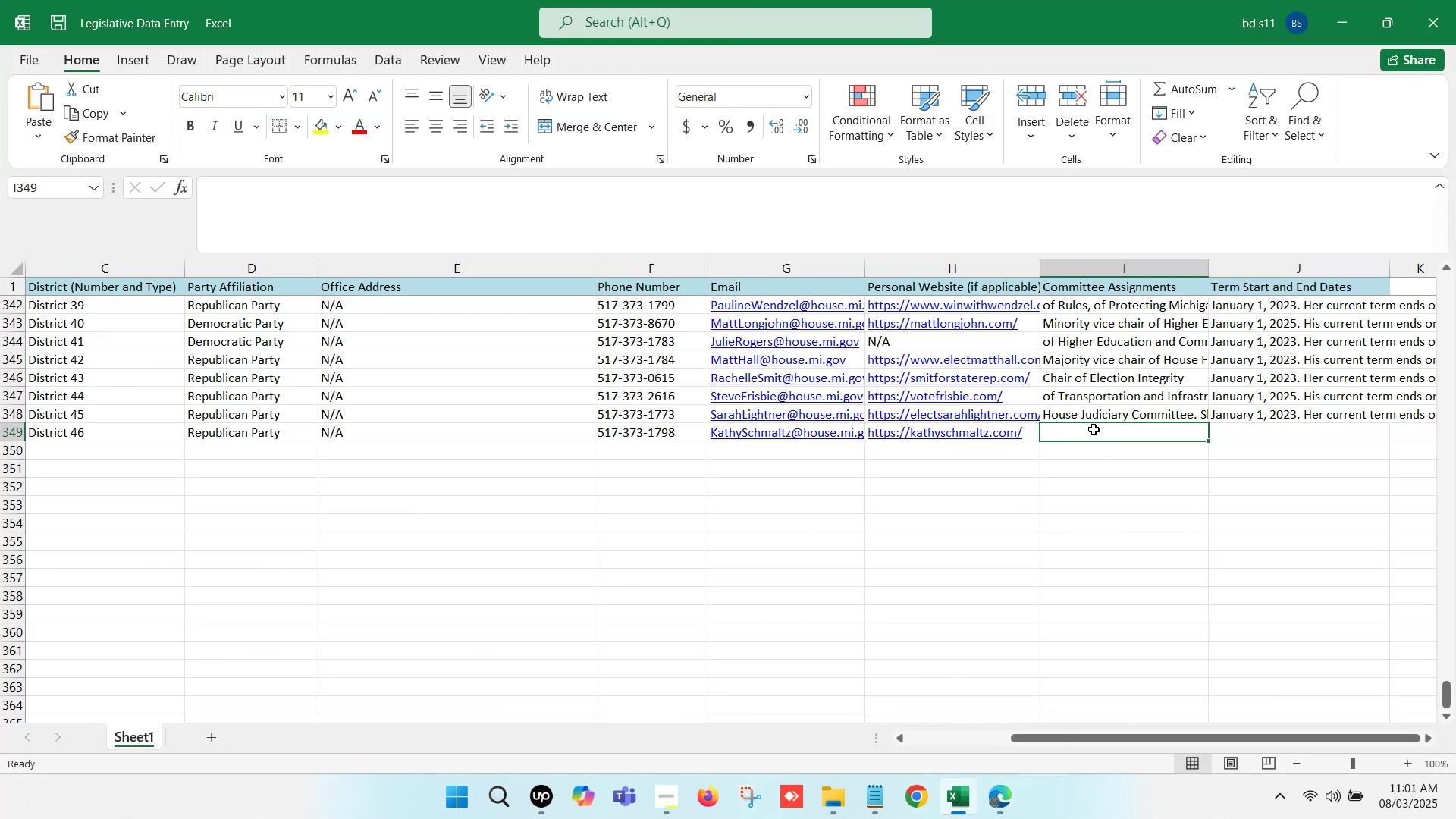 
double_click([1094, 429])
 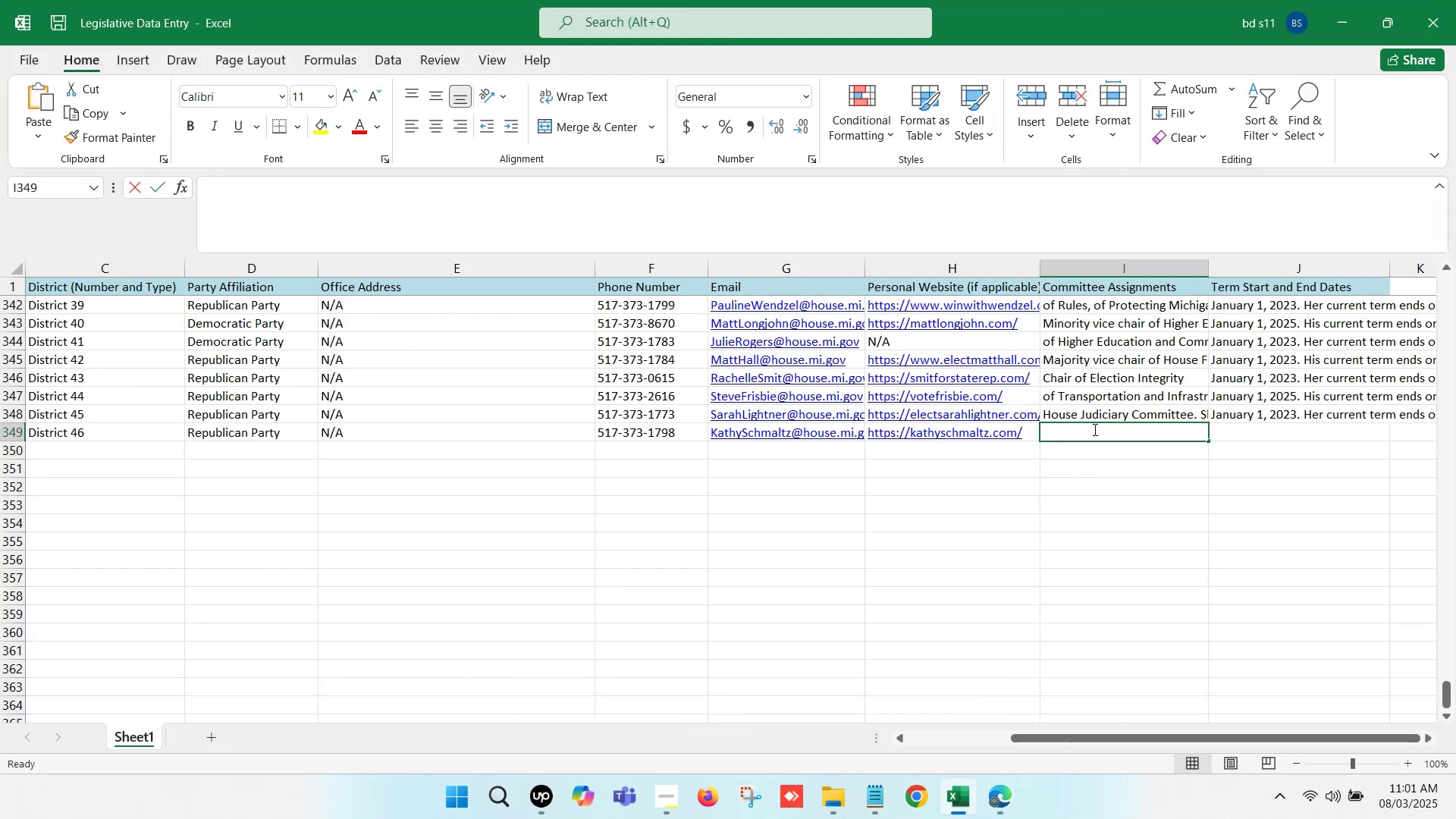 
key(Control+V)
 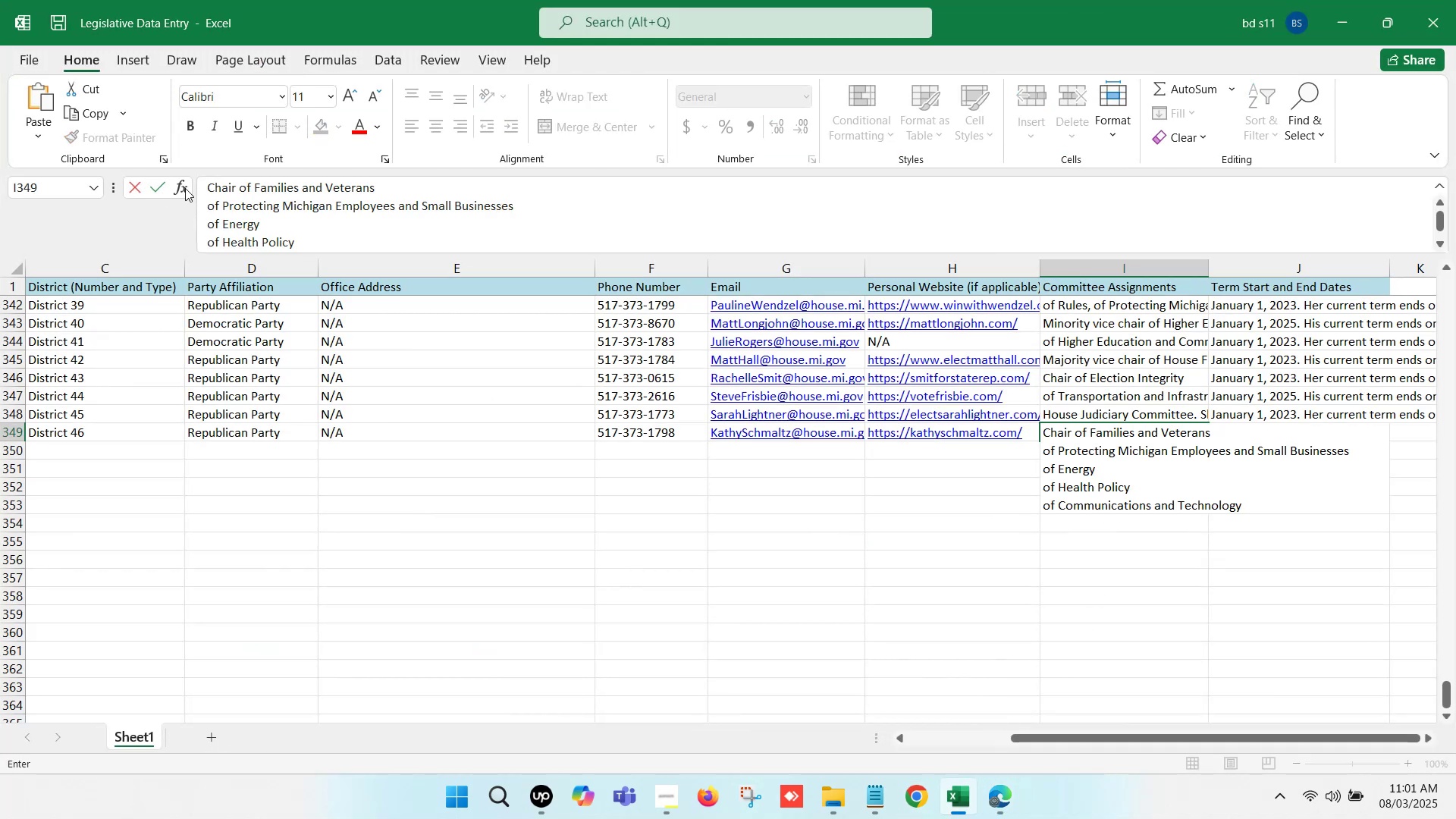 
left_click([200, 198])
 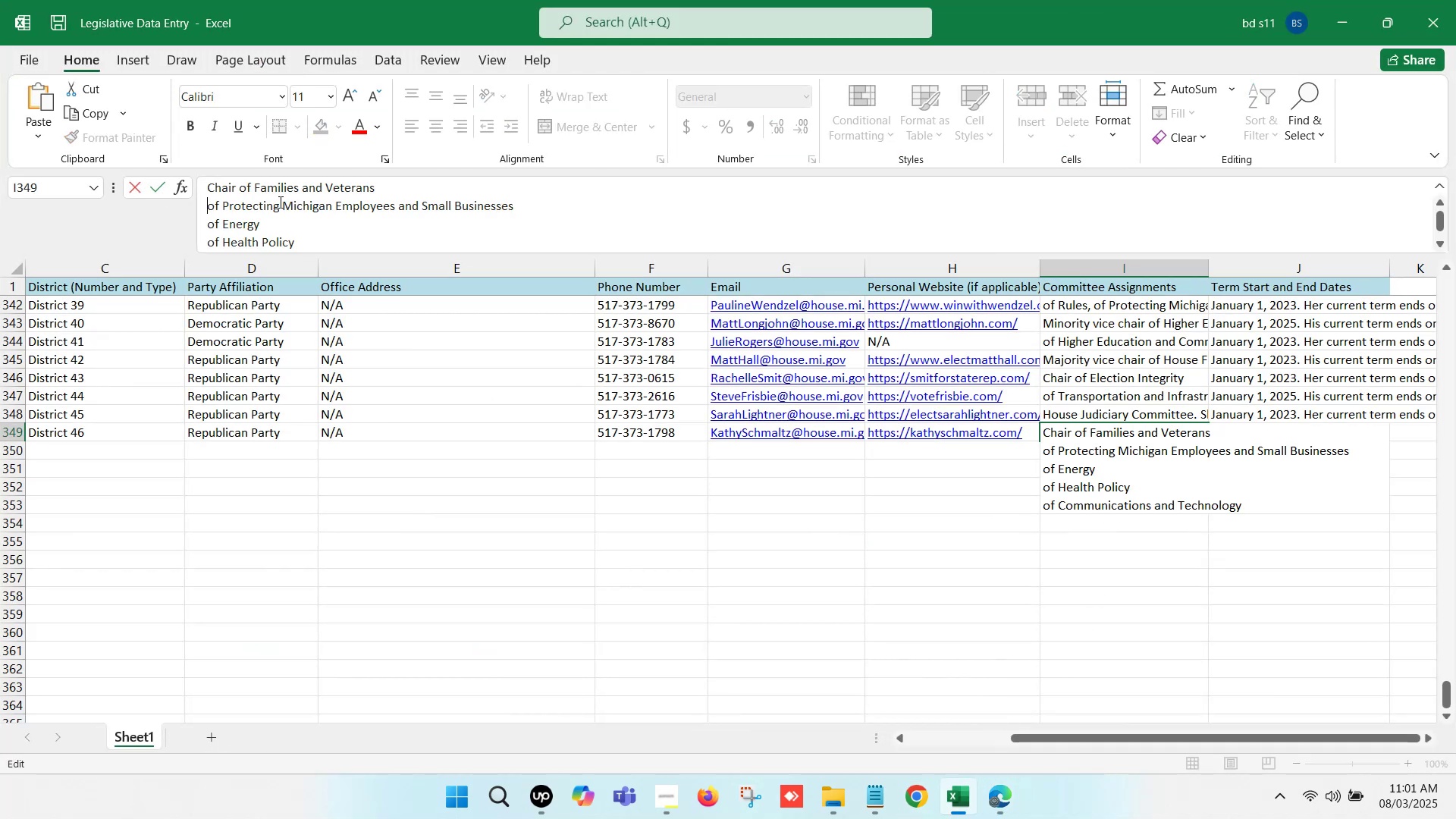 
key(Backspace)
 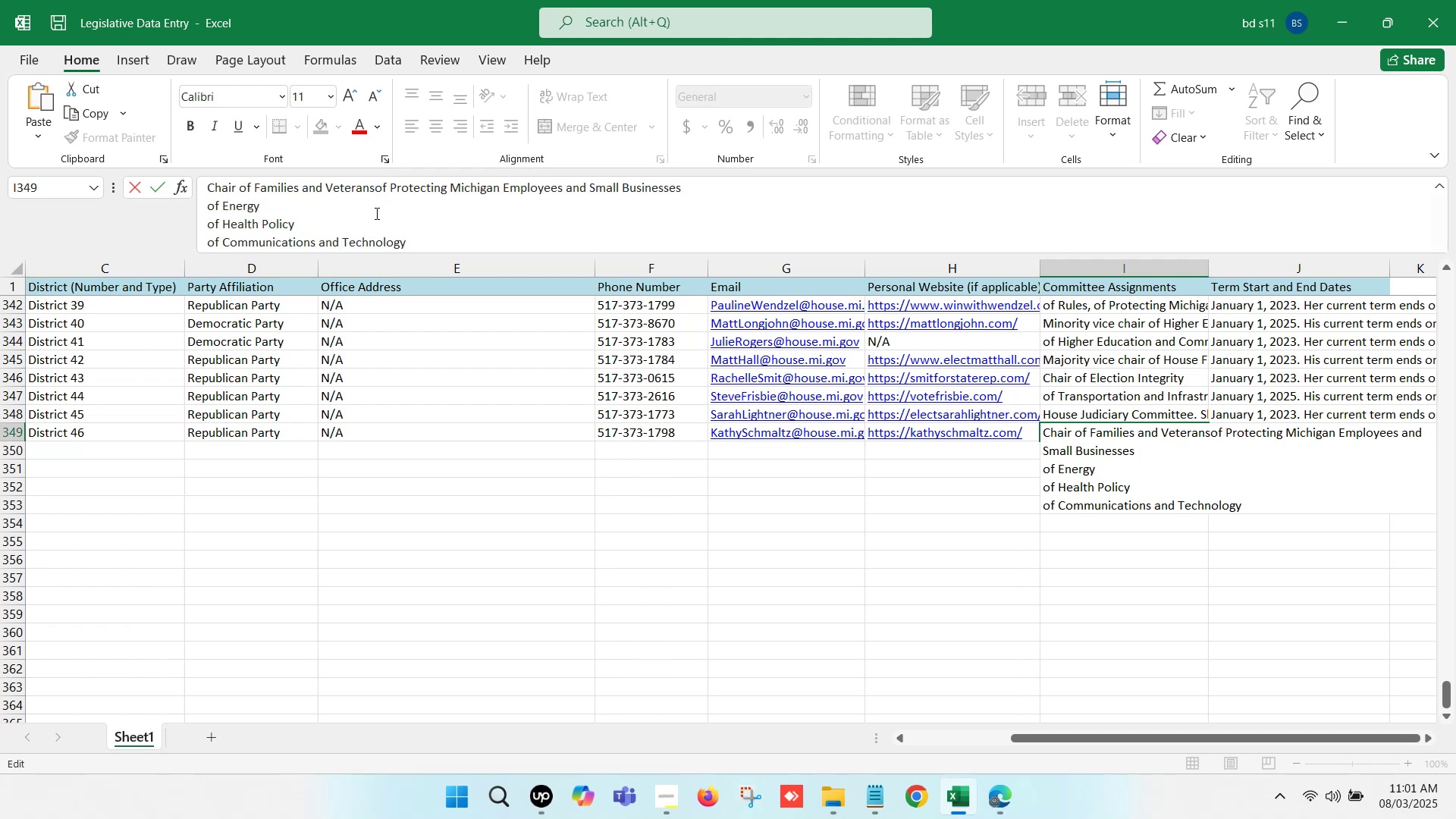 
key(Comma)
 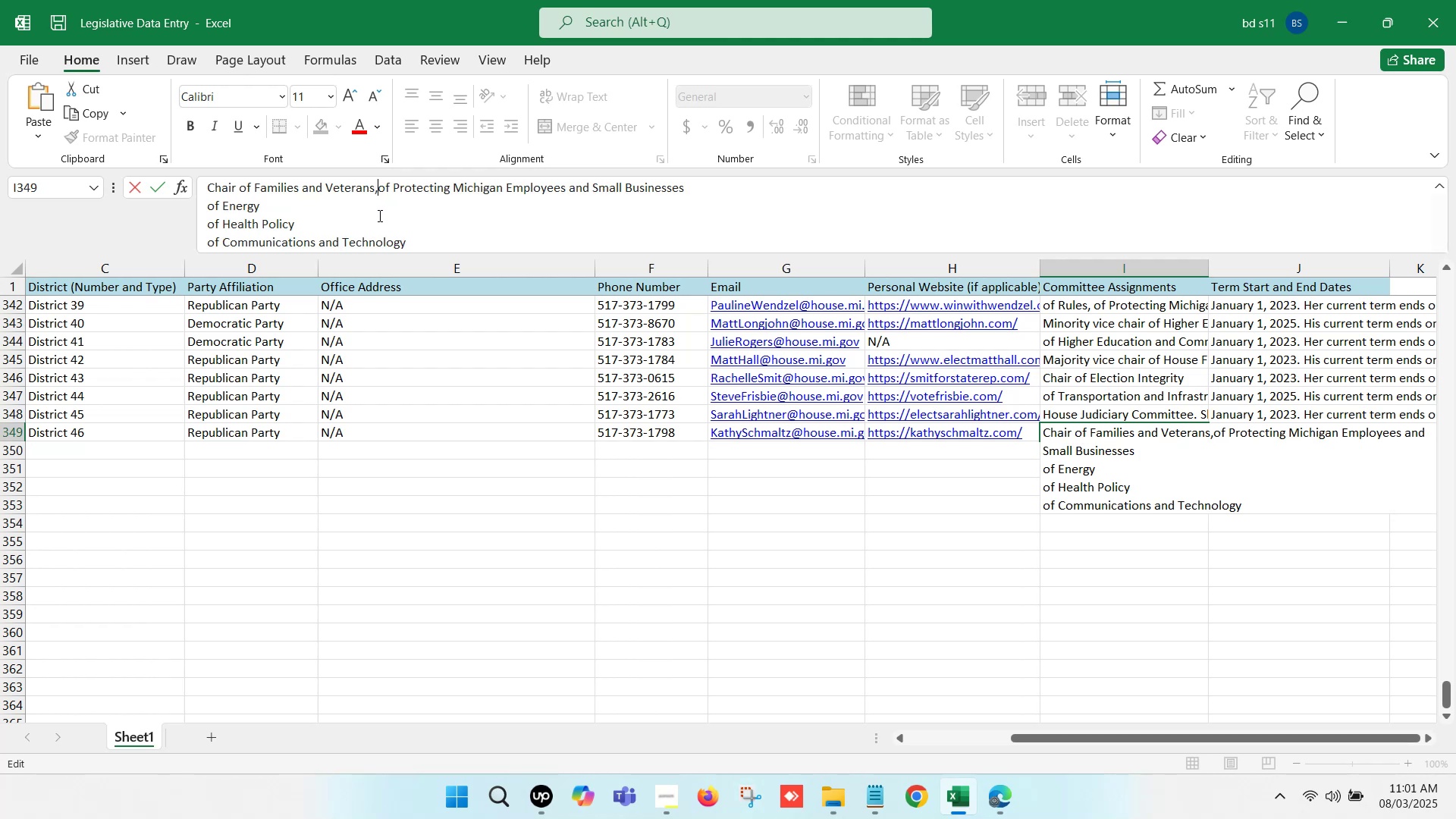 
key(Space)
 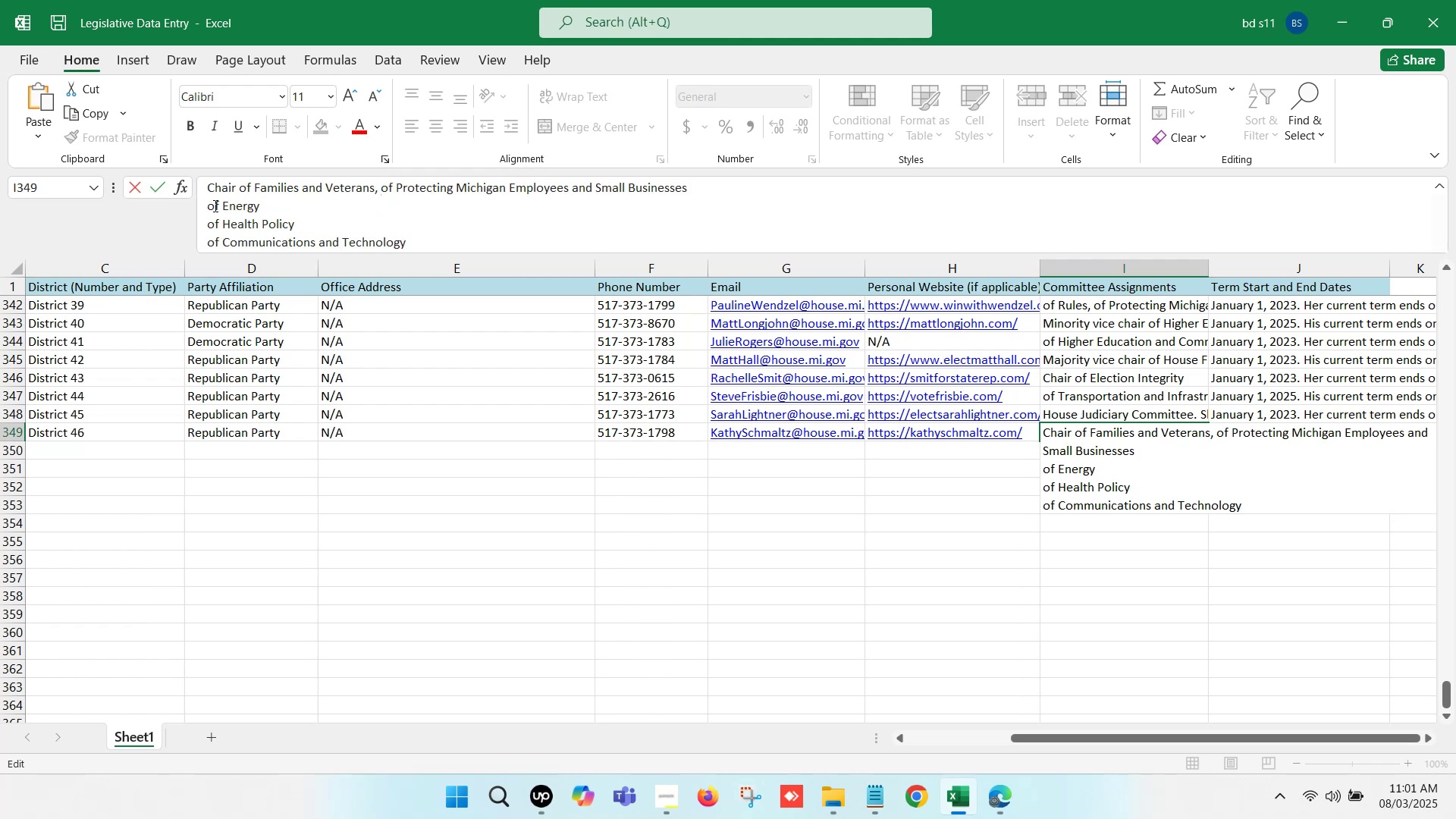 
left_click([206, 206])
 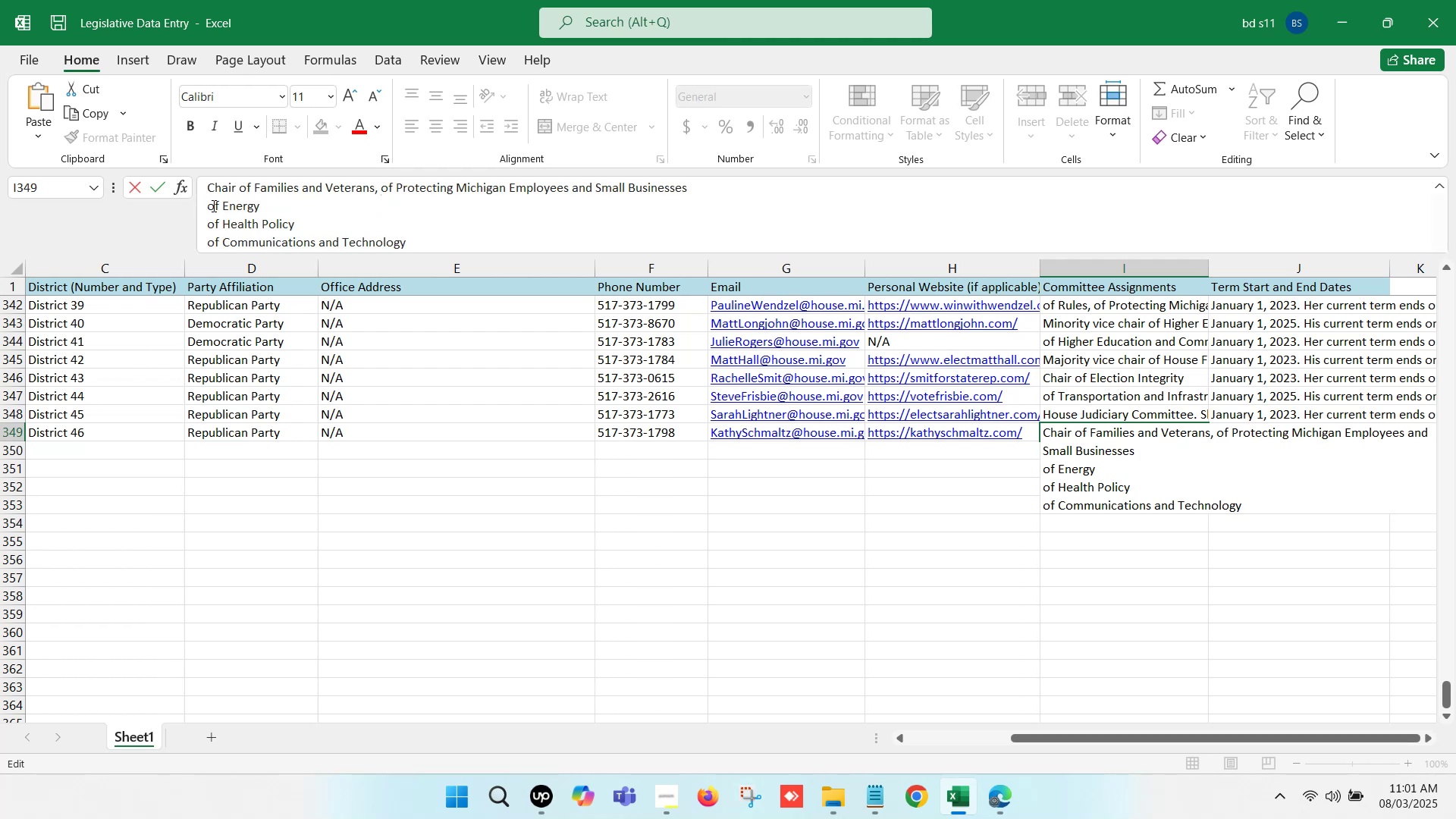 
key(Backspace)
 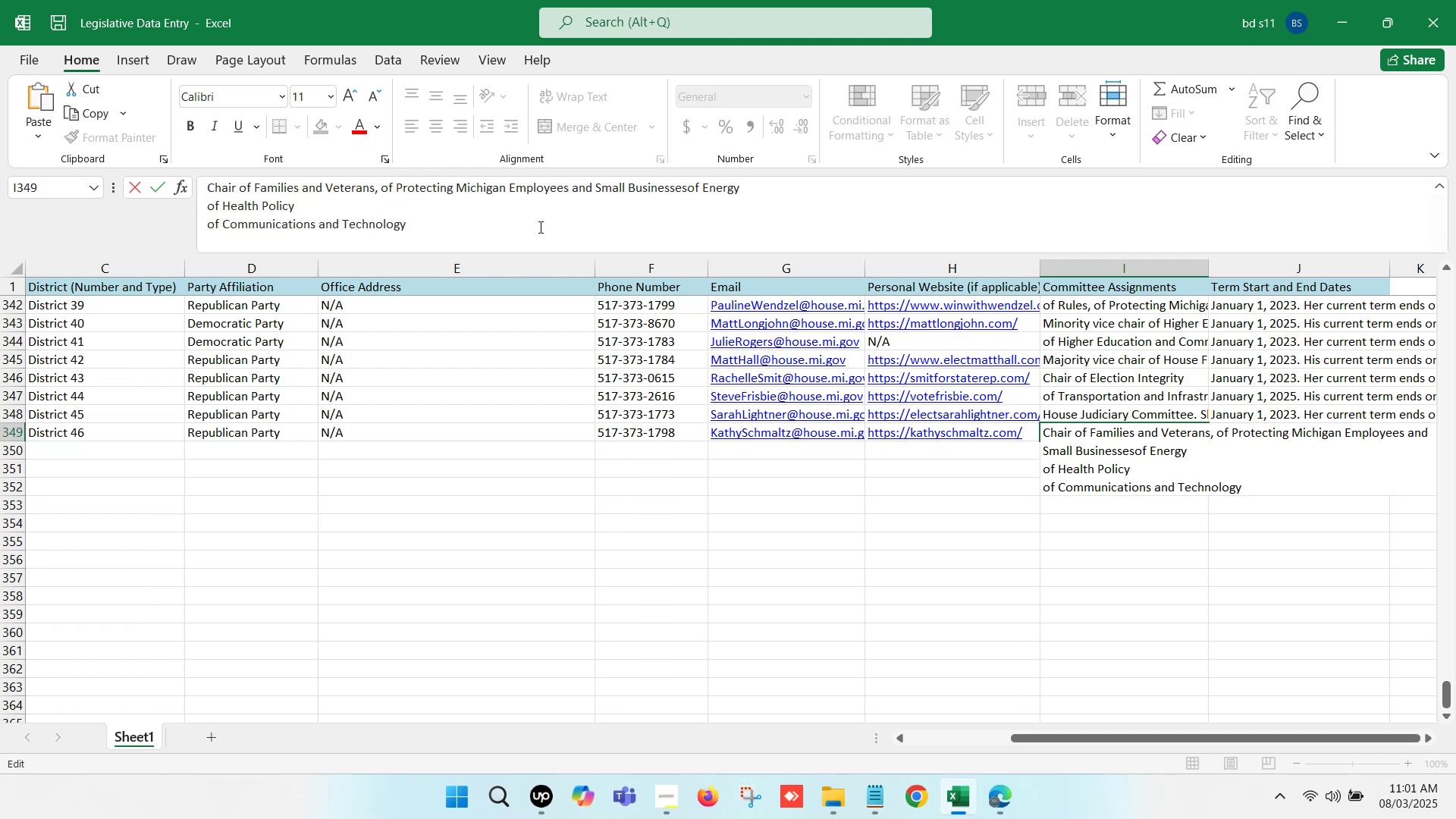 
key(Comma)
 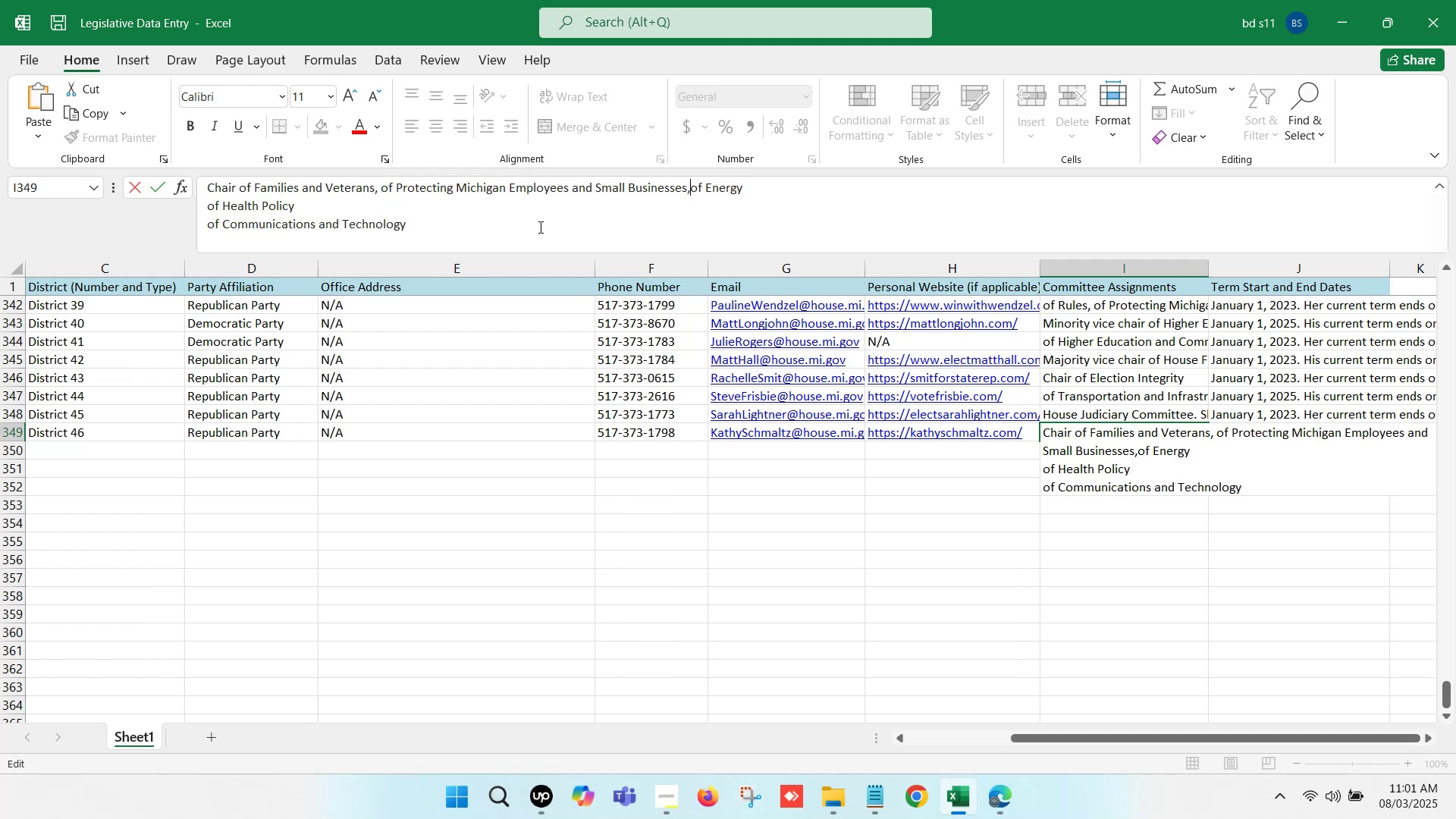 
key(Space)
 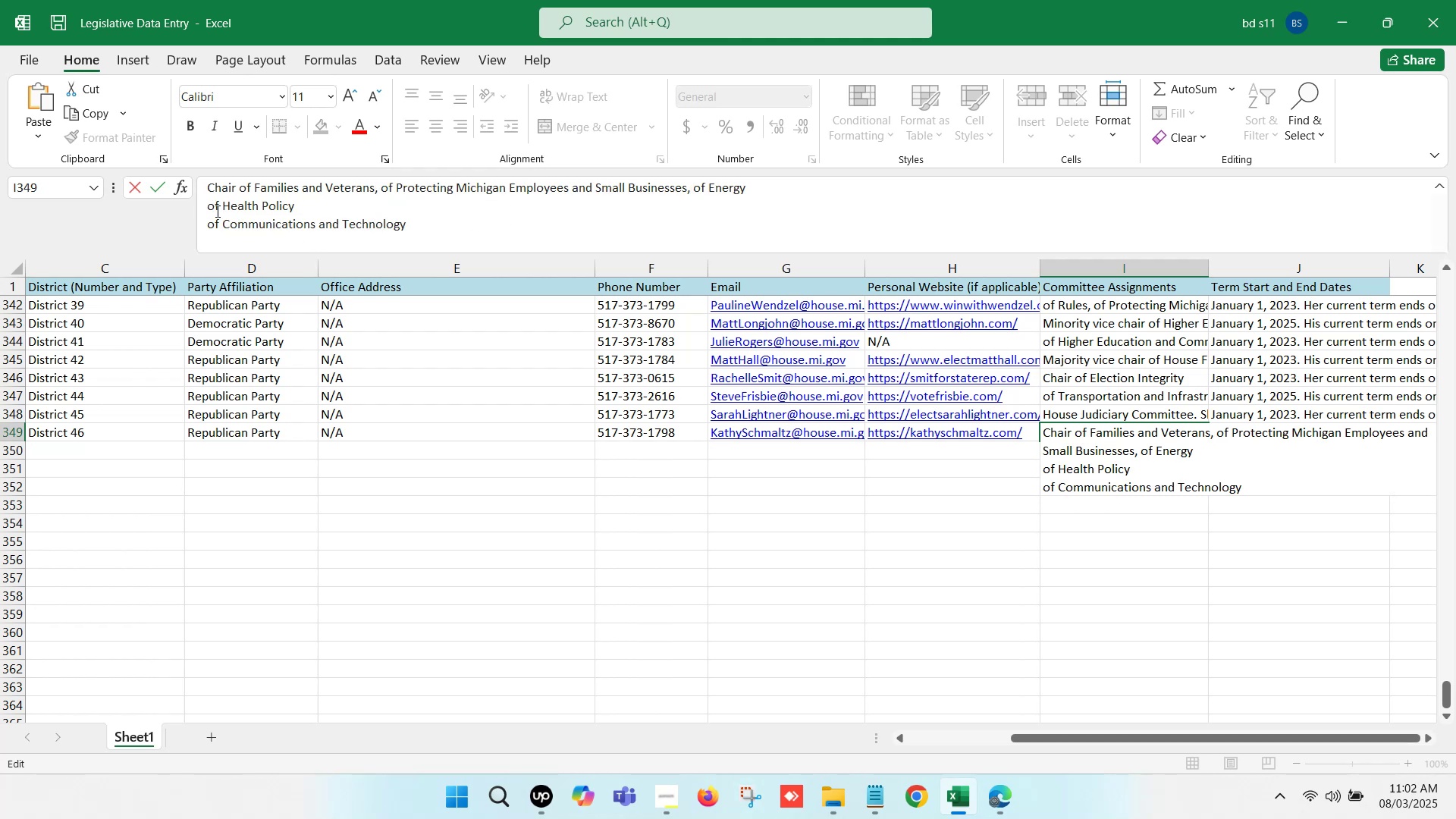 
left_click([206, 205])
 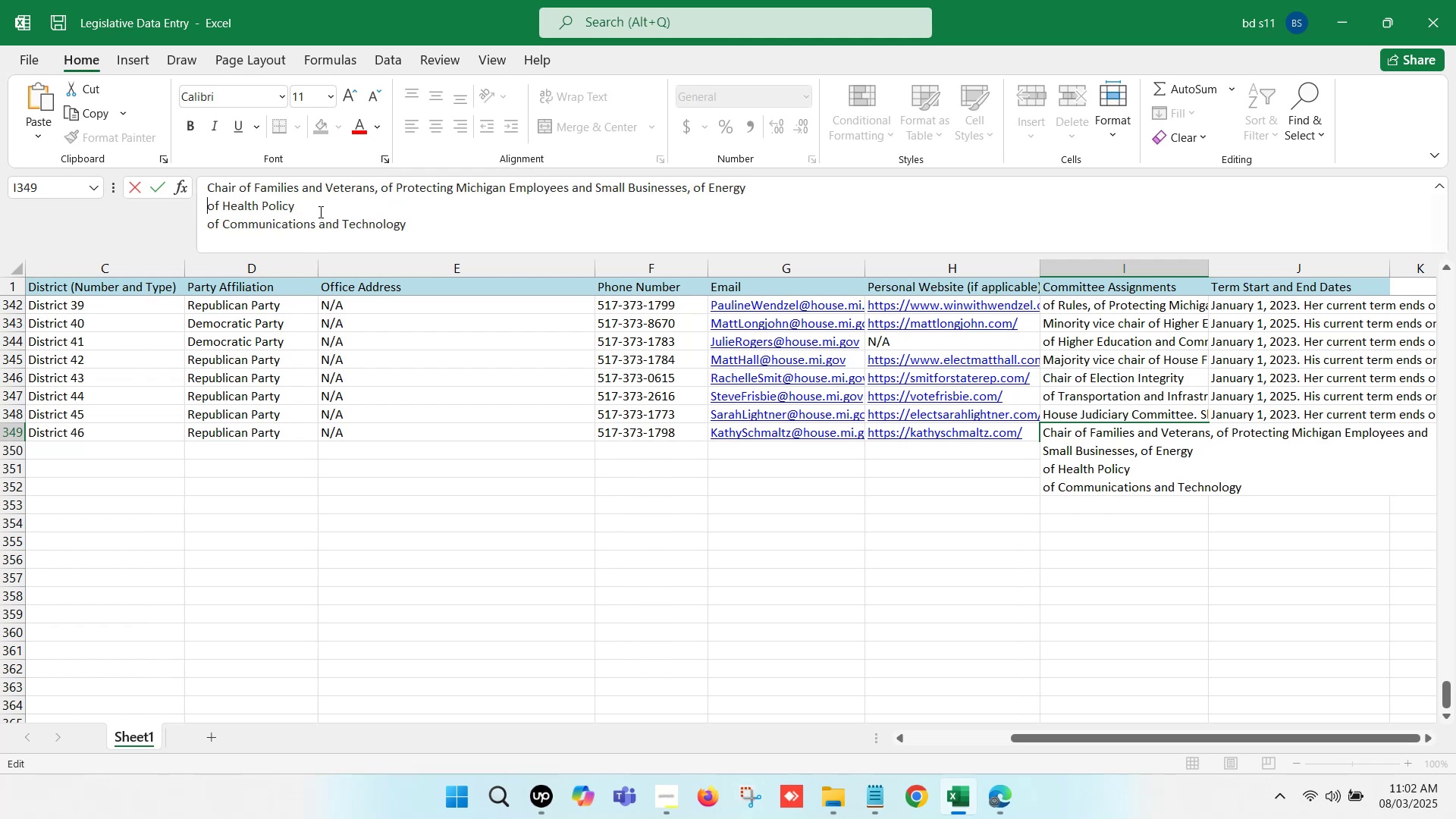 
key(Backspace)
 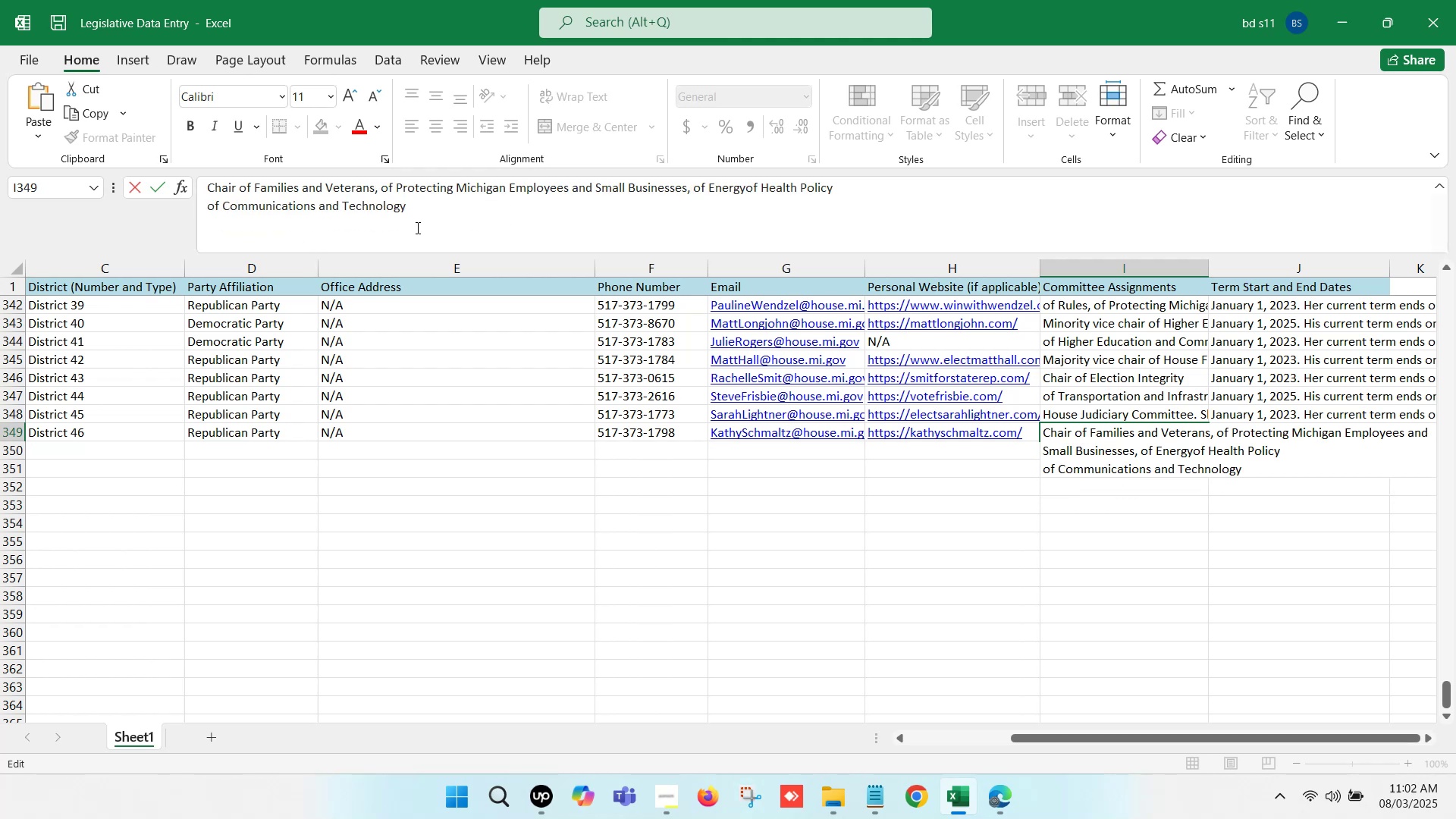 
key(Comma)
 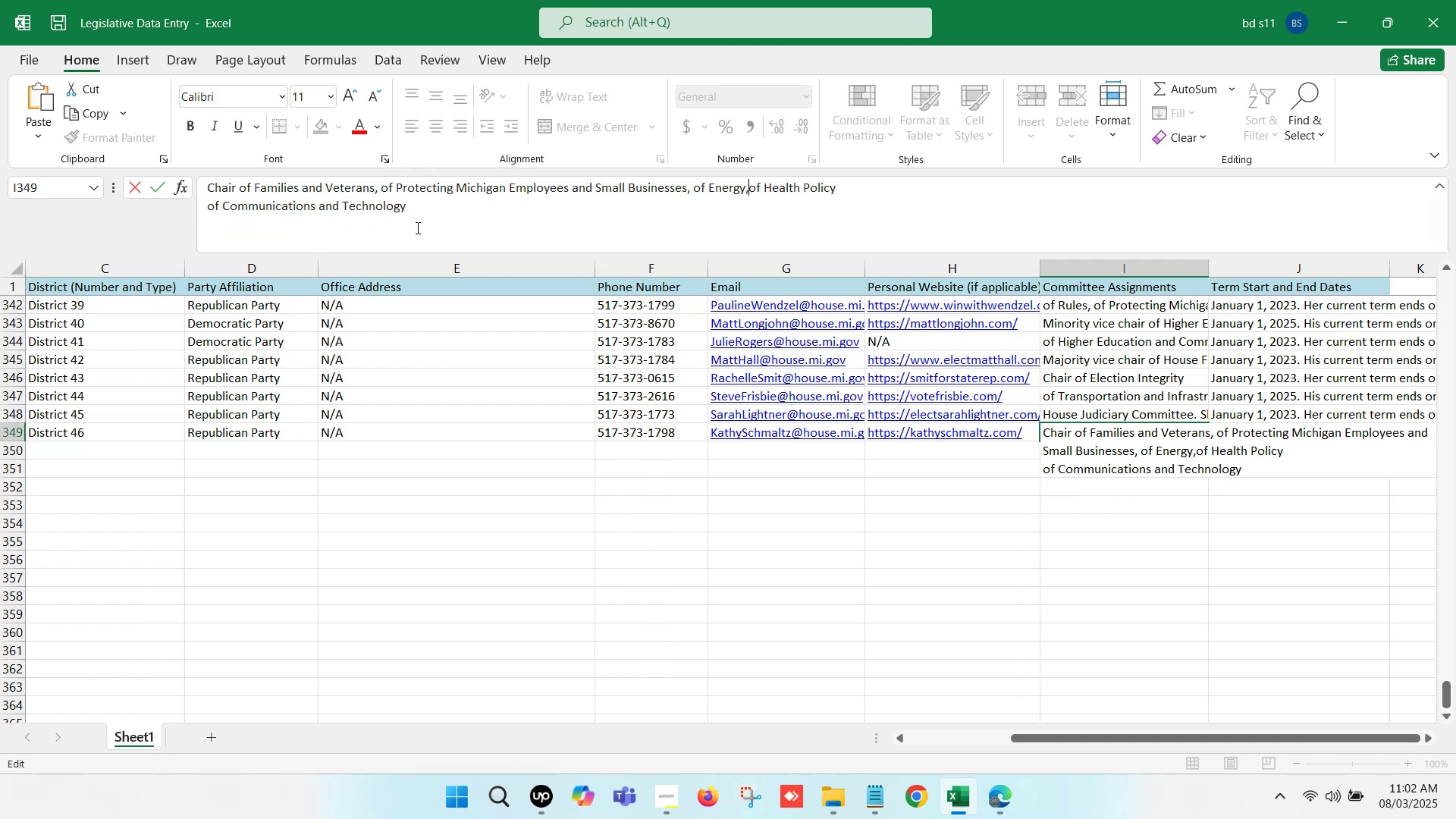 
key(Space)
 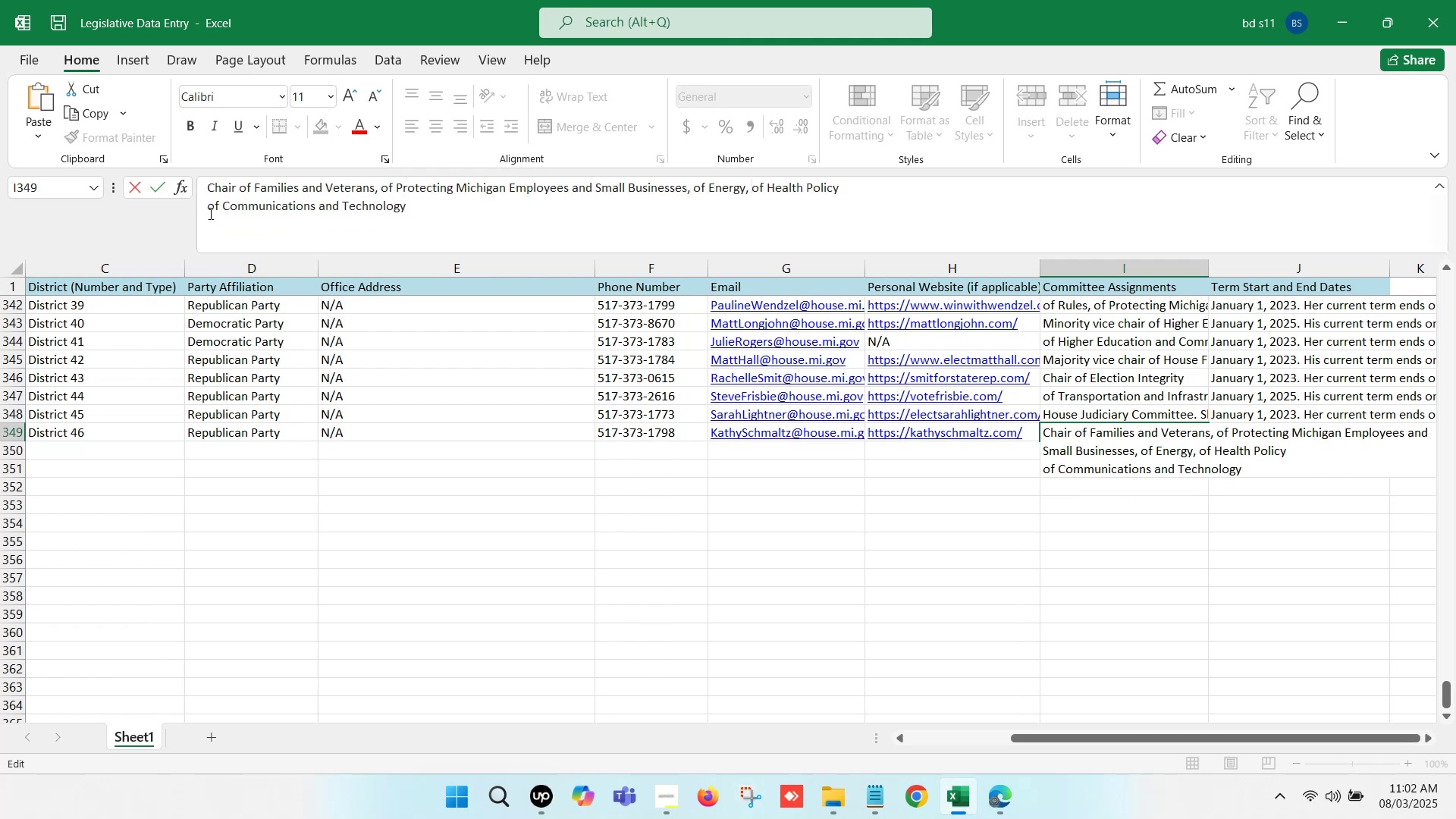 
left_click([207, 209])
 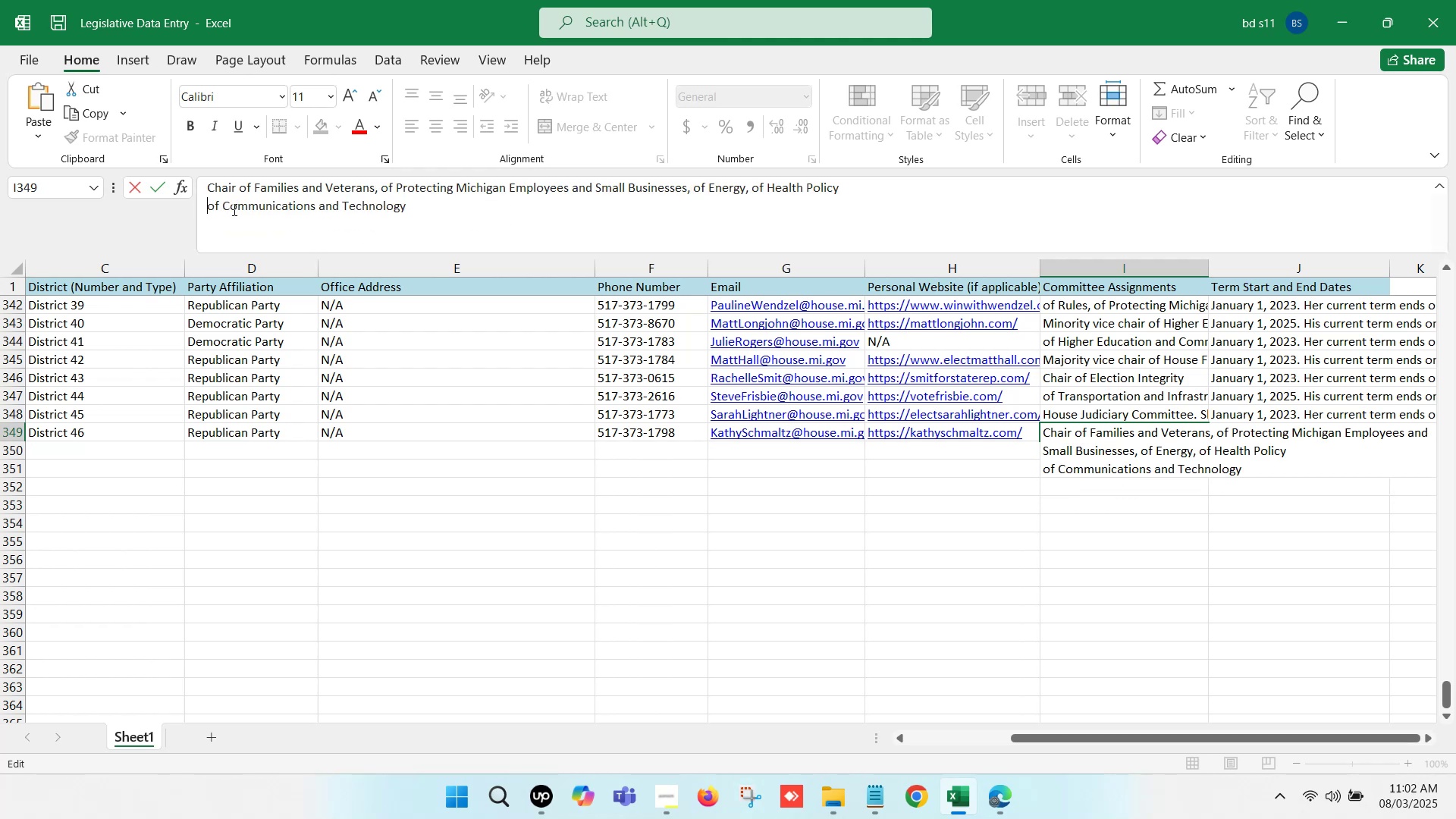 
key(Backspace)
 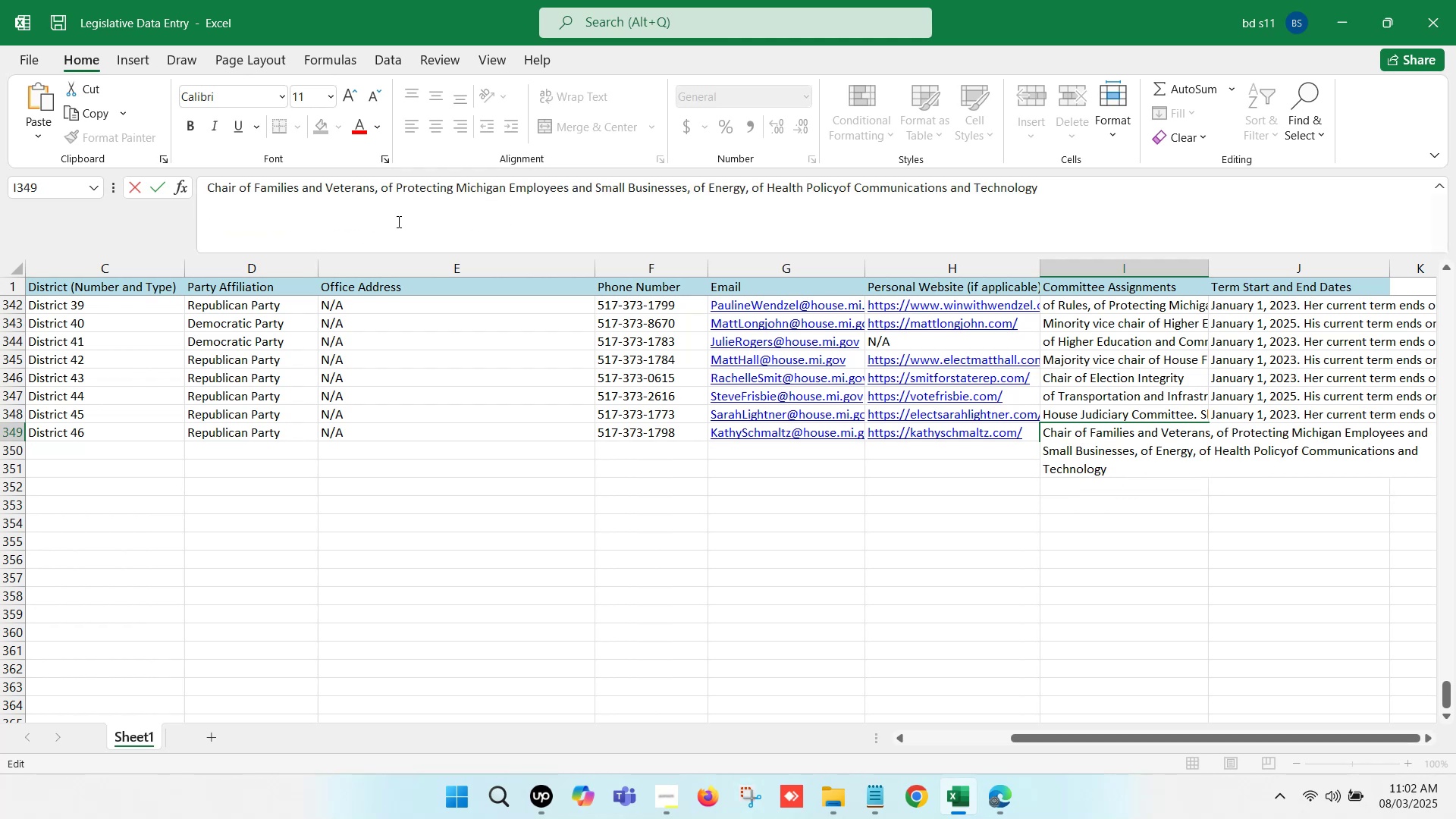 
key(Comma)
 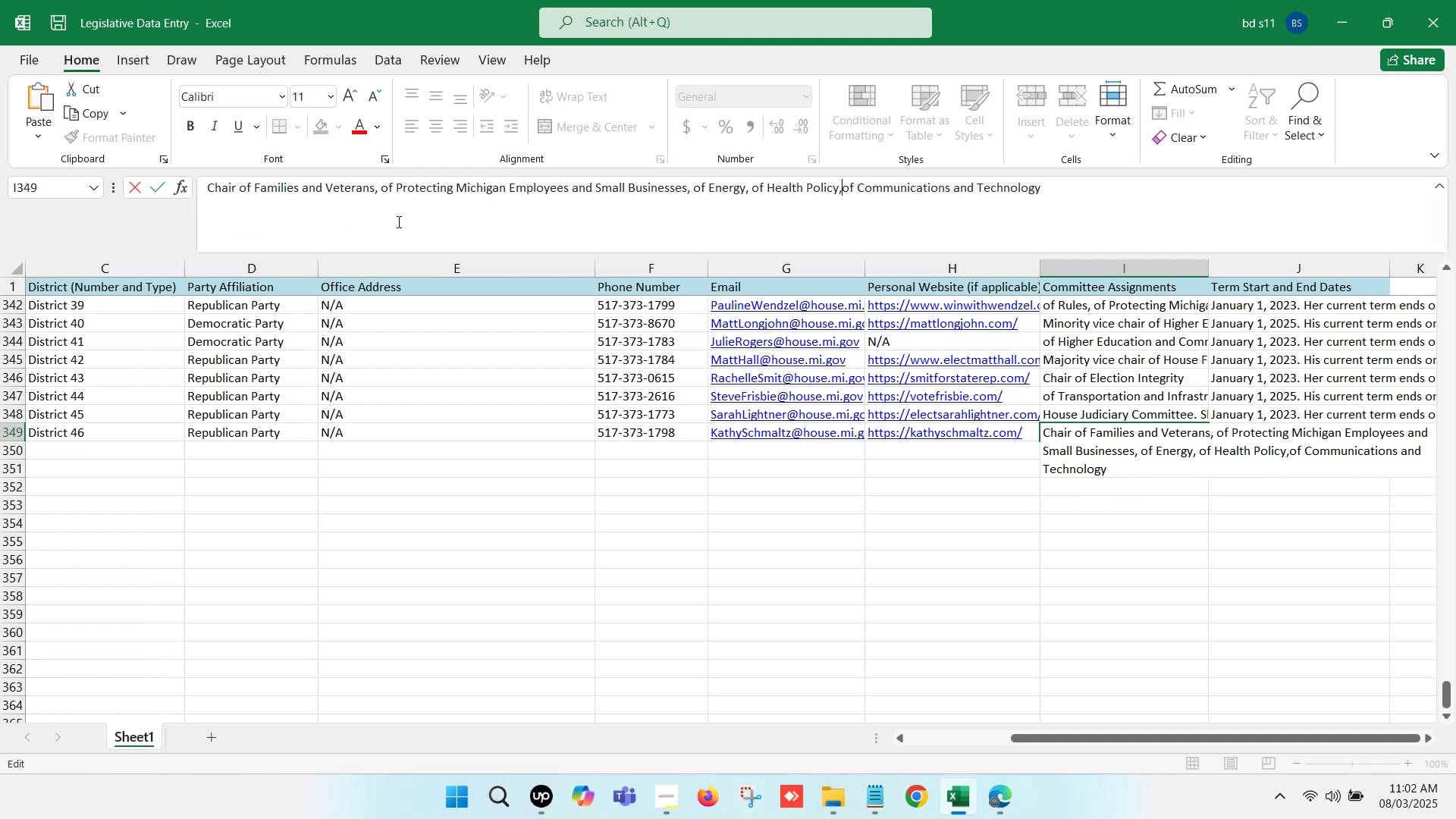 
key(Space)
 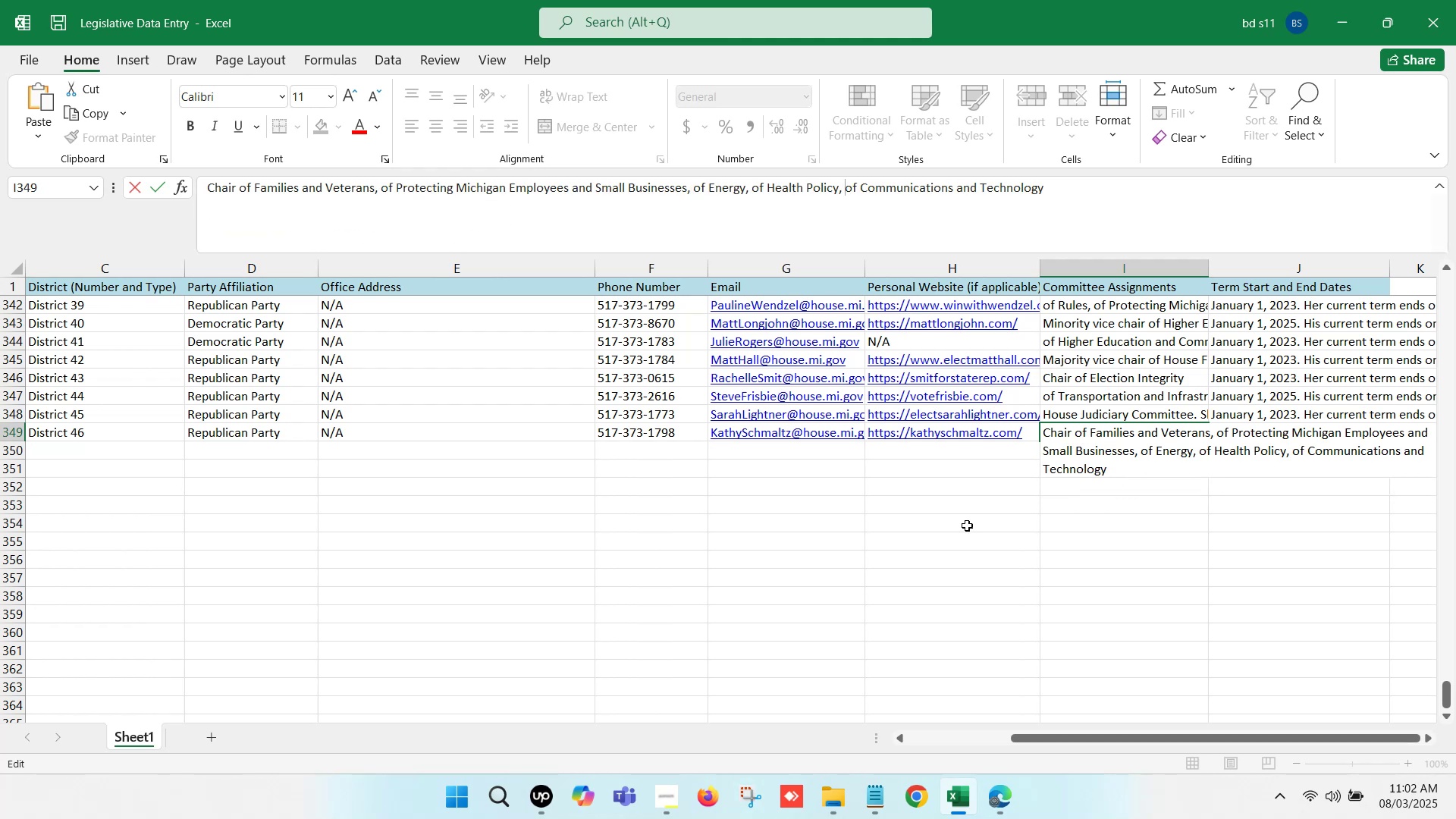 
left_click([1091, 517])
 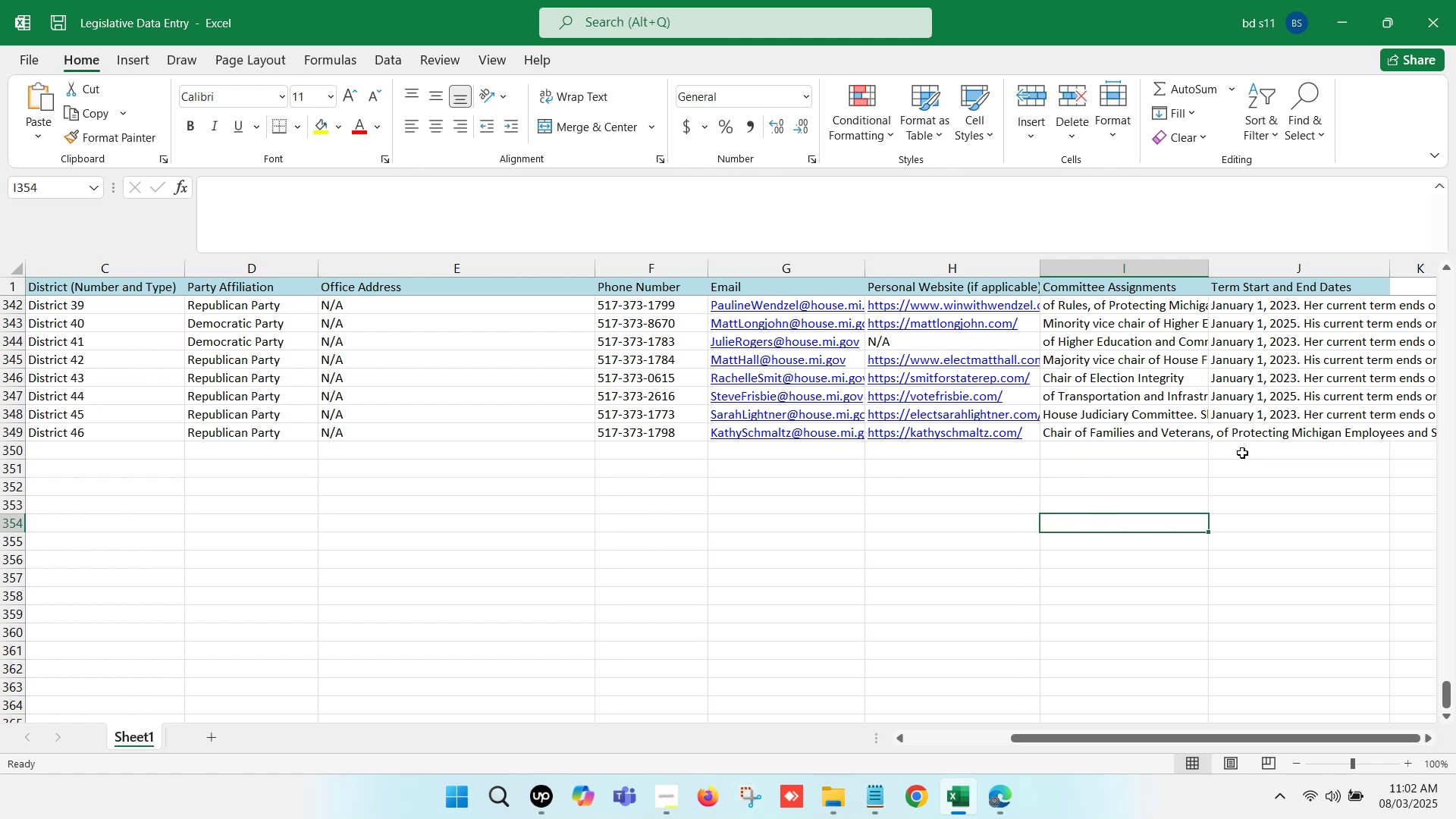 
left_click([1249, 432])
 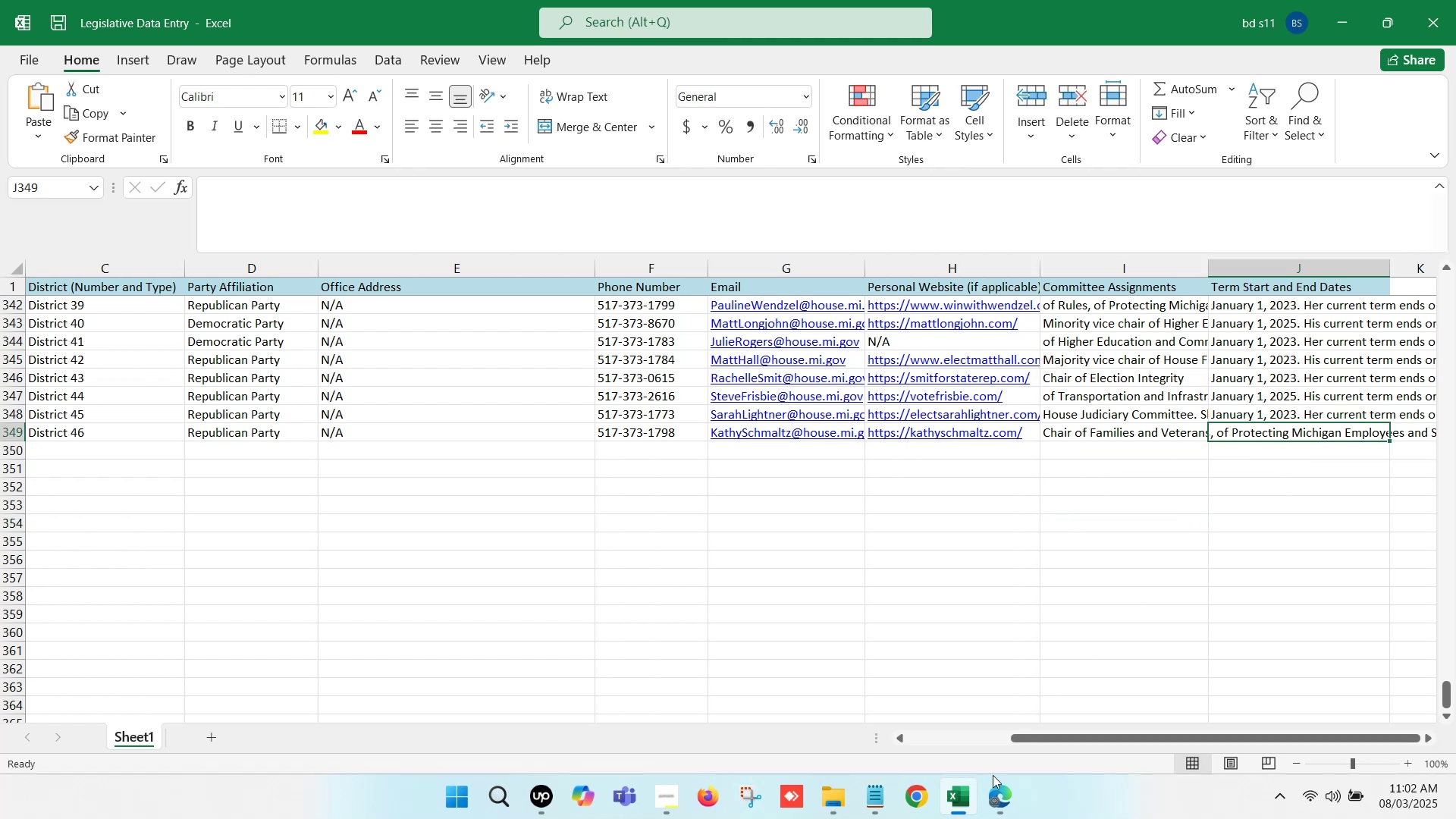 
left_click([981, 802])
 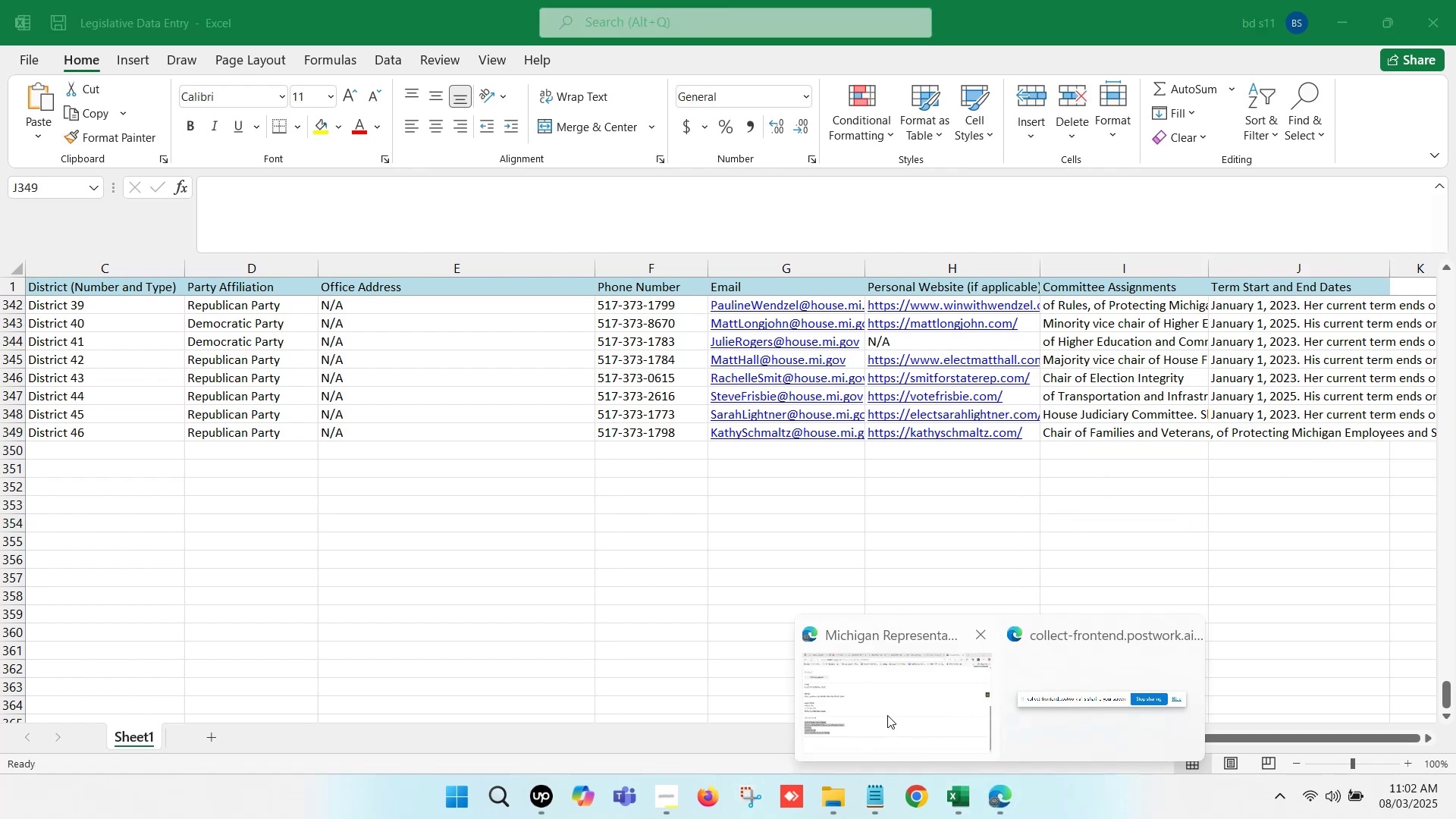 
left_click([880, 704])
 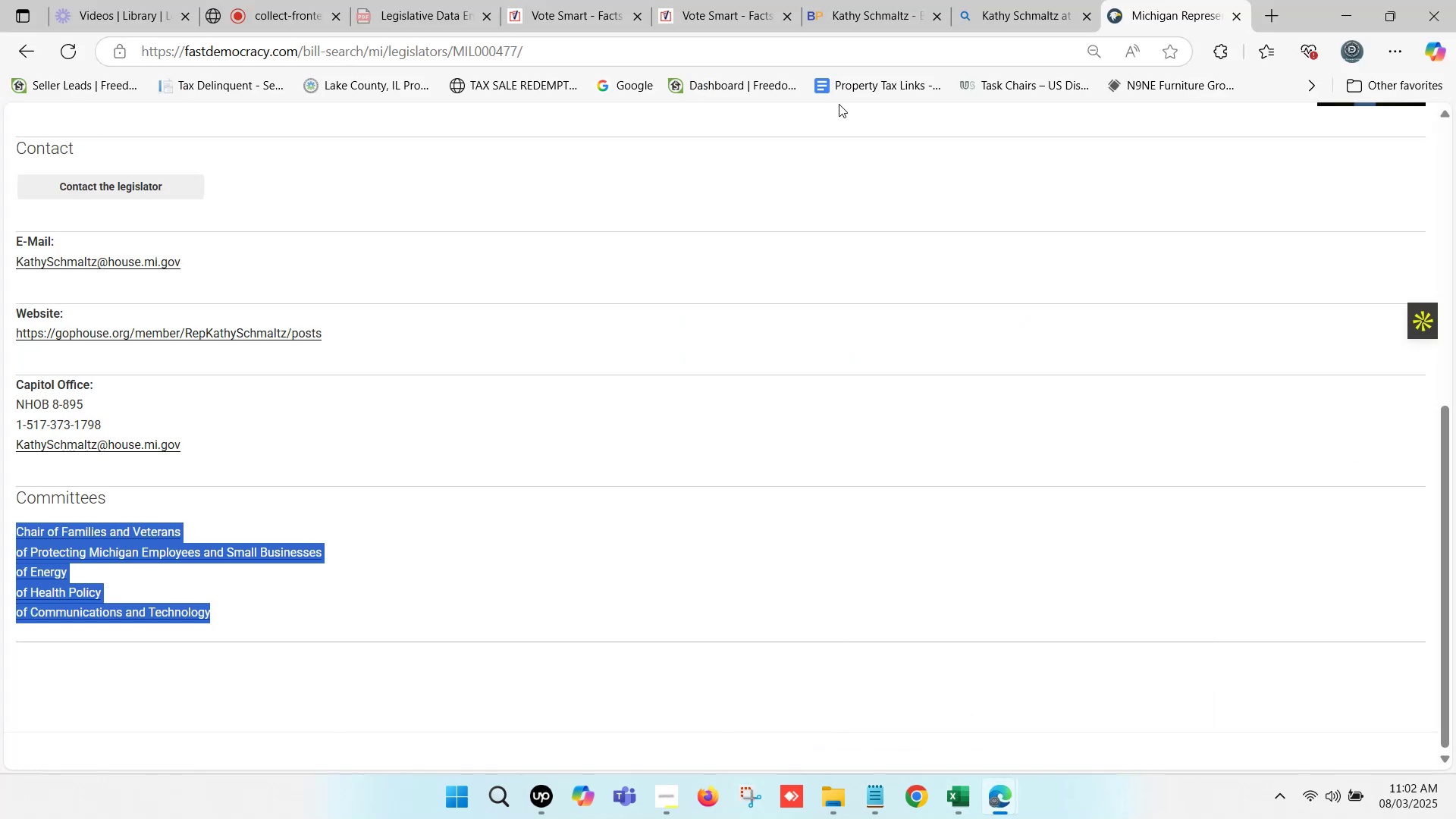 
left_click([864, 0])
 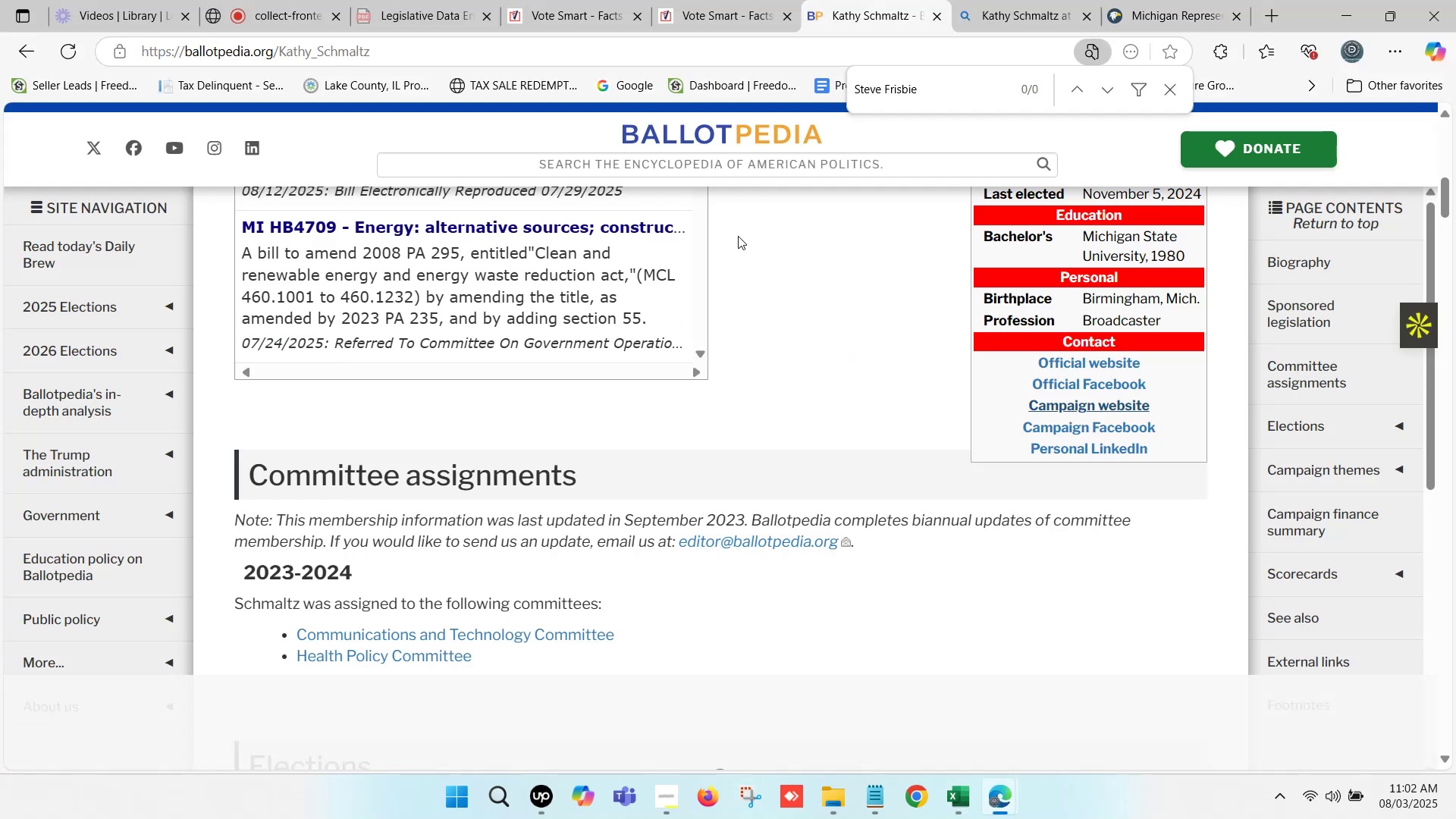 
scroll: coordinate [660, 346], scroll_direction: up, amount: 13.0
 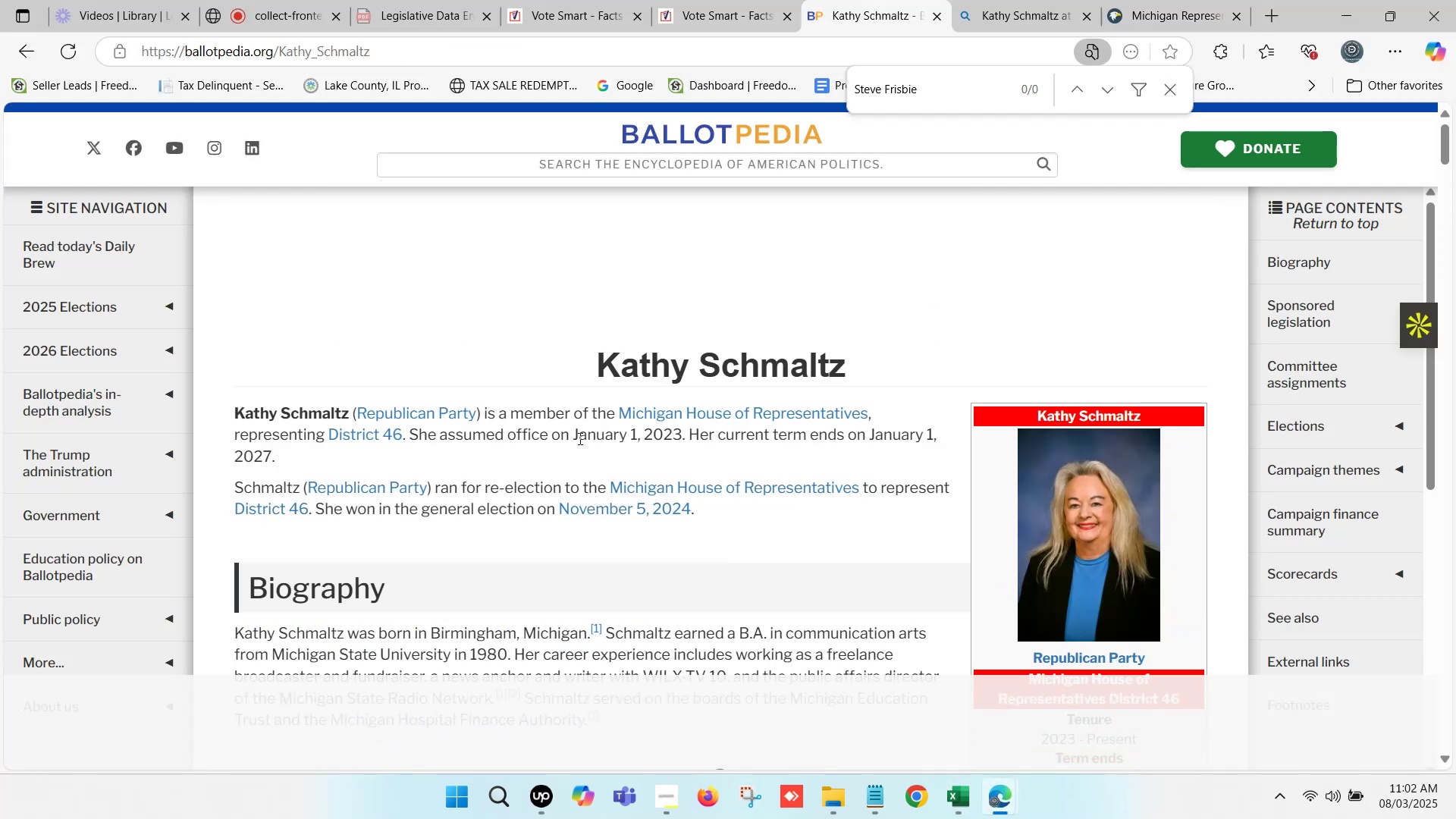 
left_click_drag(start_coordinate=[573, 434], to_coordinate=[584, 451])
 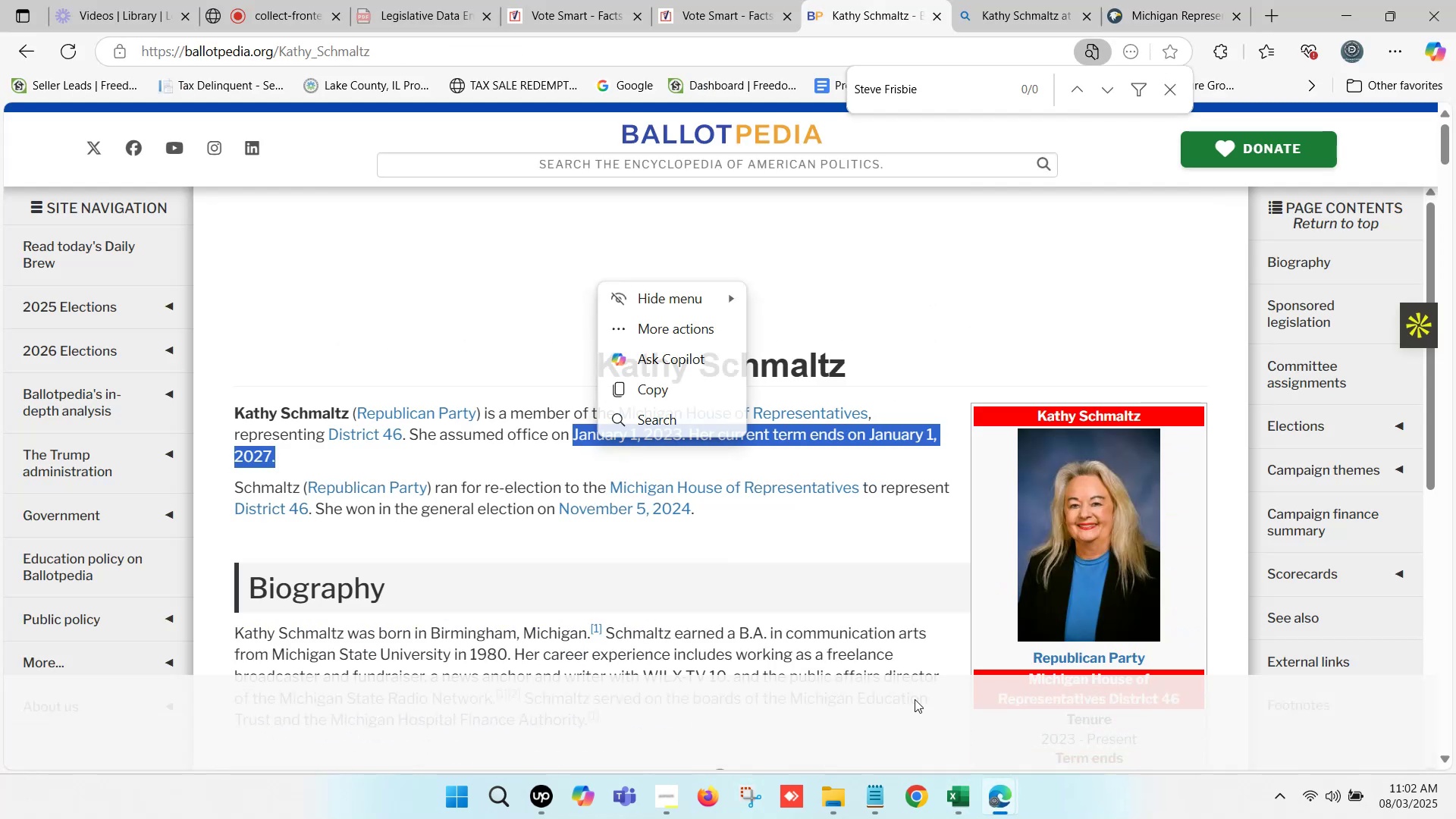 
hold_key(key=ControlLeft, duration=0.38)
 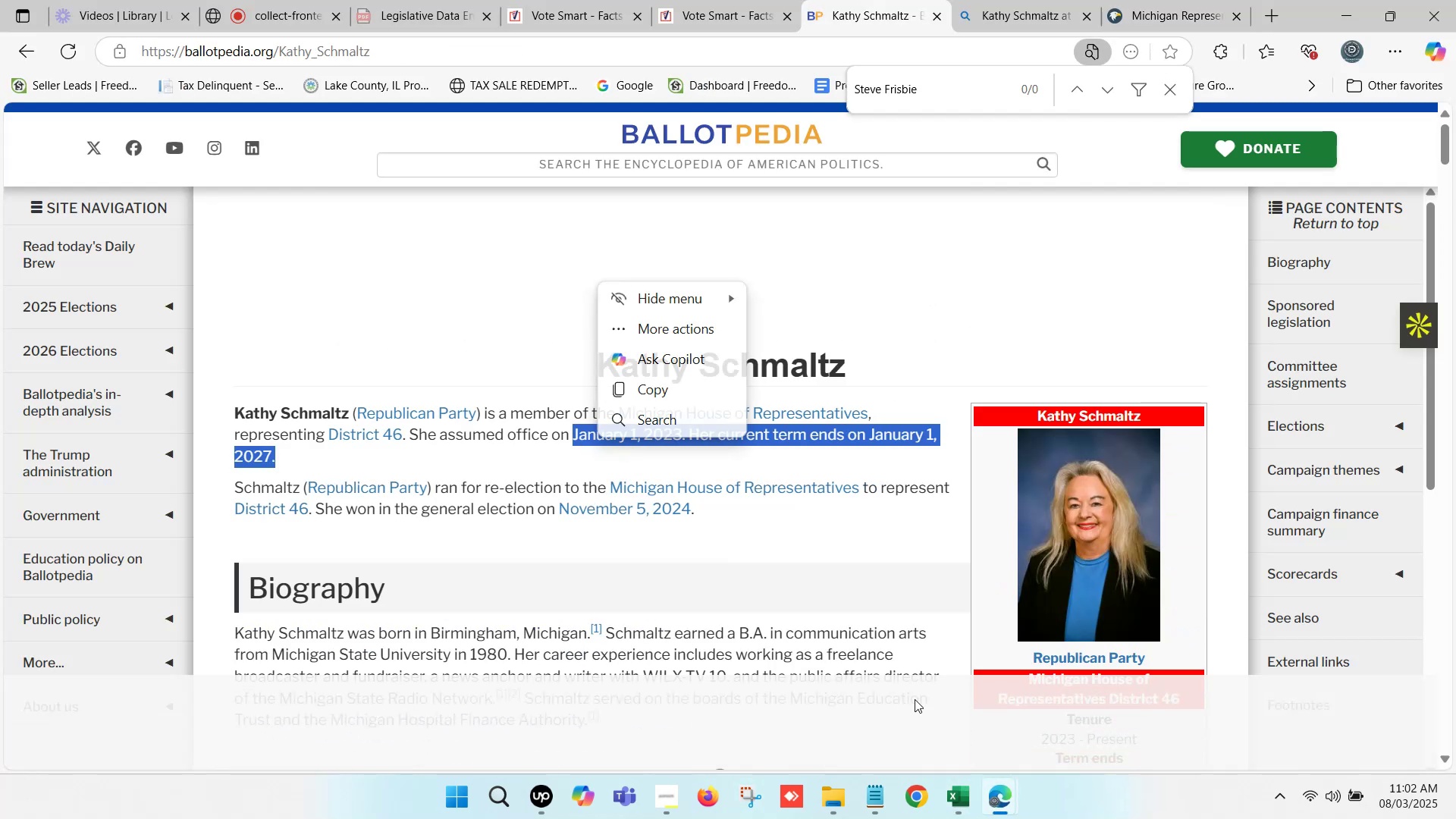 
key(C)
 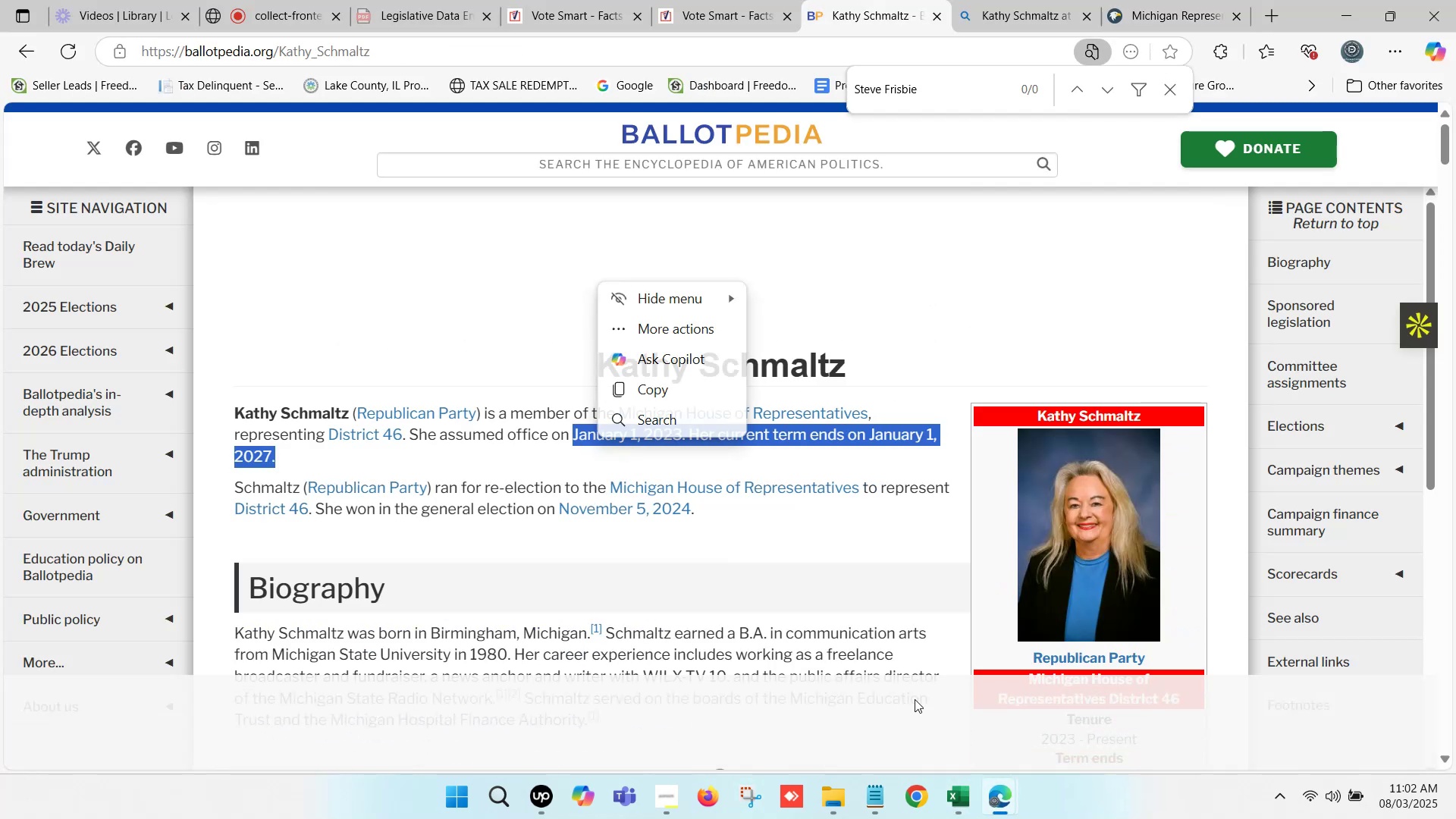 
left_click([959, 811])
 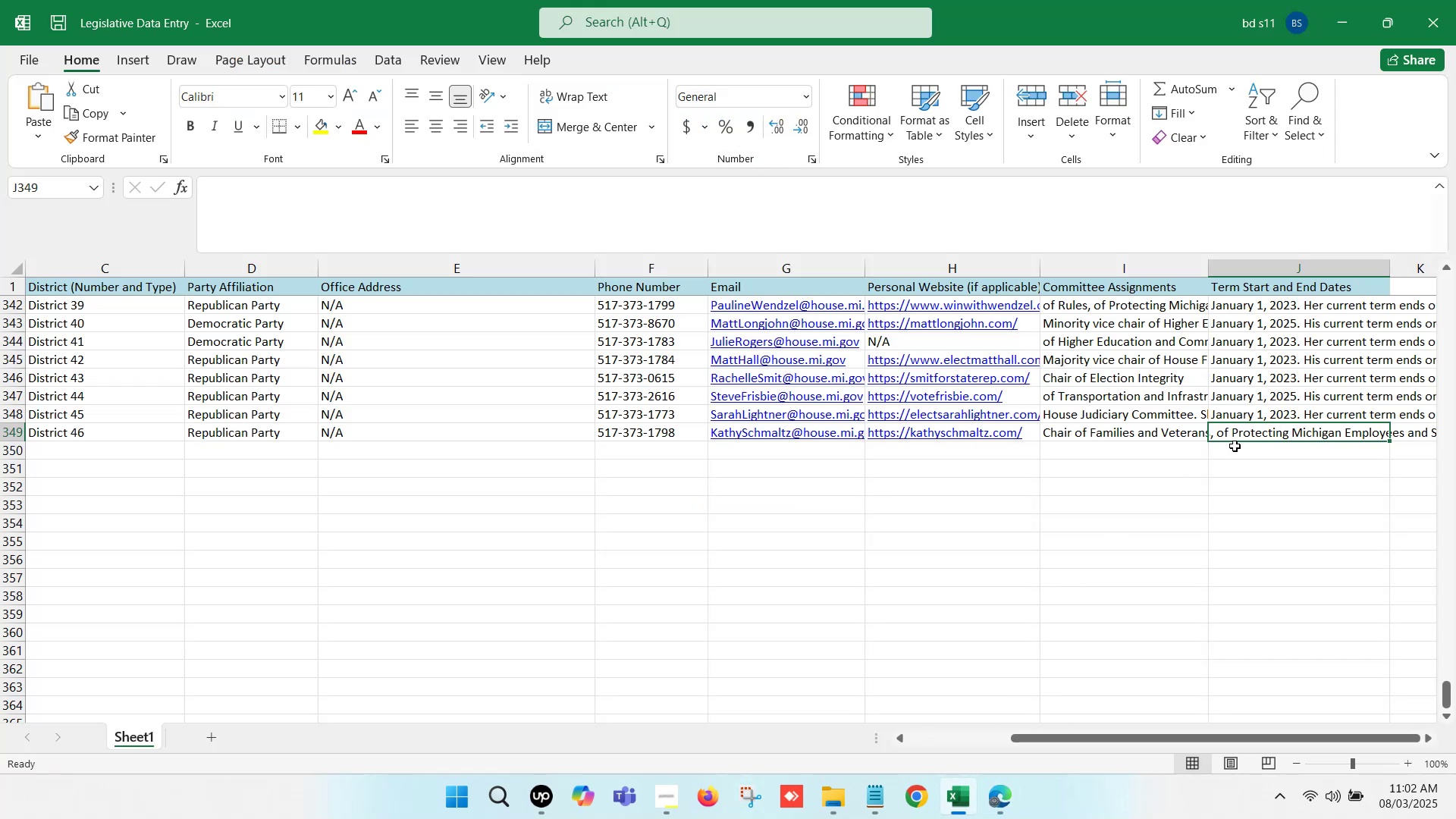 
left_click([1237, 433])
 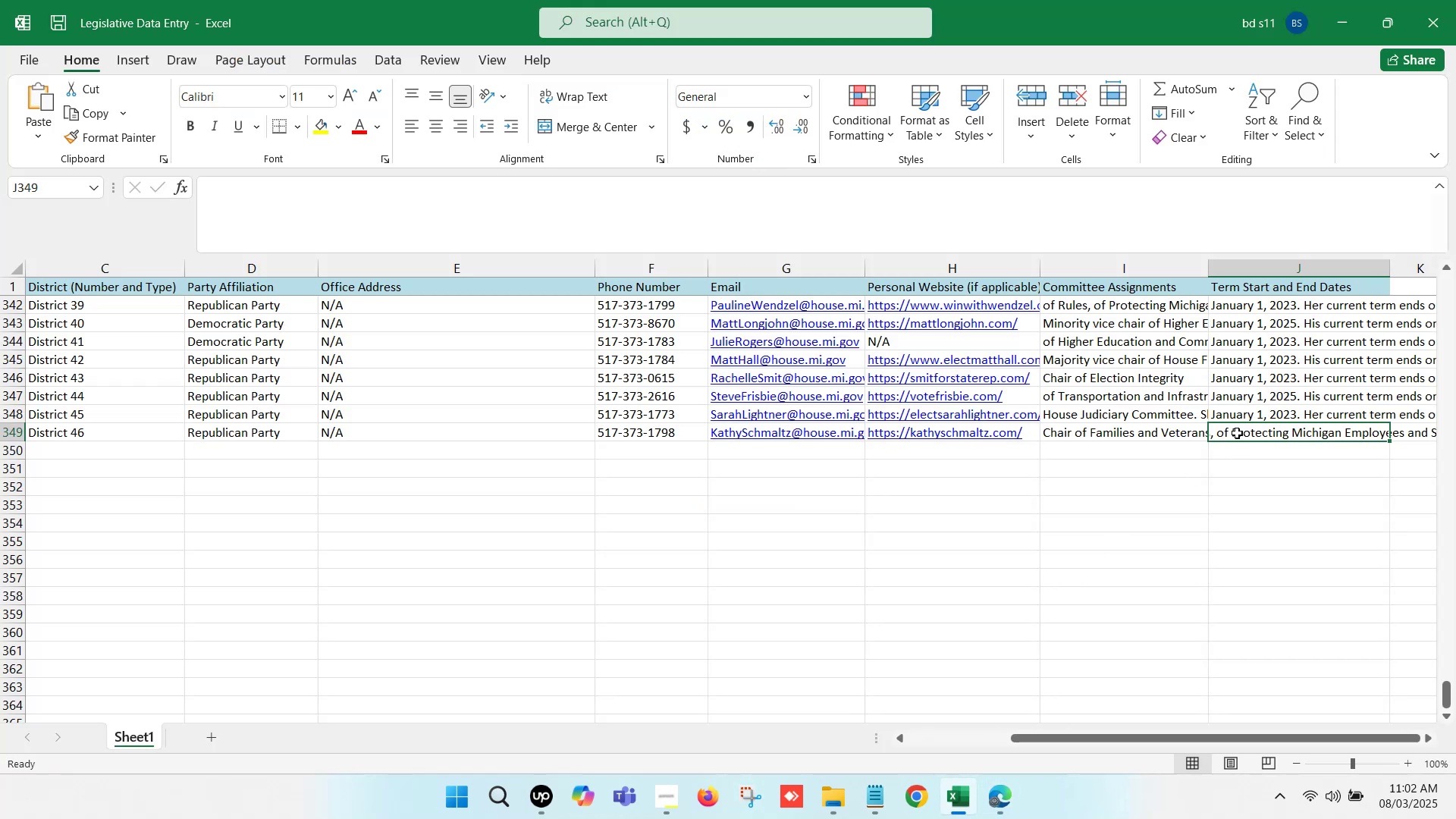 
double_click([1237, 433])
 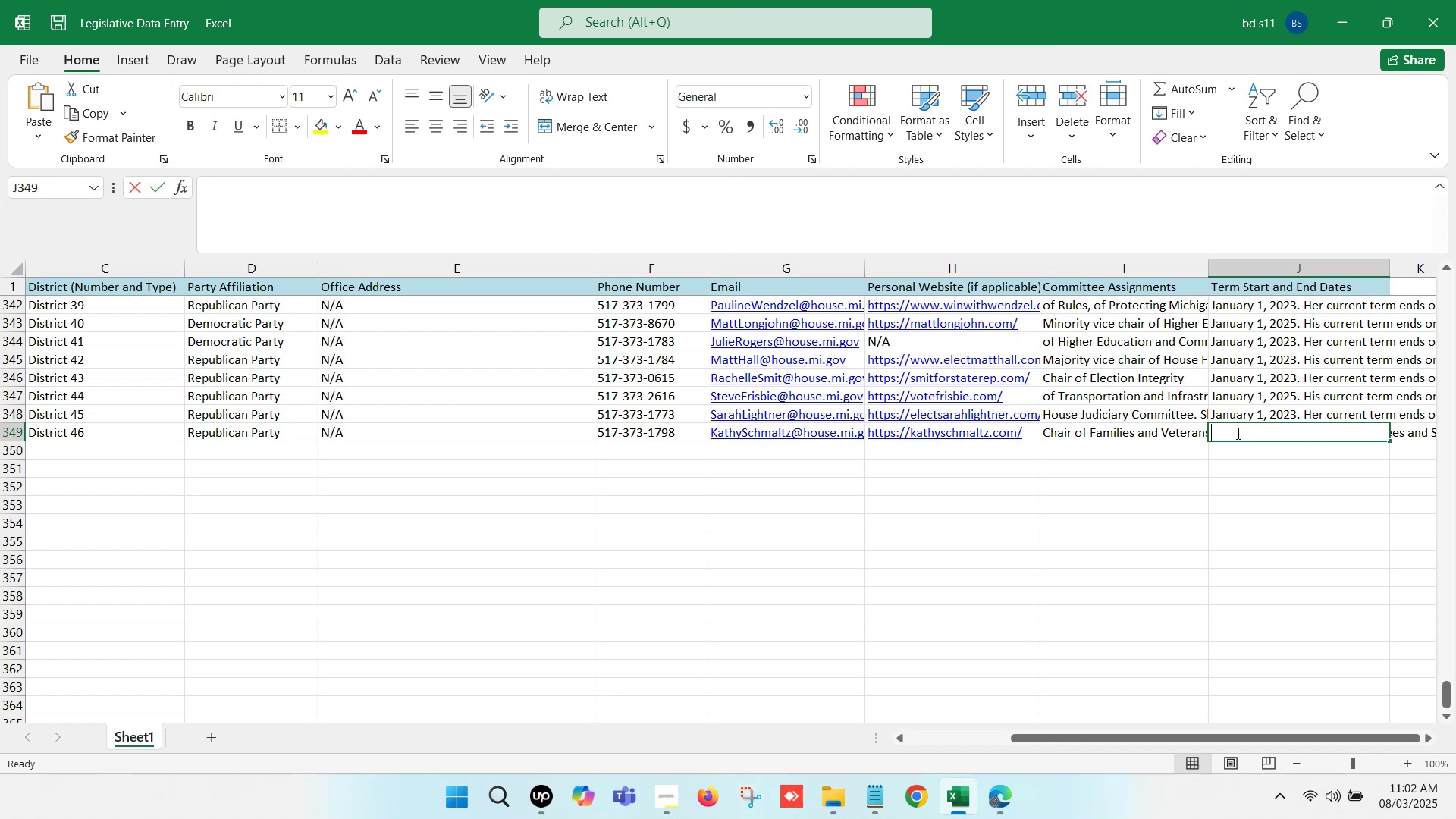 
key(Control+V)
 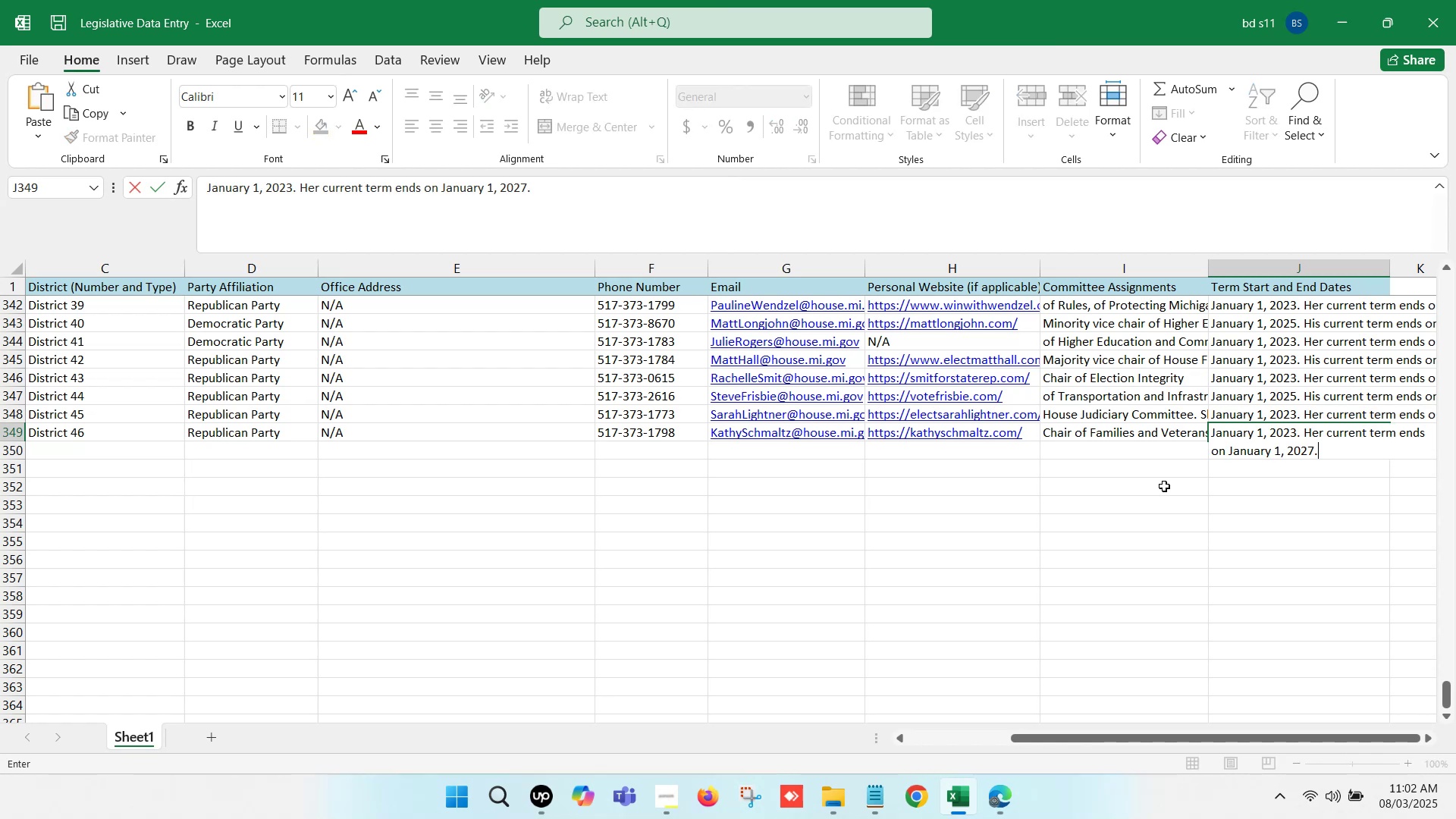 
left_click([1159, 486])
 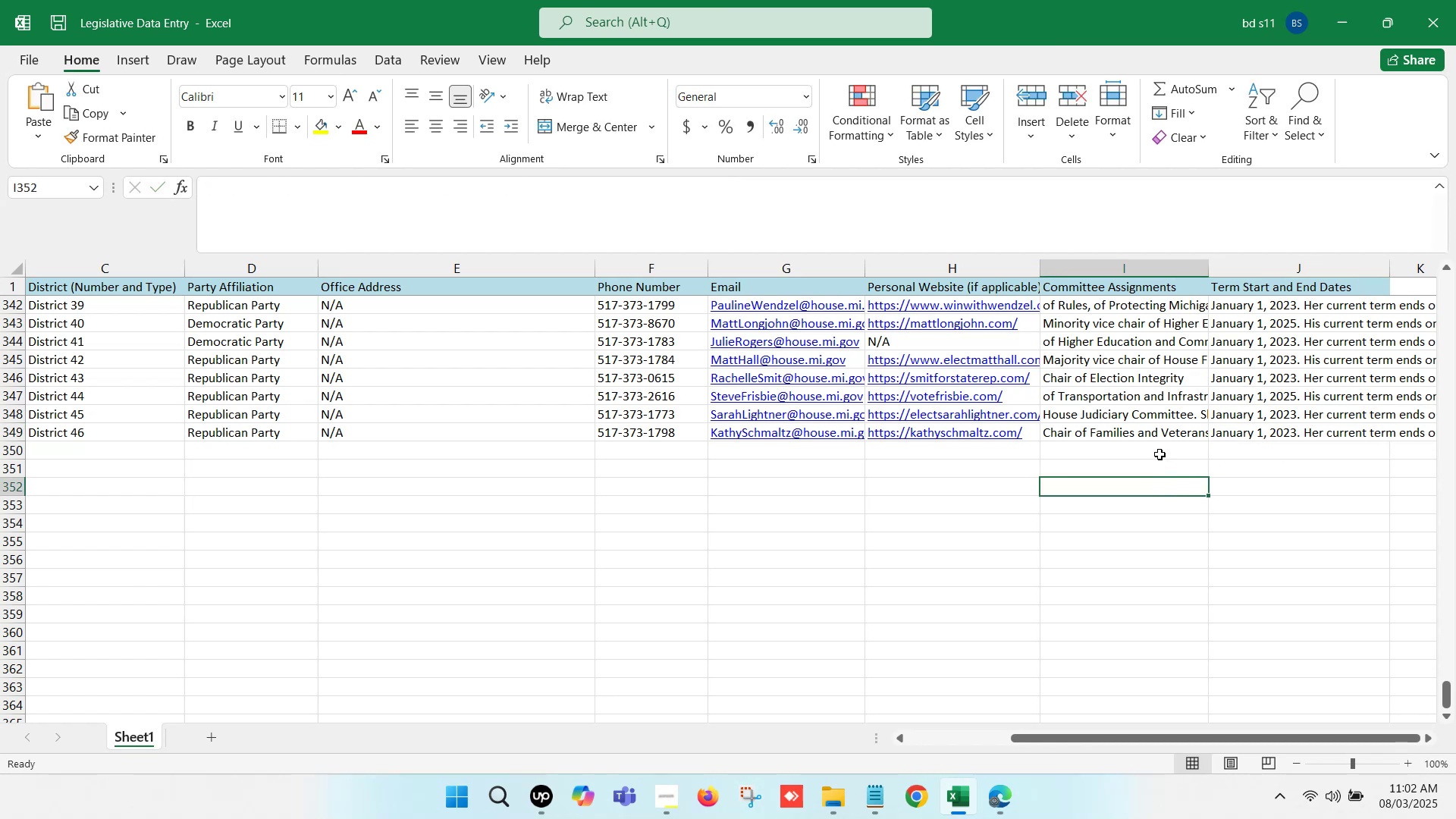 
left_click([1158, 452])
 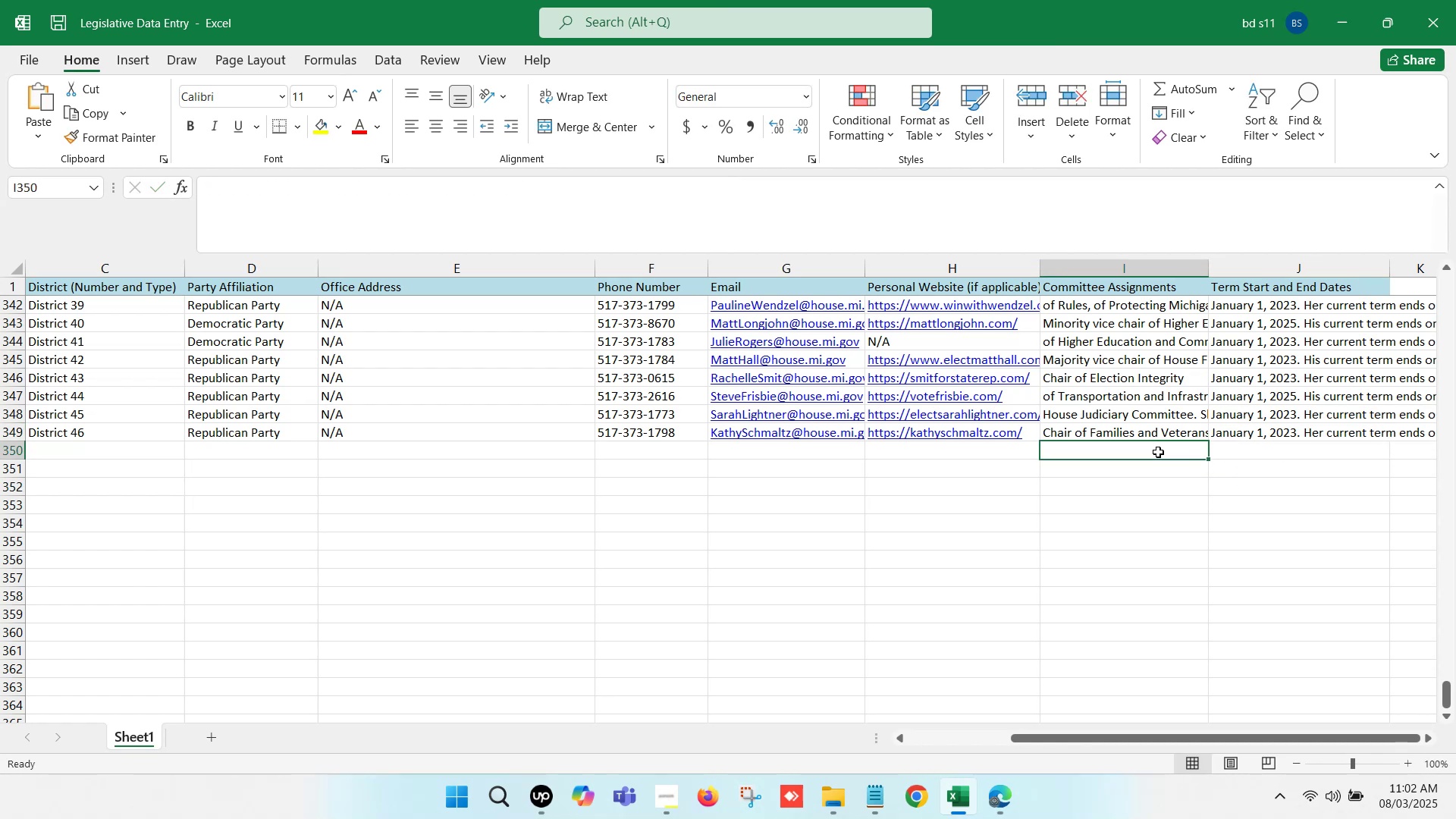 
key(ArrowLeft)
 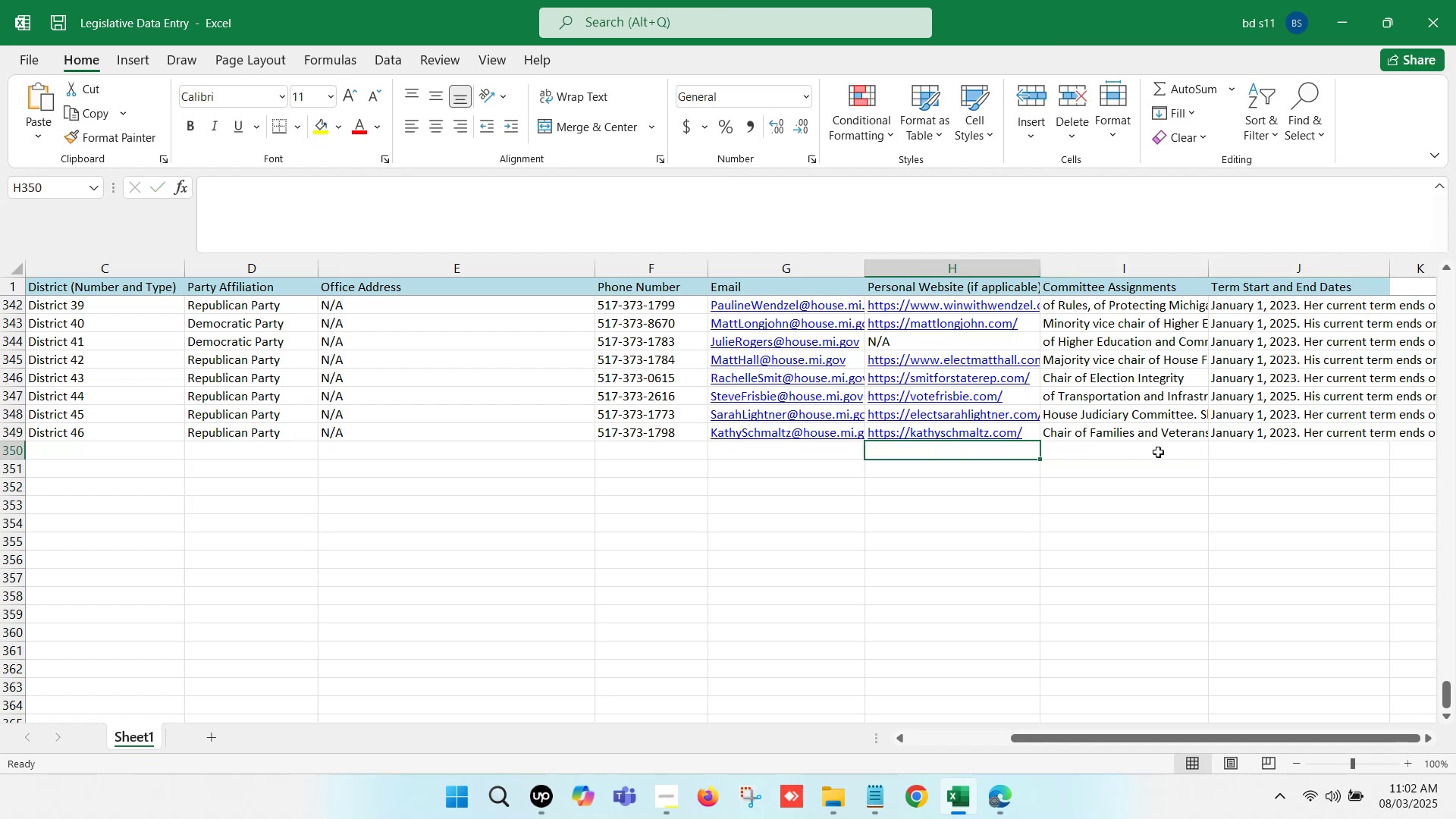 
key(ArrowLeft)
 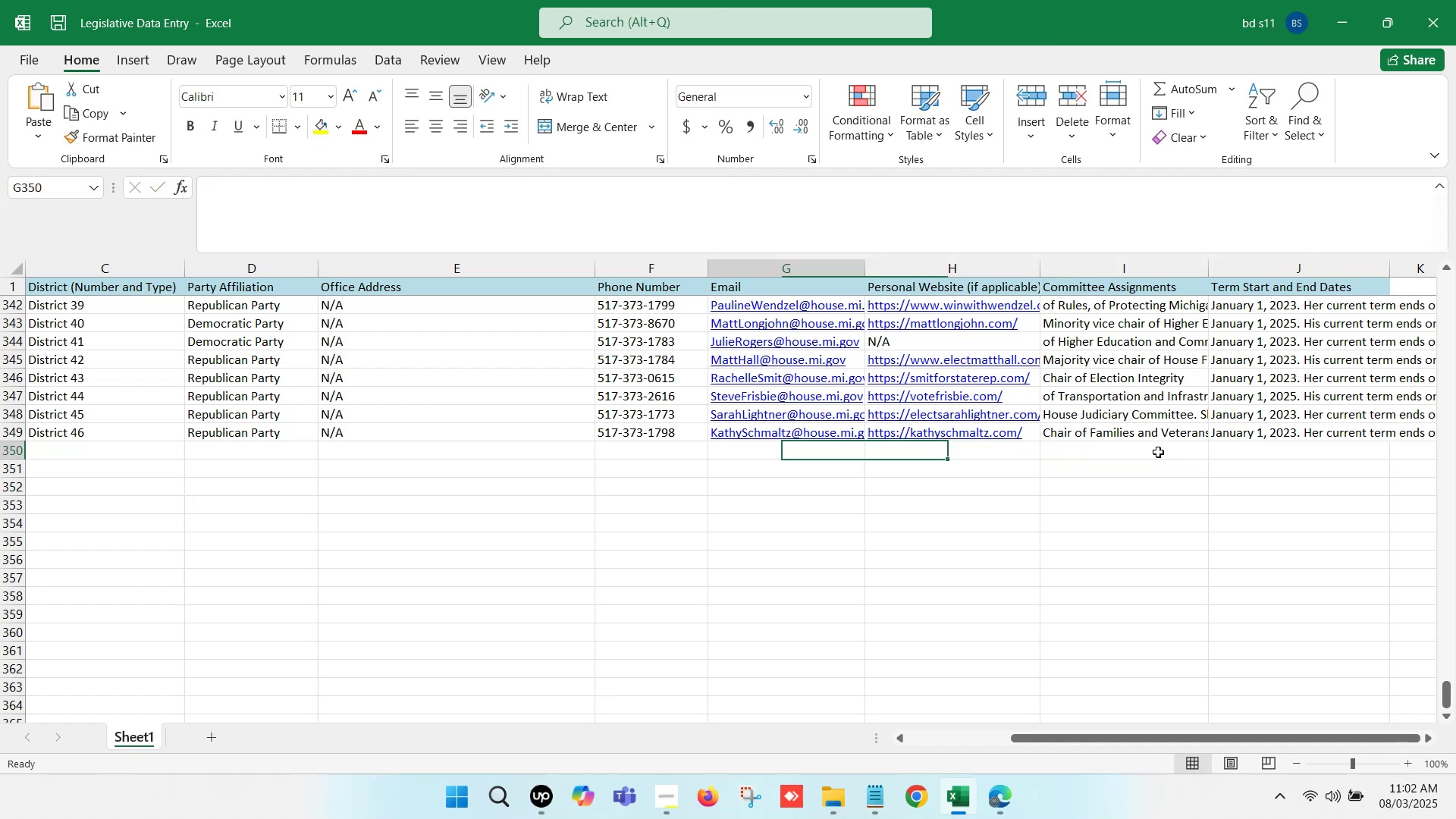 
key(ArrowLeft)
 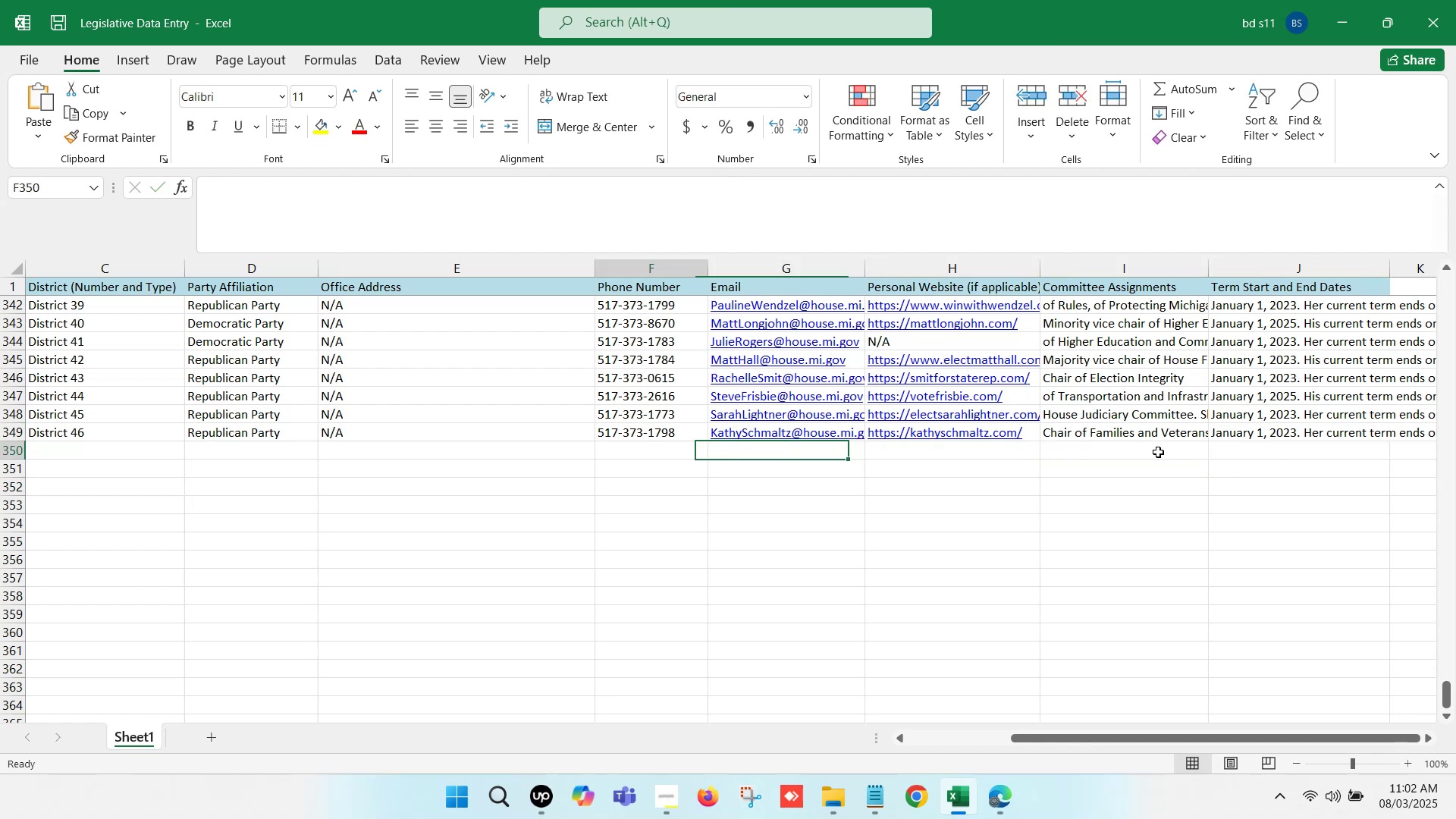 
key(ArrowLeft)
 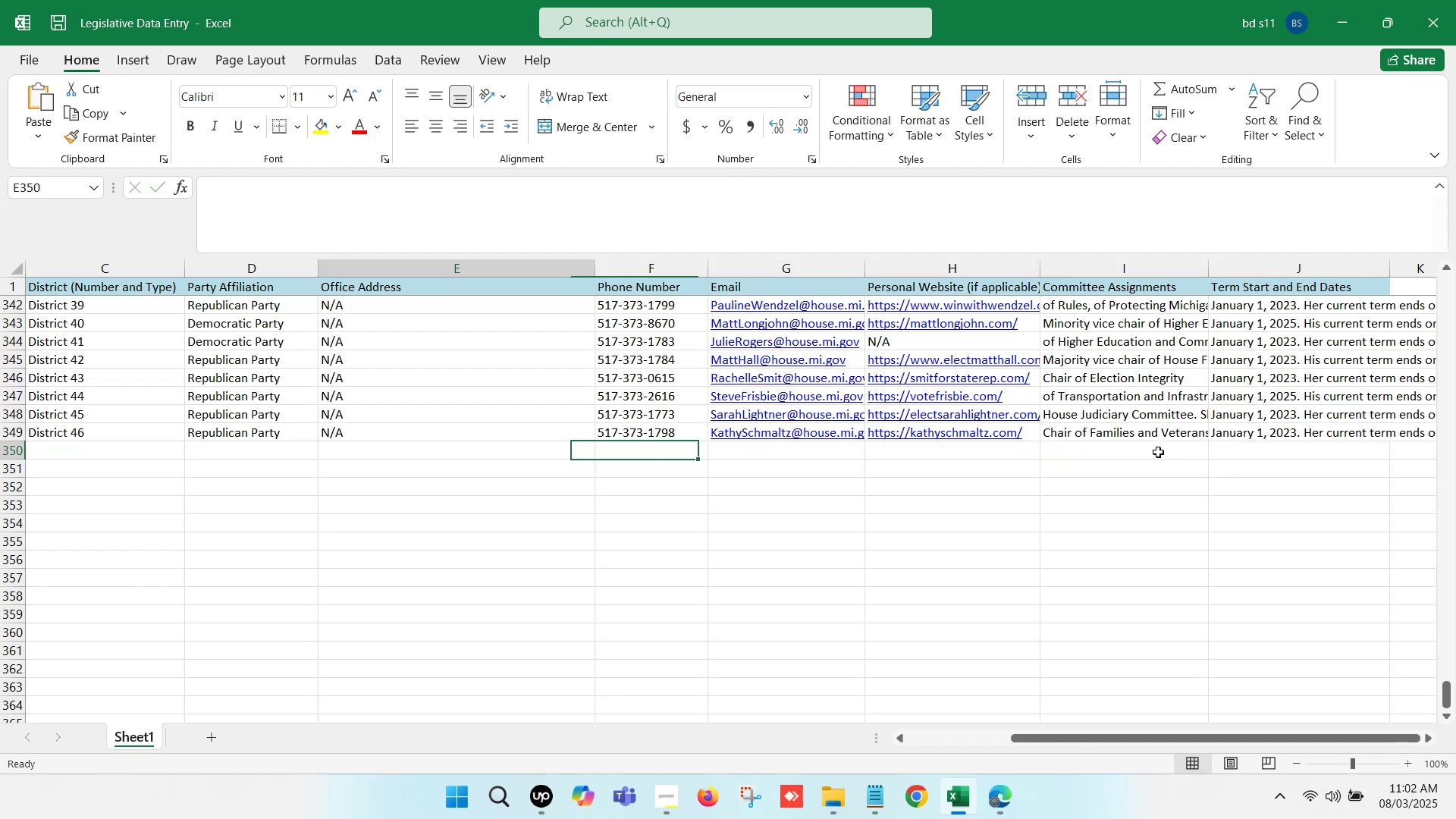 
key(ArrowLeft)
 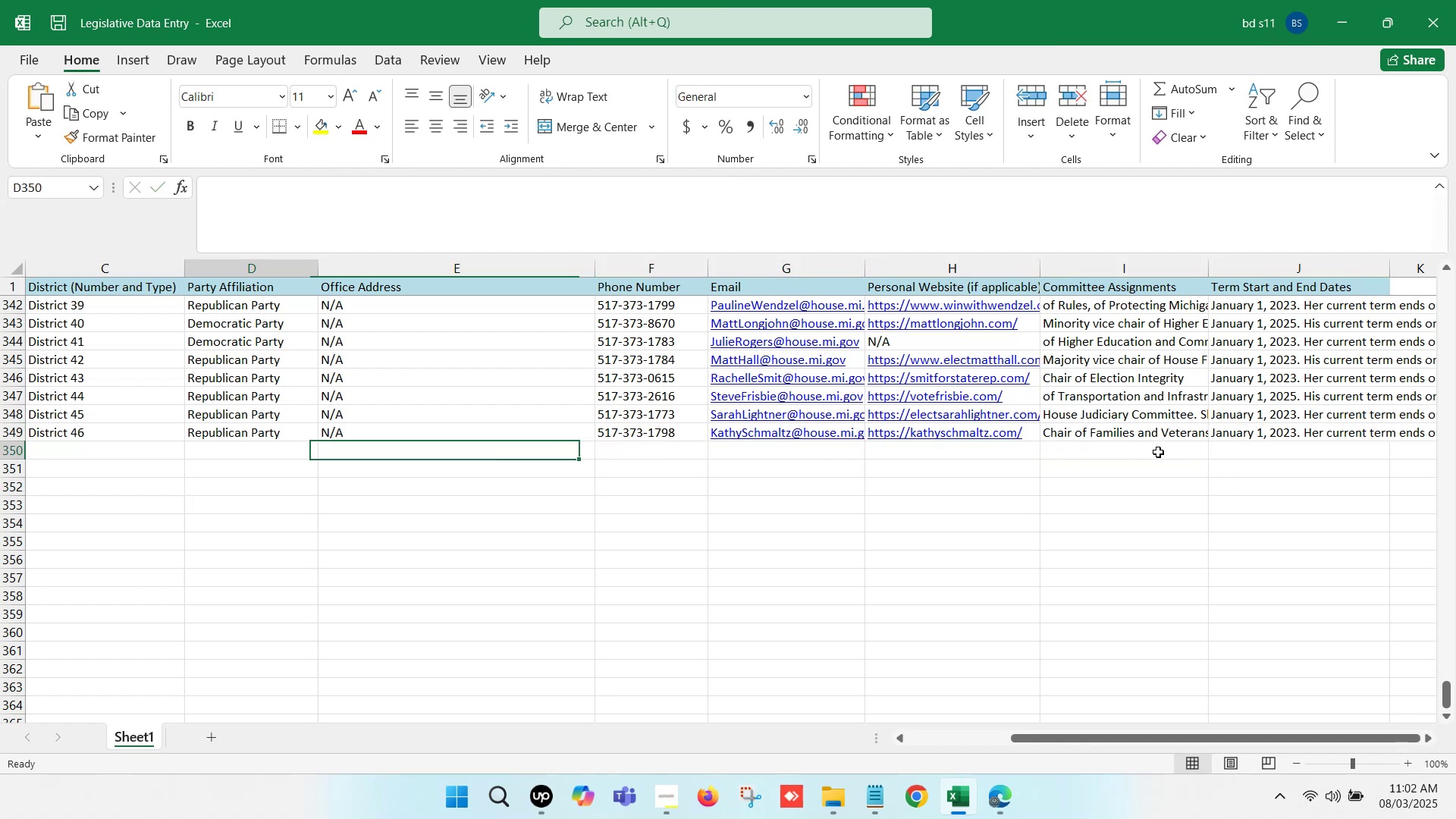 
key(ArrowLeft)
 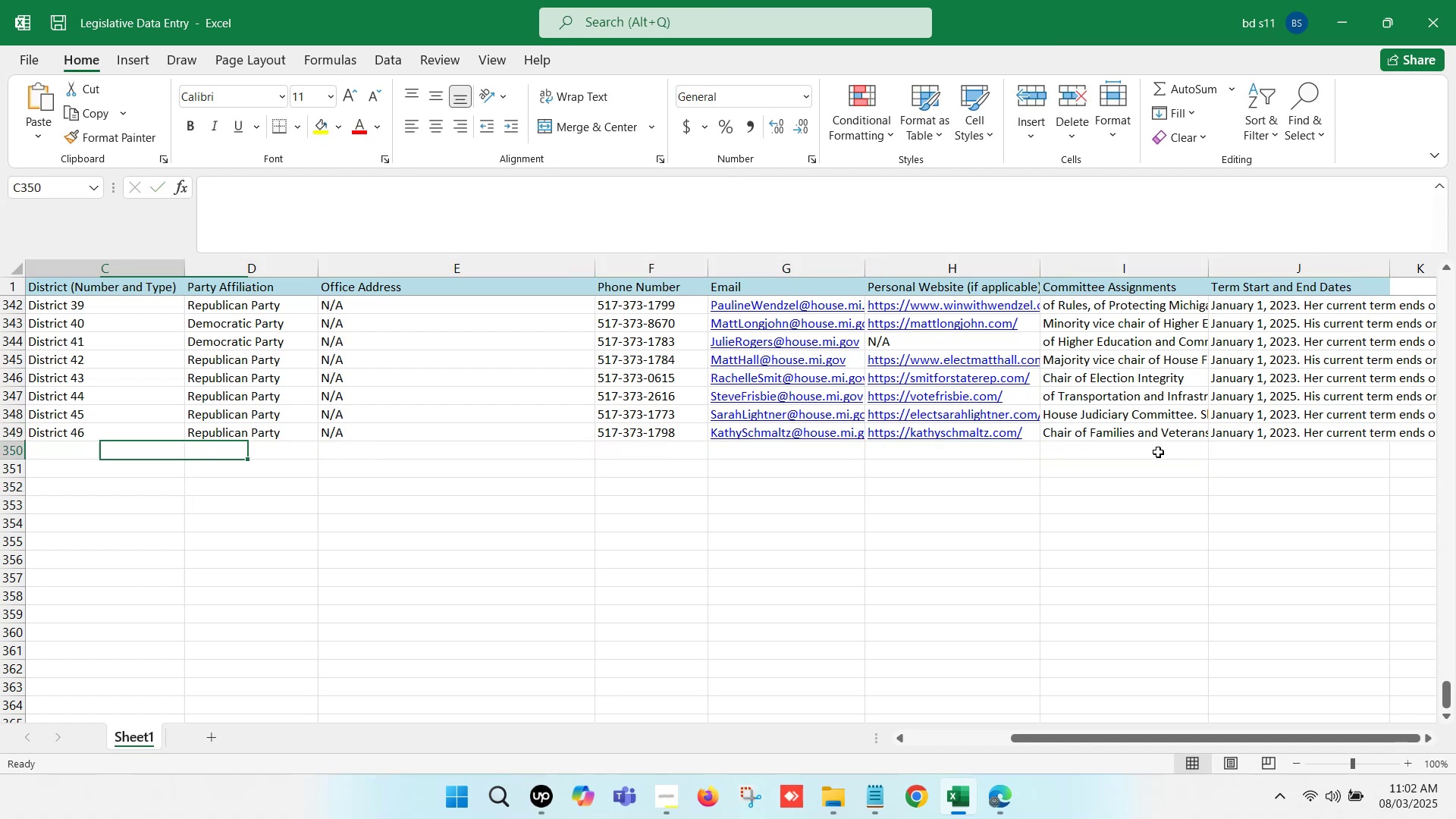 
key(ArrowLeft)
 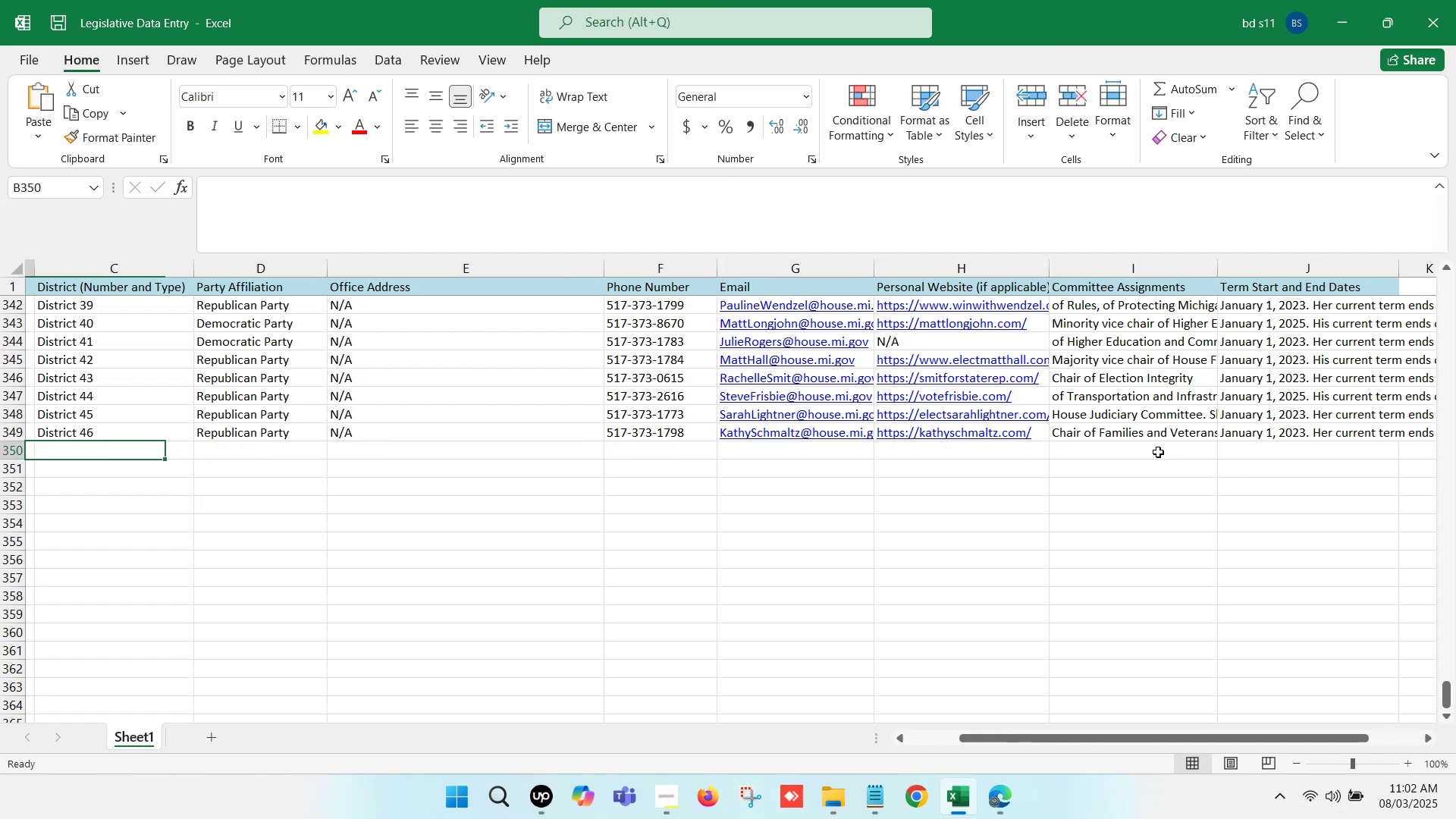 
key(ArrowLeft)
 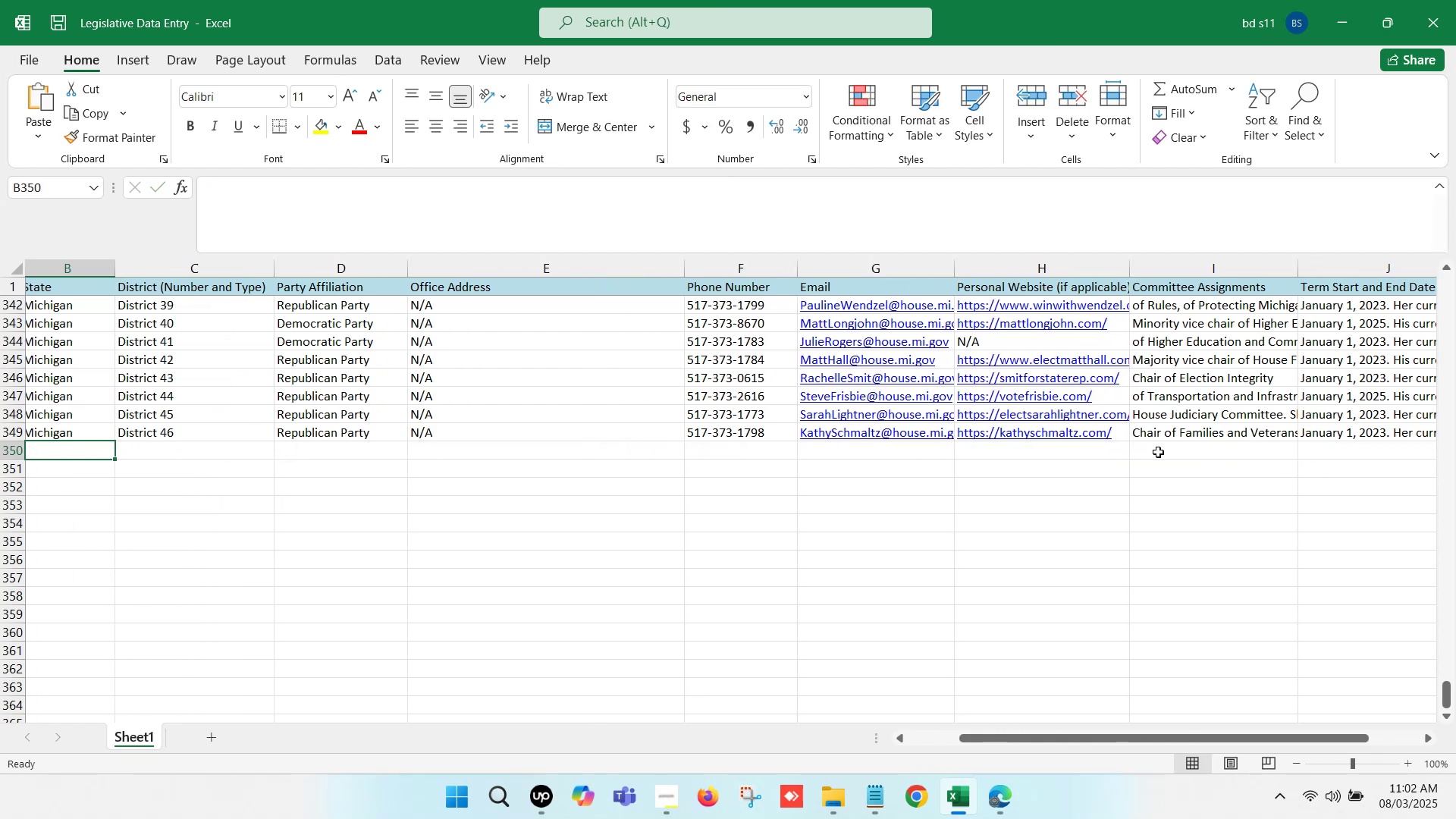 
key(ArrowLeft)
 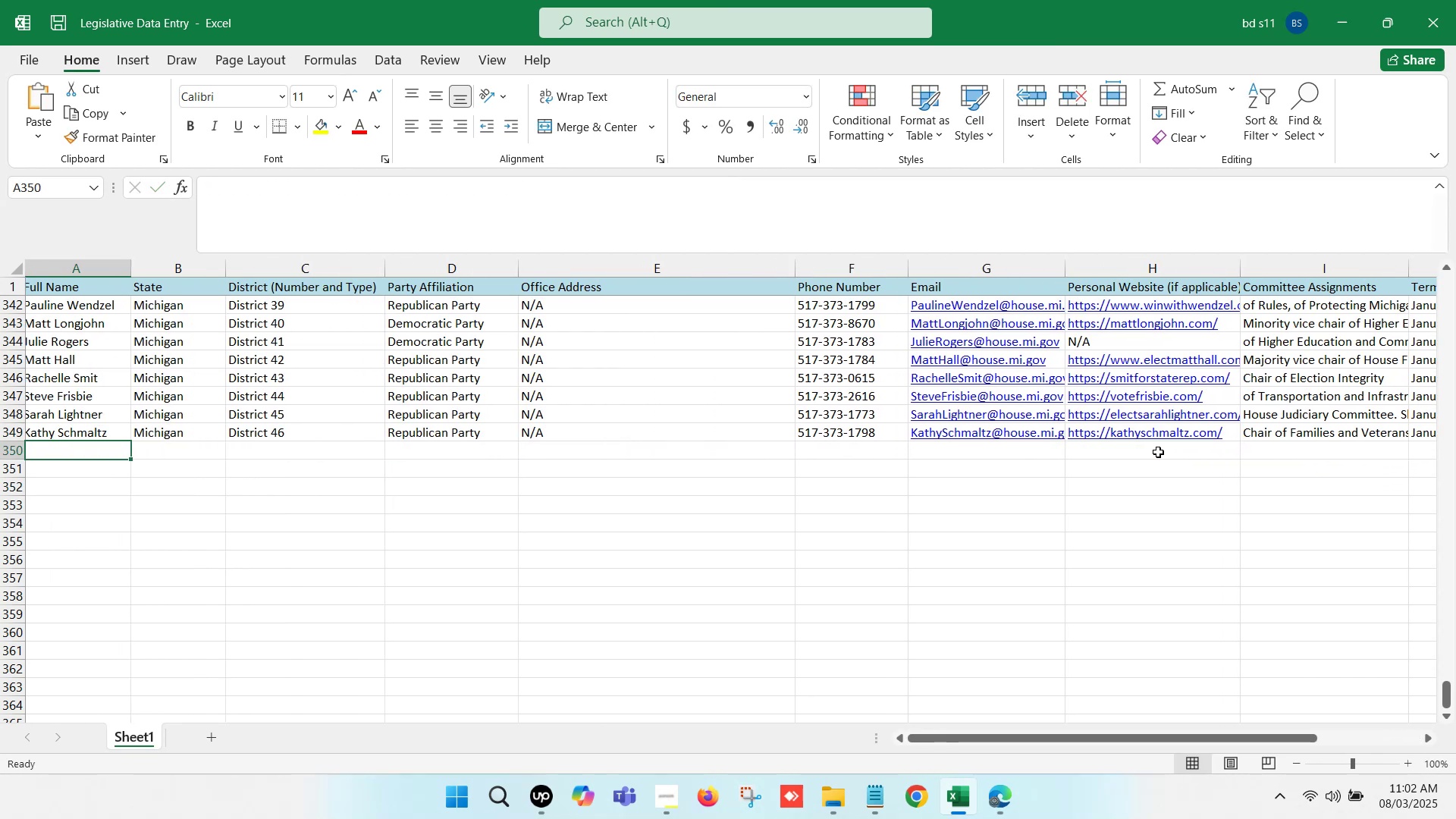 
key(ArrowLeft)
 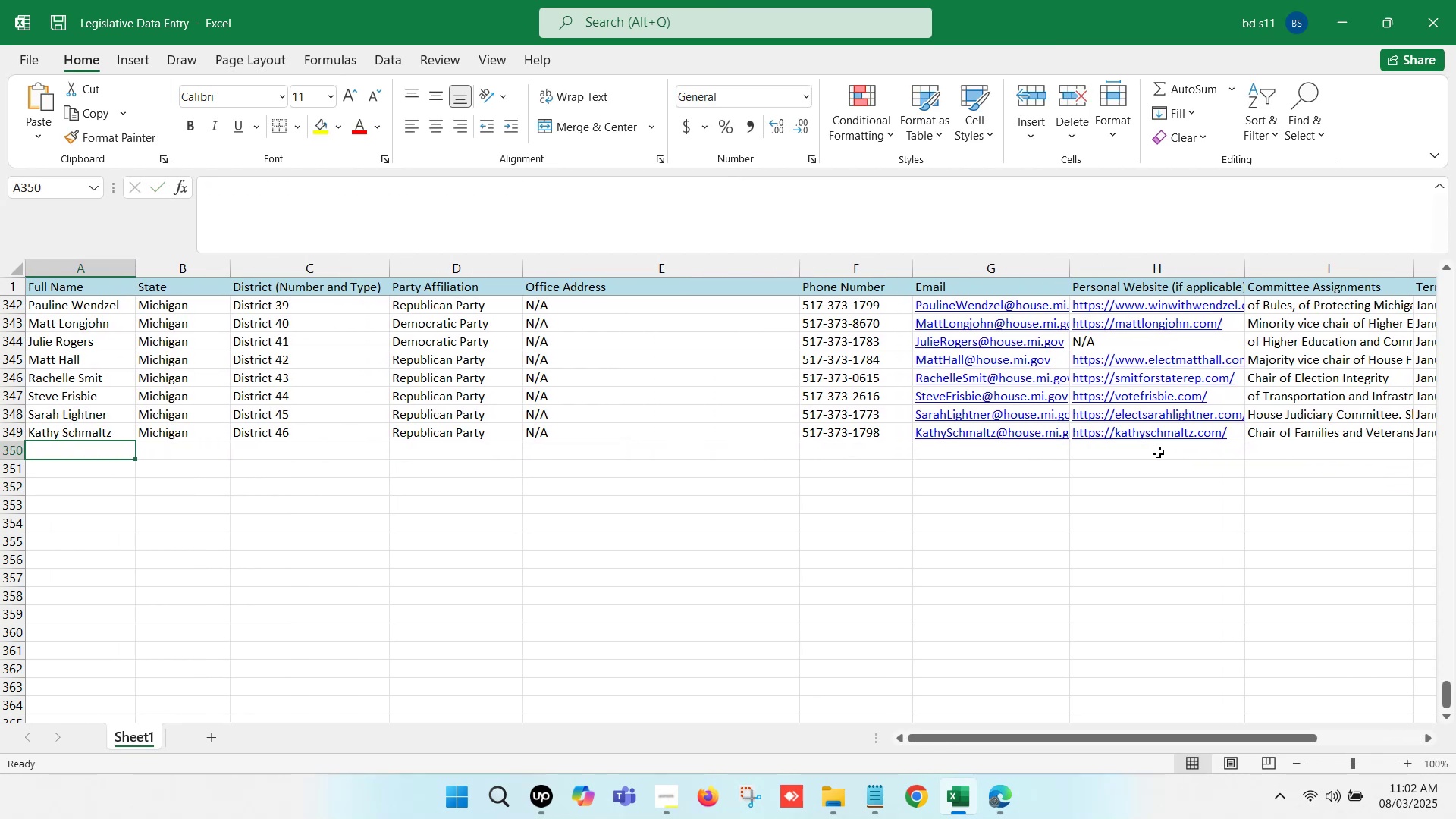 
key(ArrowLeft)
 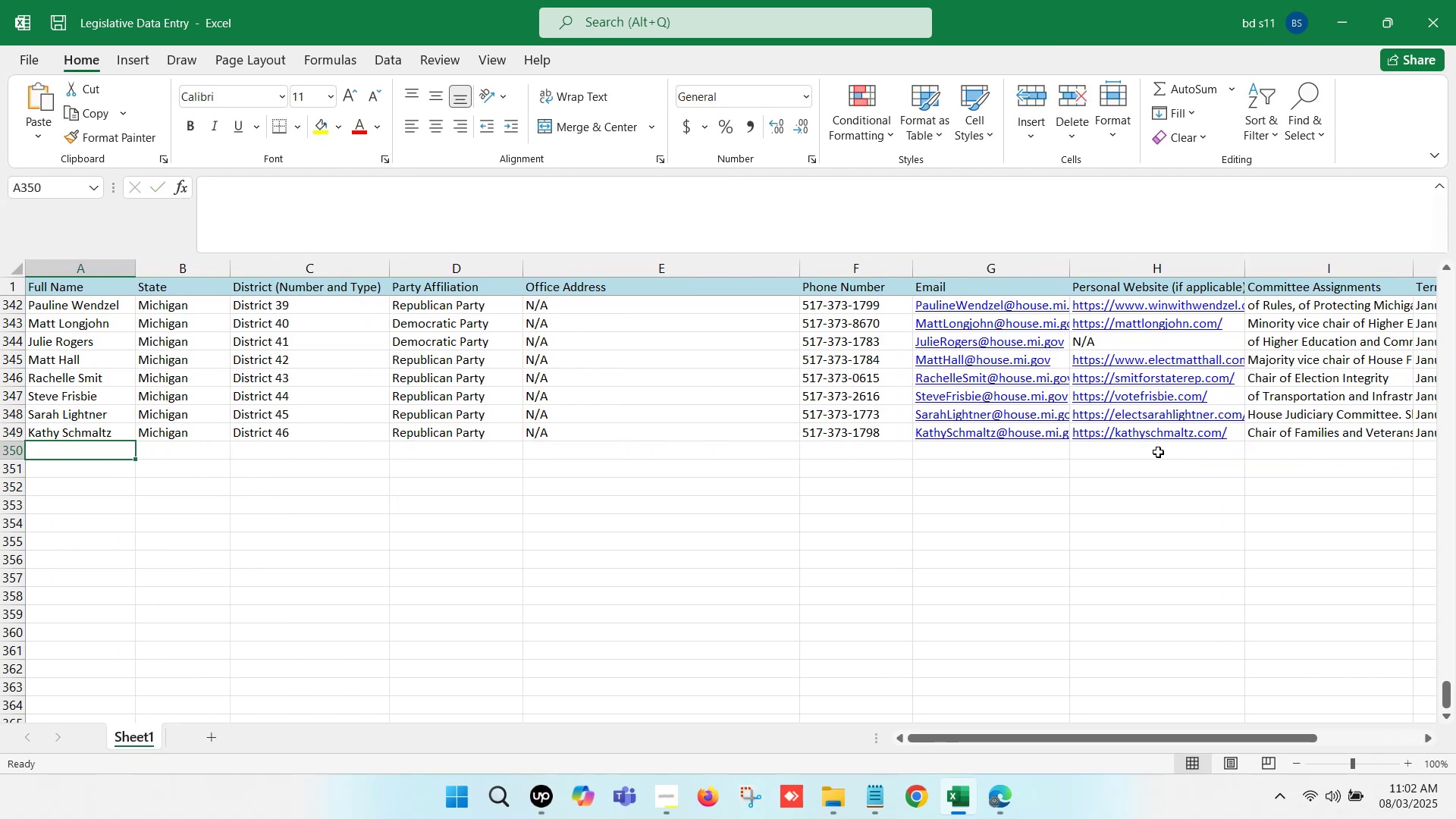 
key(ArrowLeft)
 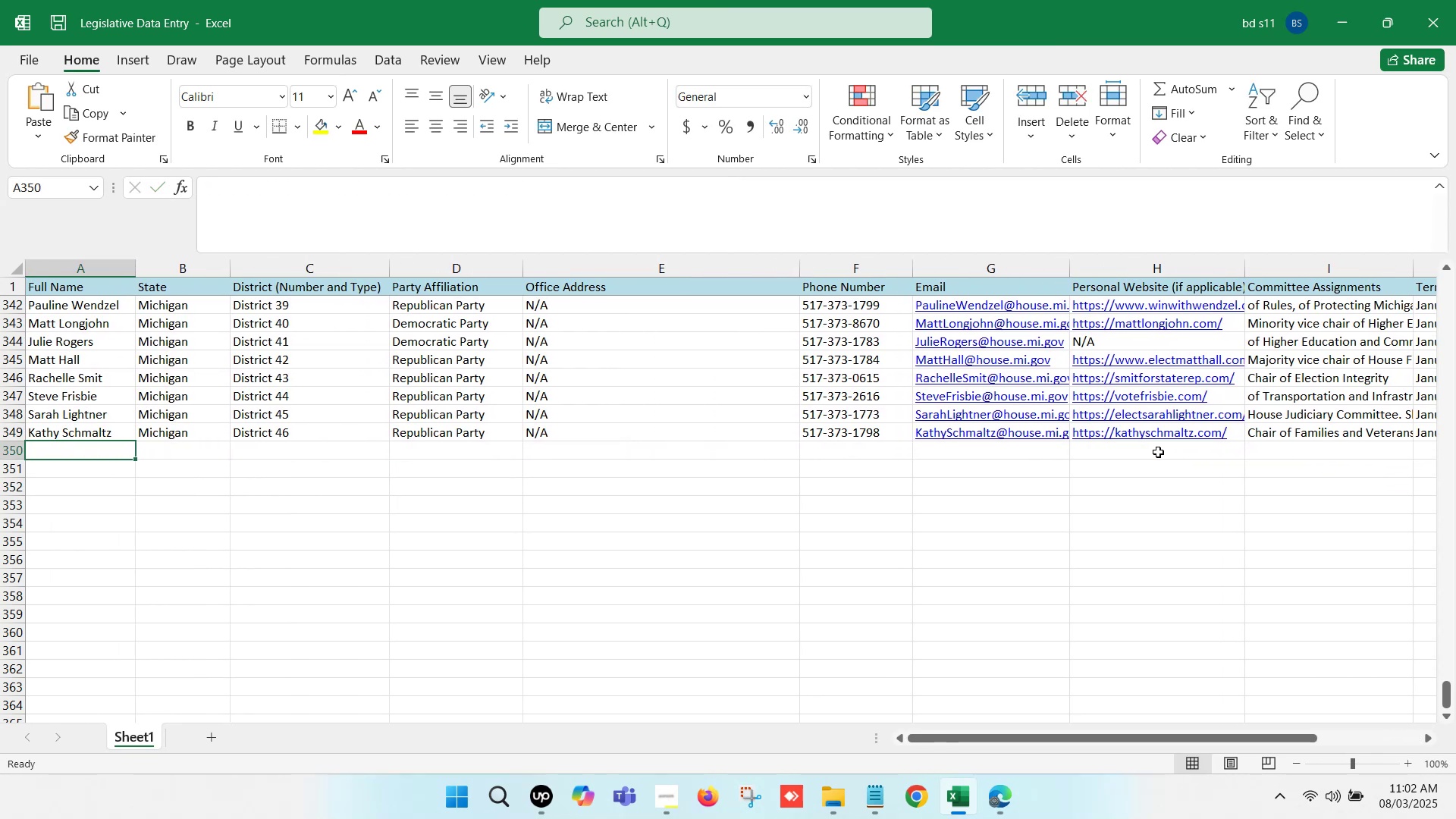 
key(Control+S)
 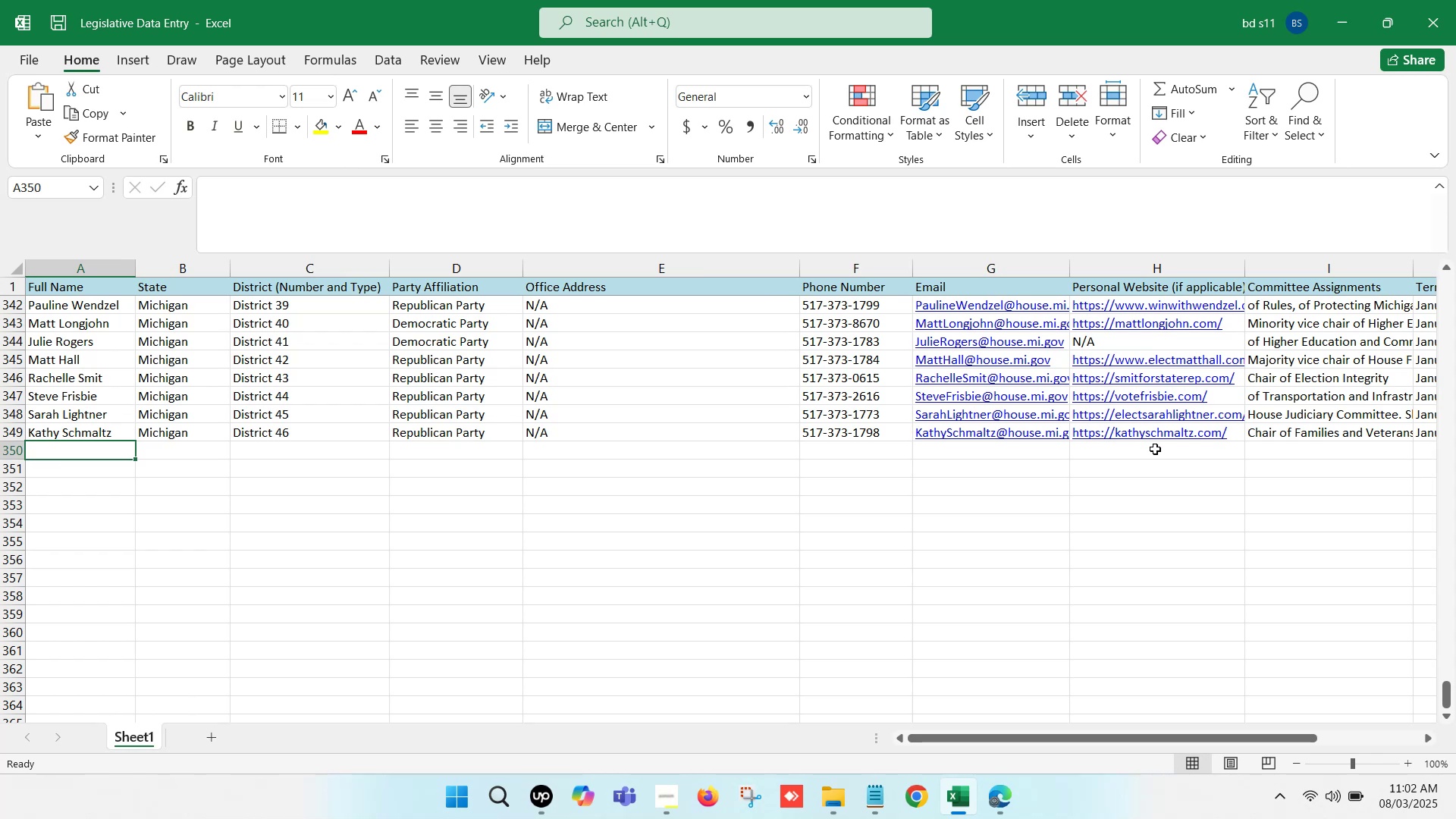 
wait(31.31)
 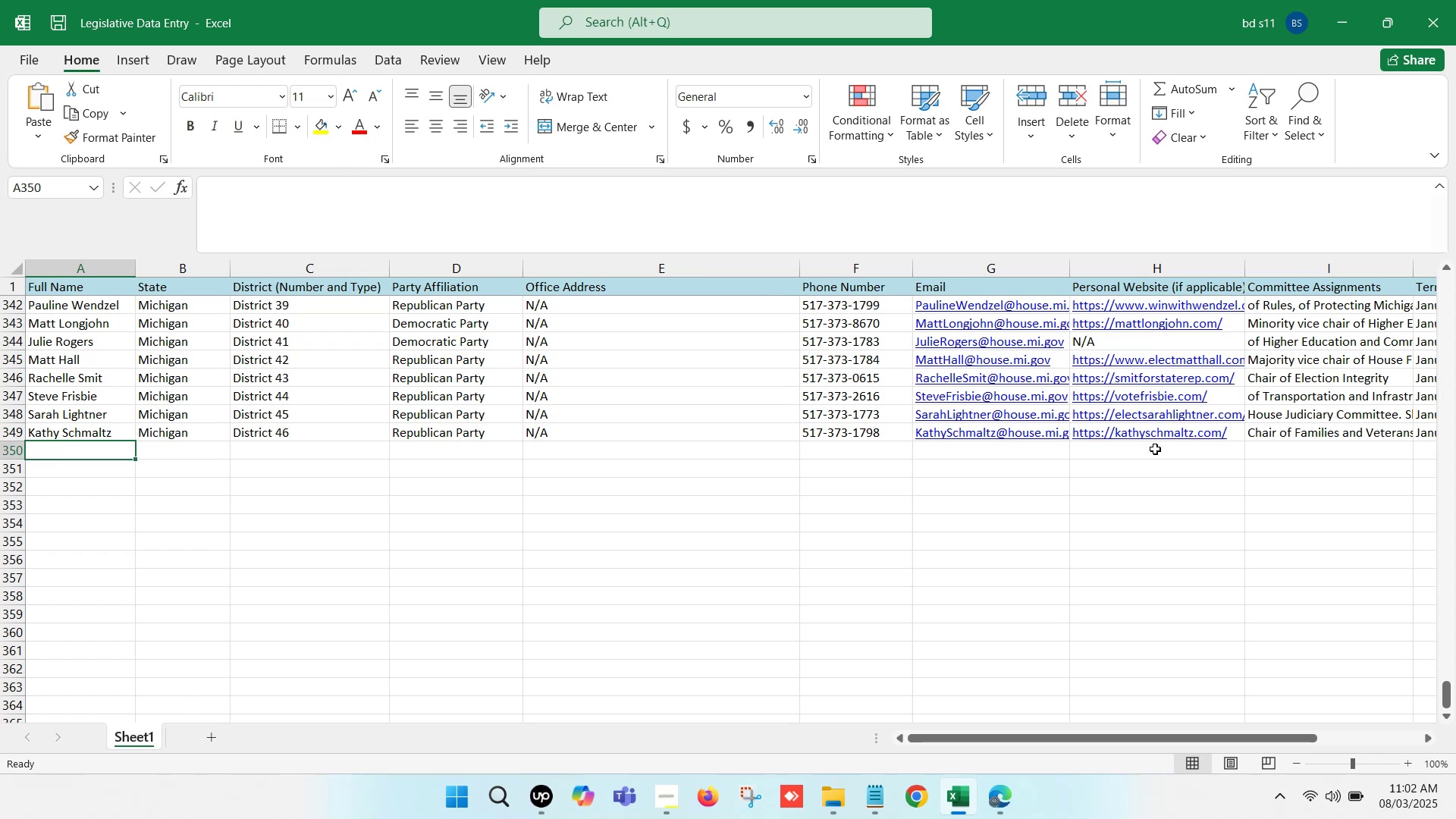 
left_click([1007, 806])
 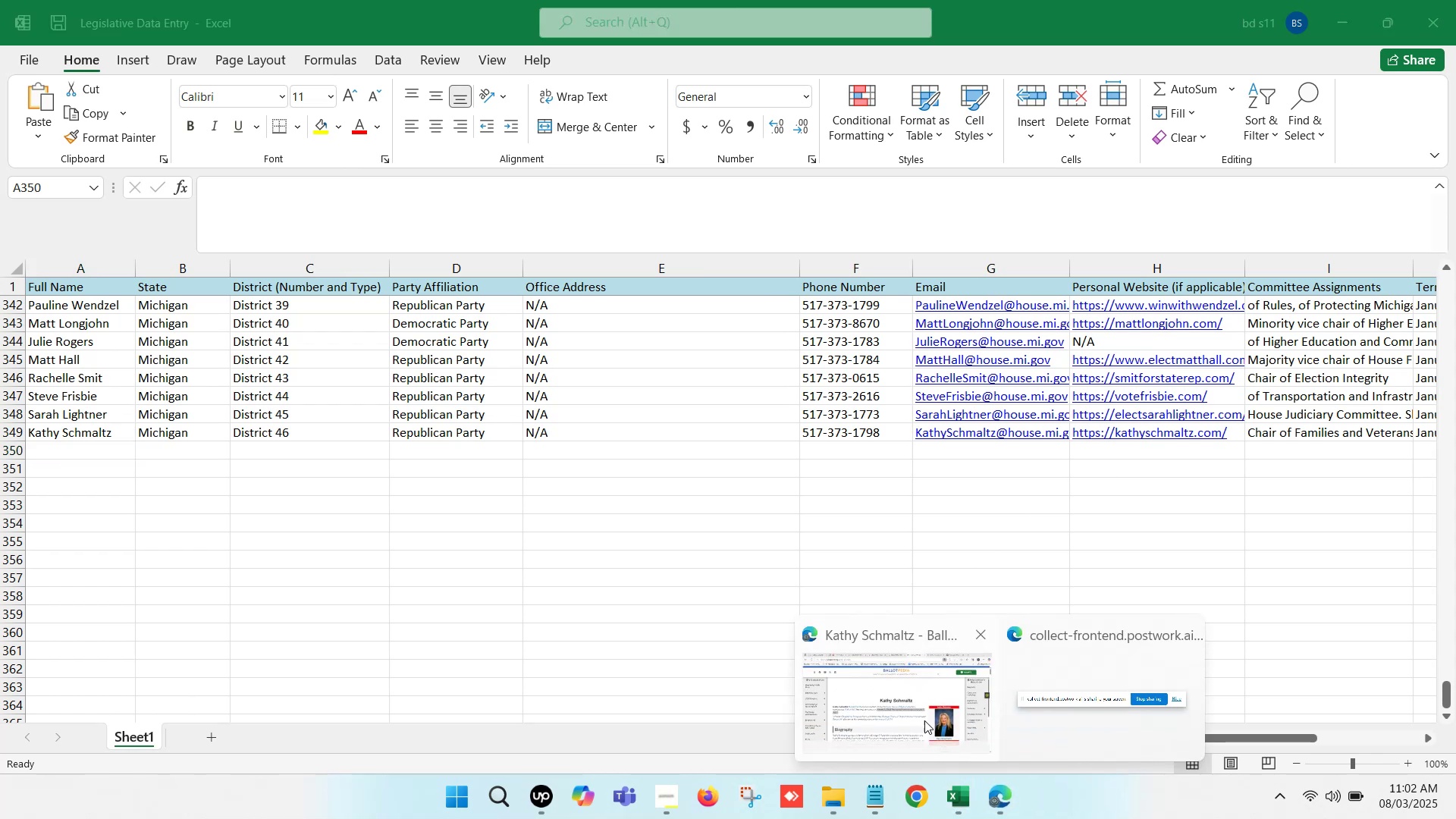 
left_click([873, 689])
 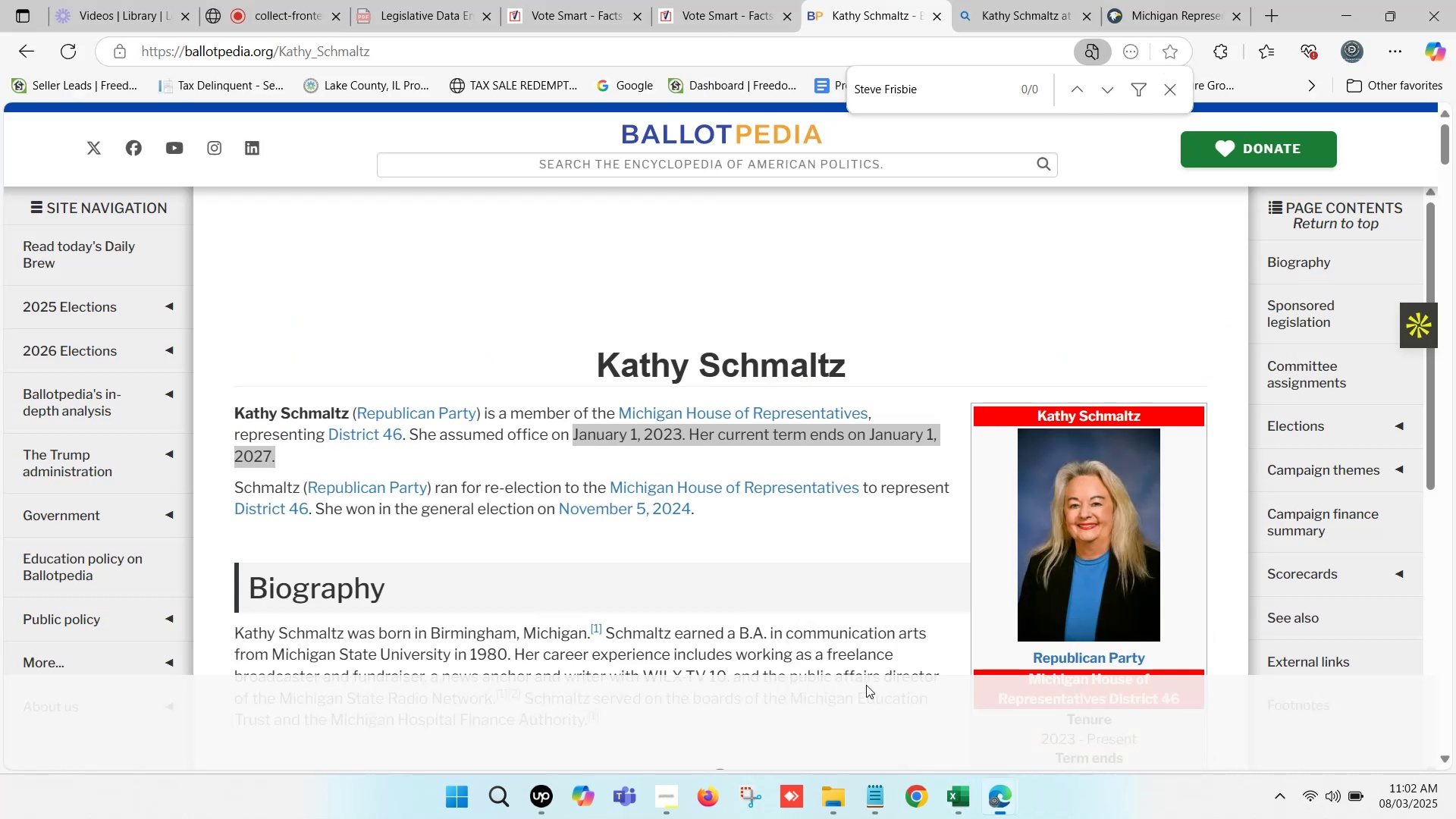 
left_click([758, 0])
 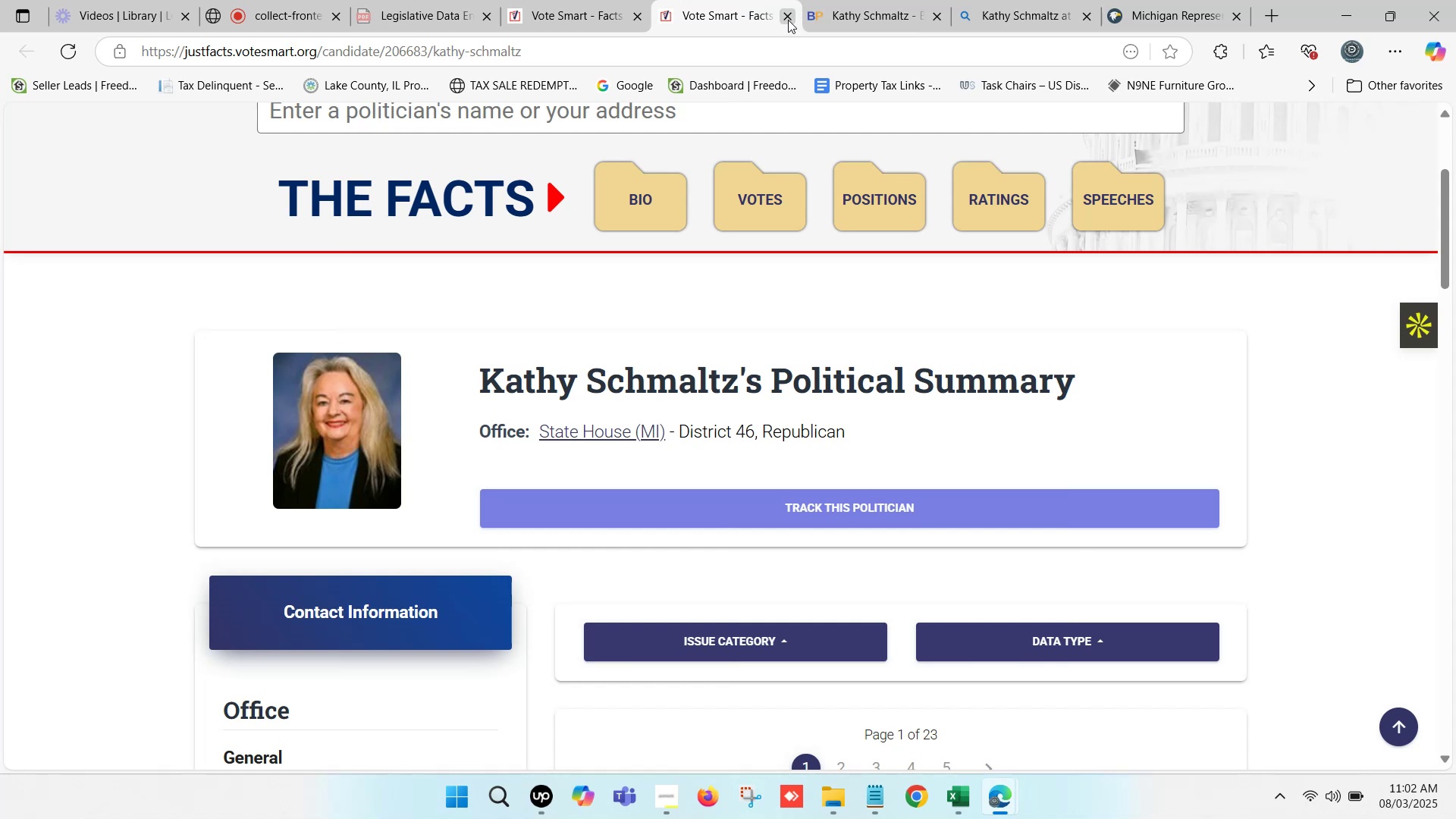 
double_click([498, 0])
 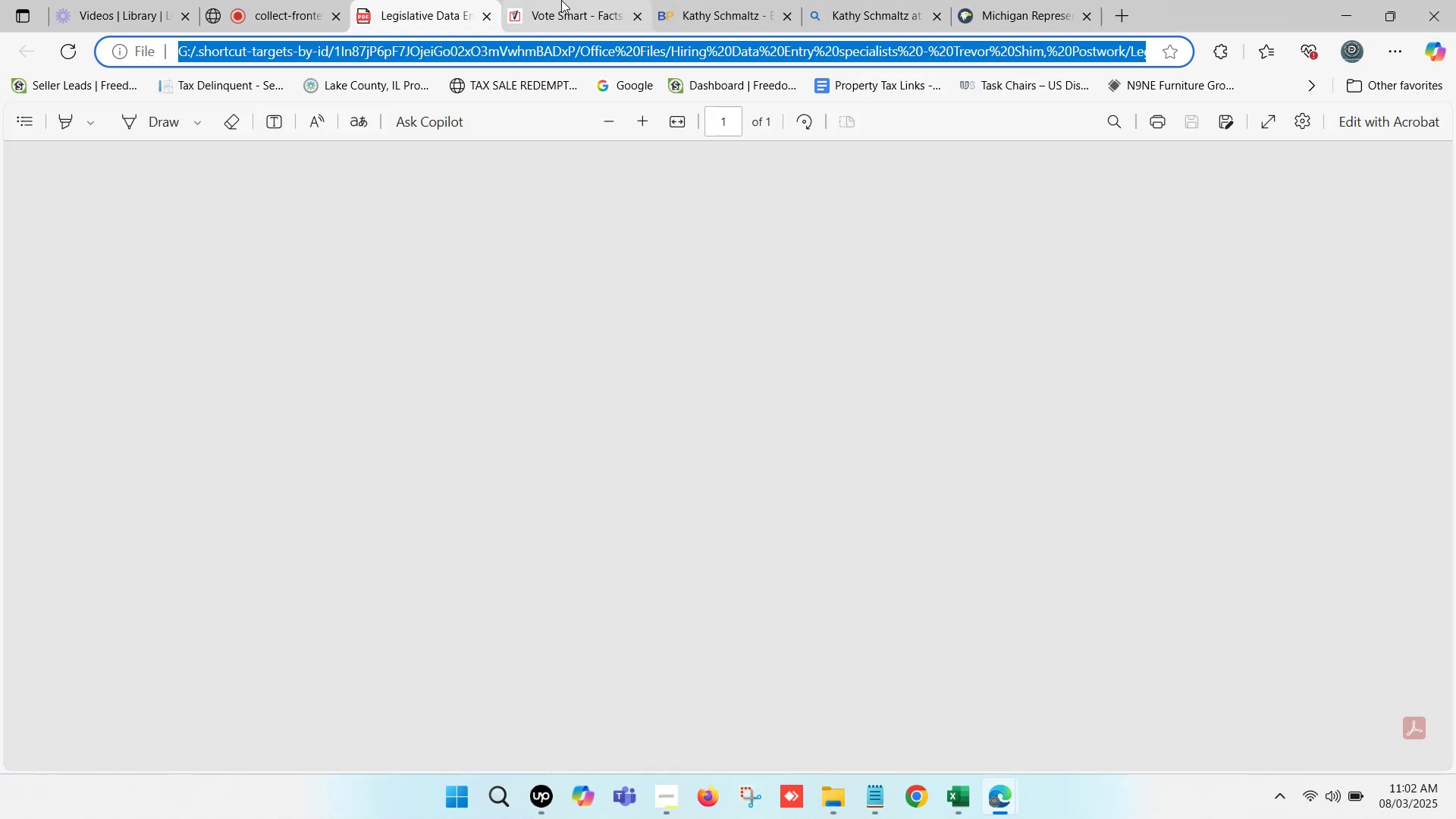 
left_click([561, 0])
 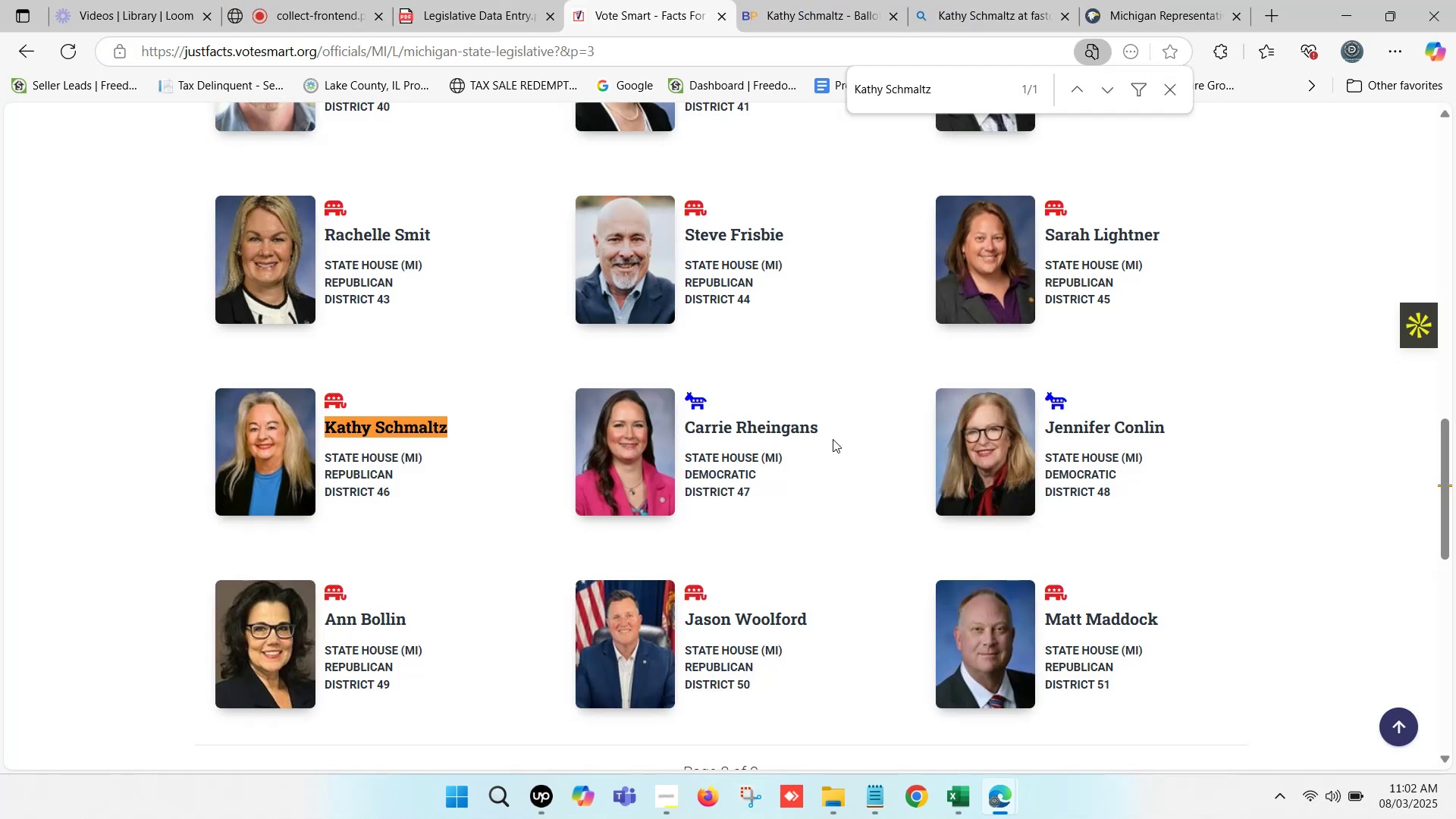 
left_click_drag(start_coordinate=[843, 431], to_coordinate=[689, 433])
 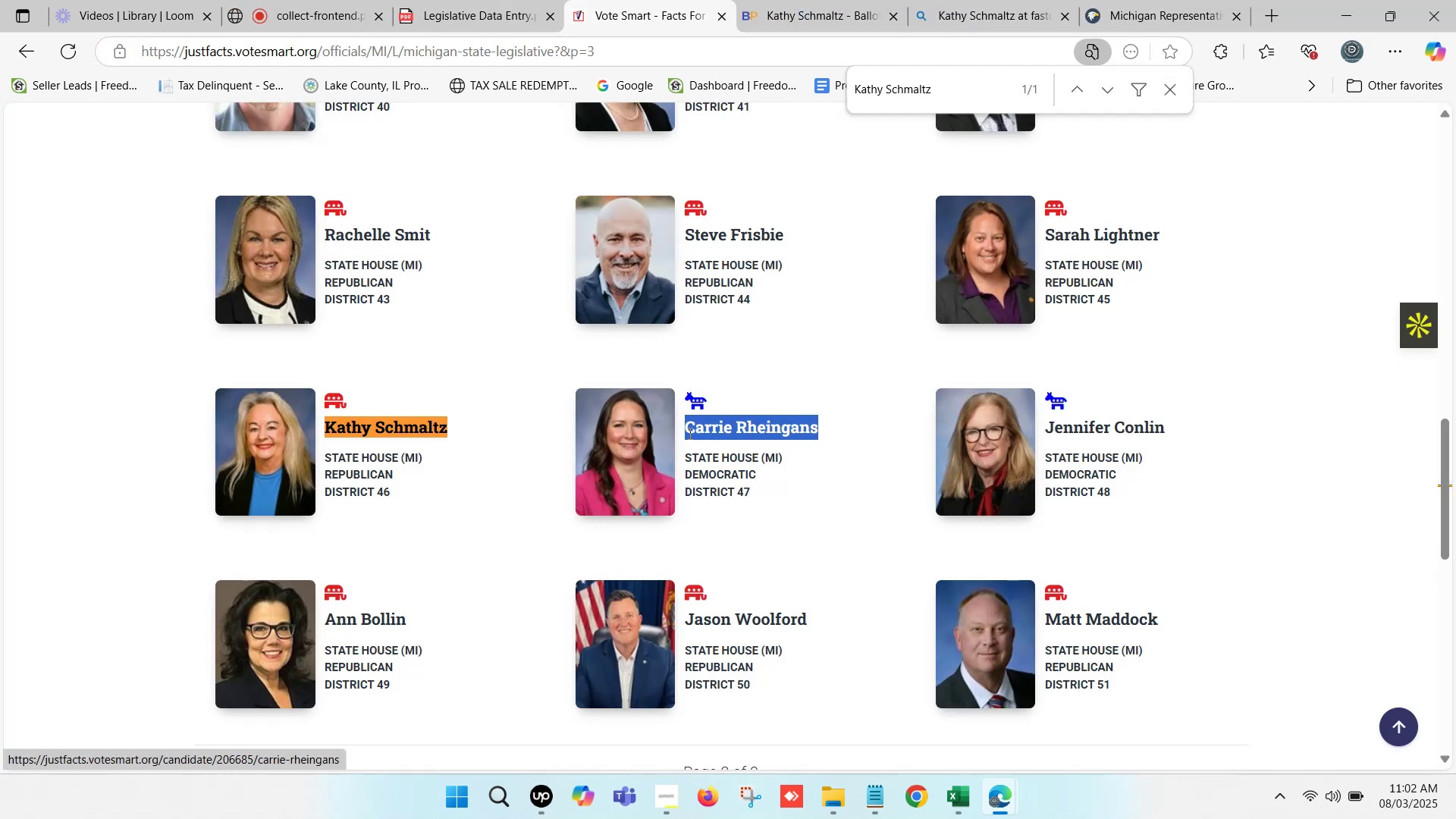 
key(Control+C)
 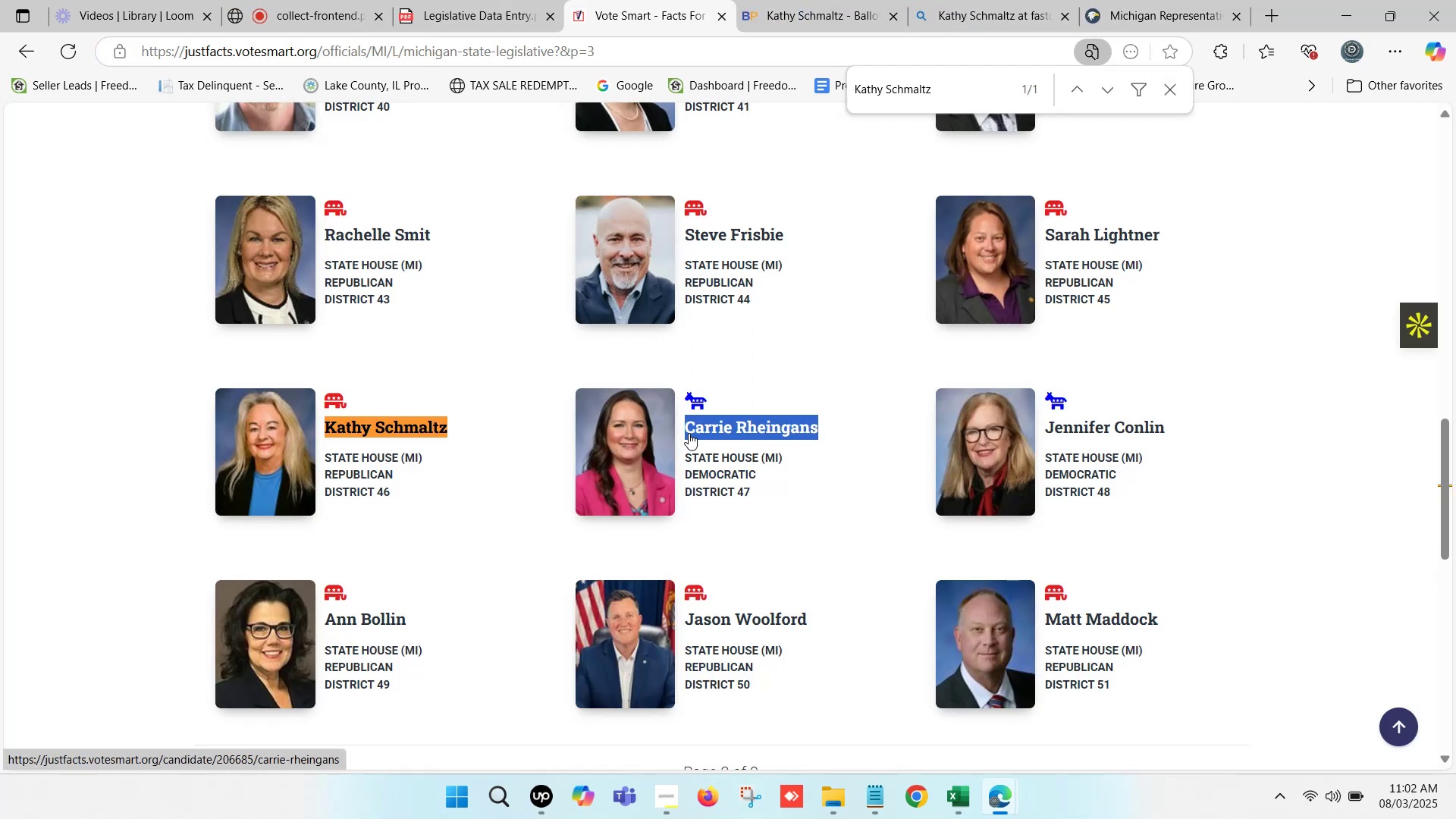 
key(Control+F)
 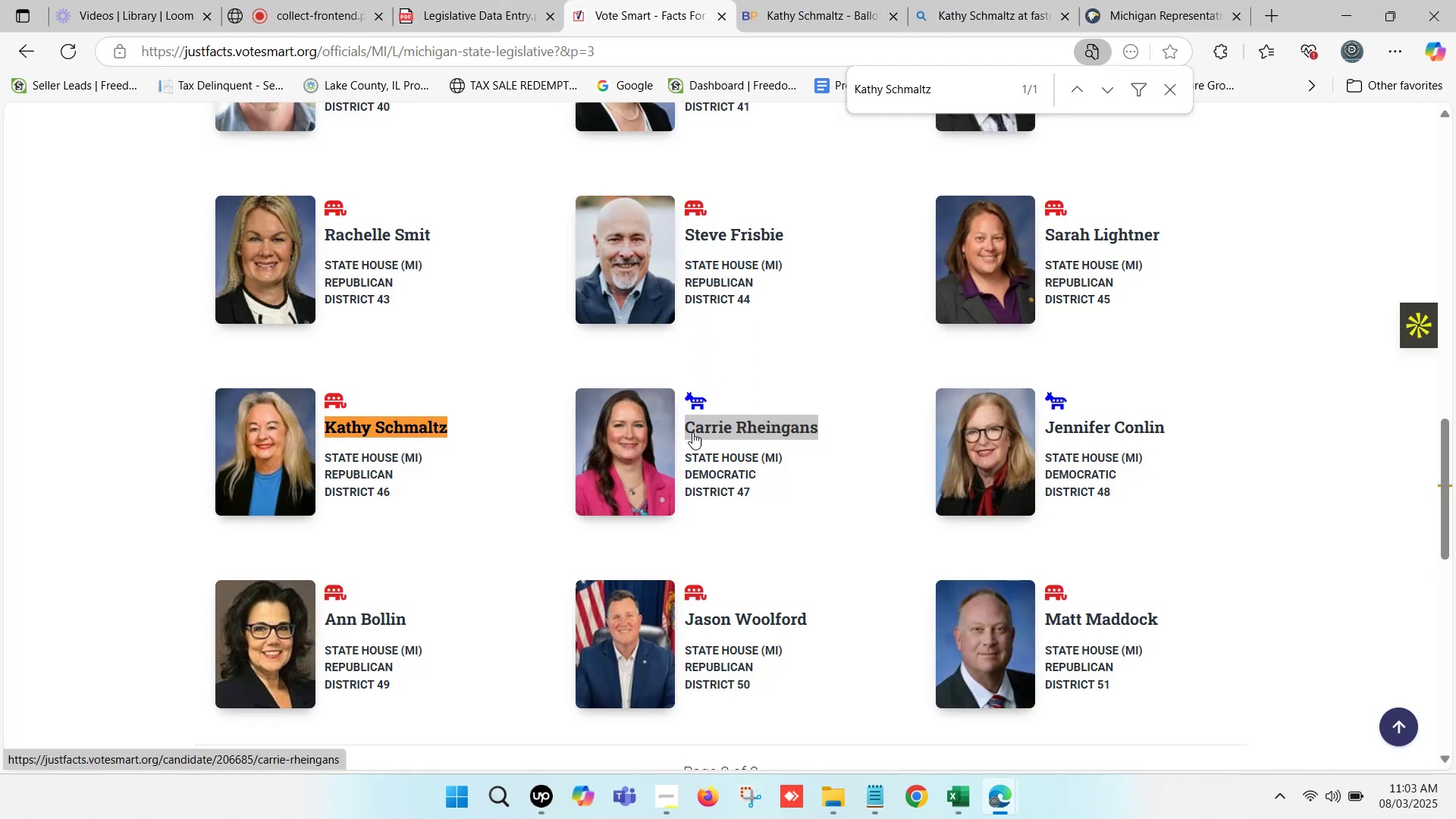 
key(Control+V)
 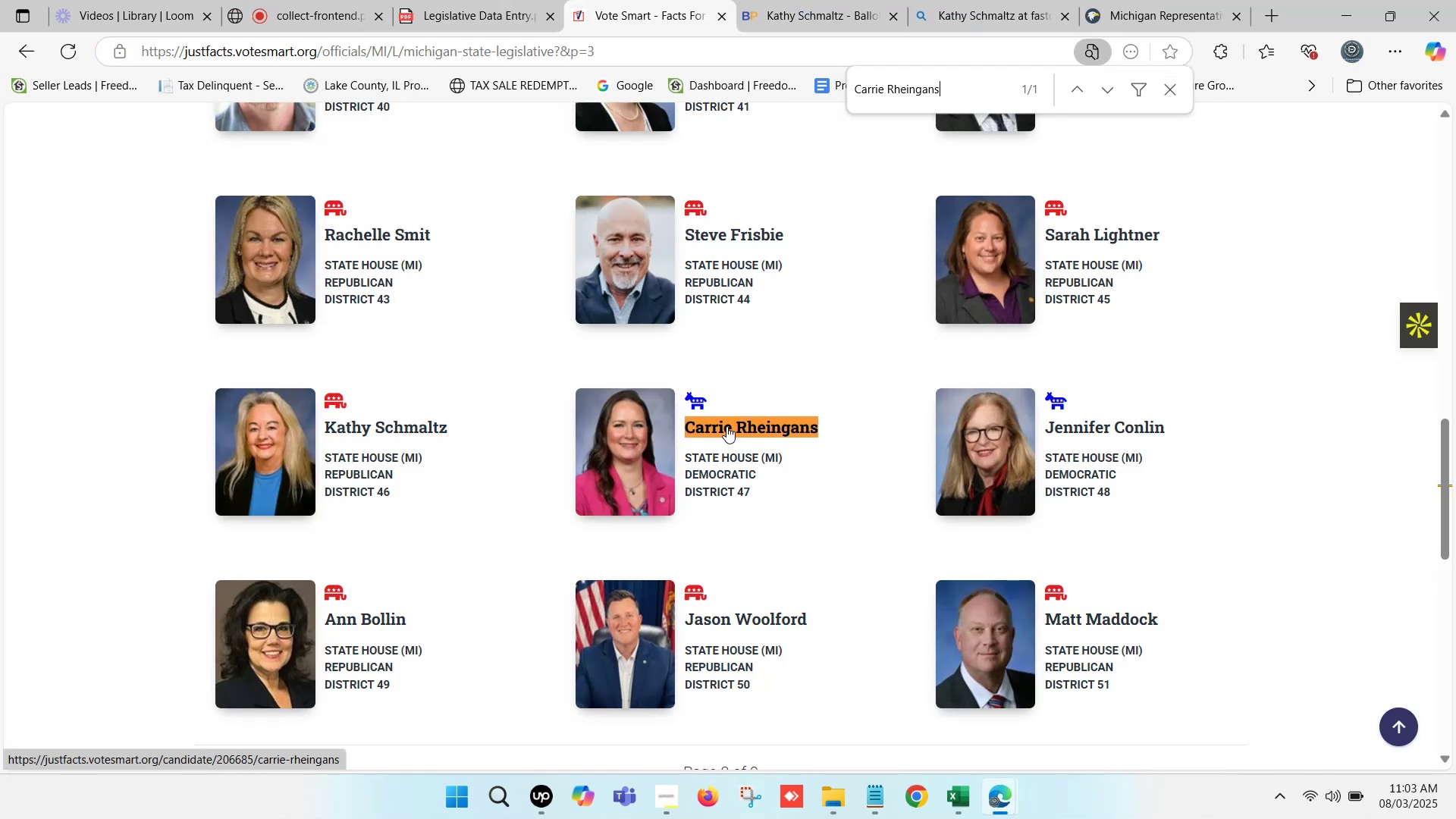 
hold_key(key=ControlLeft, duration=0.59)
left_click([733, 425])
 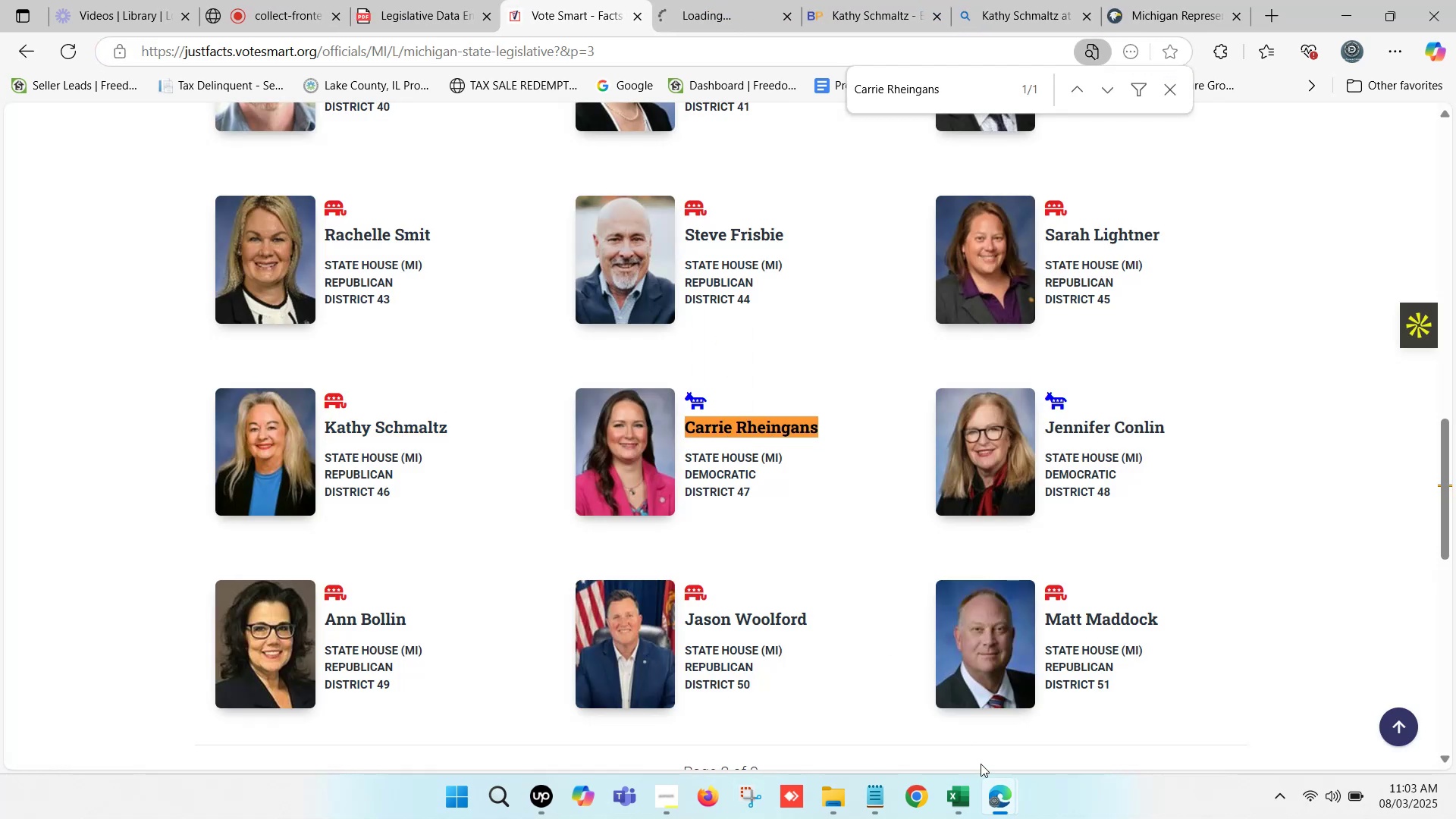 
left_click([965, 792])
 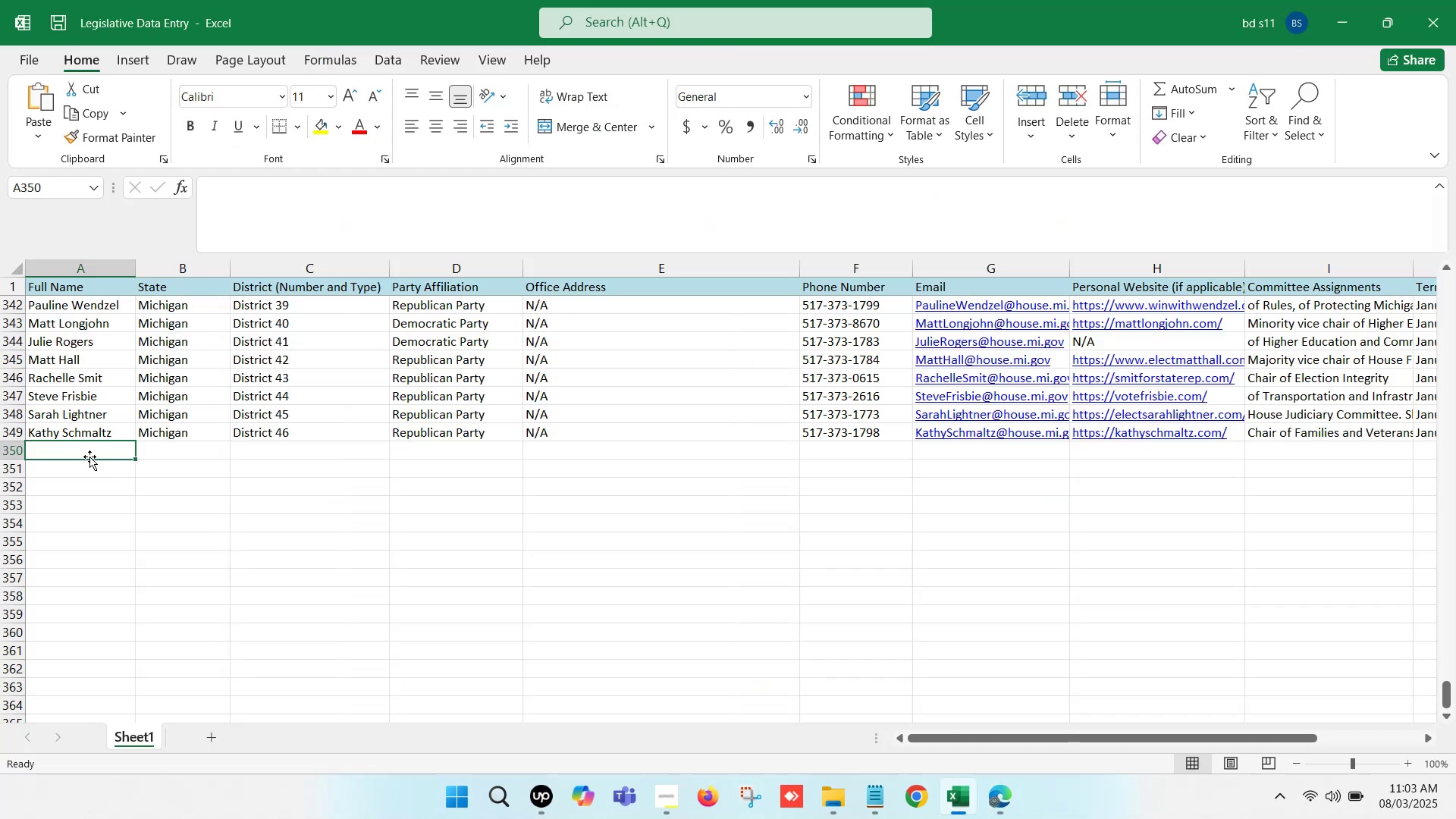 
double_click([89, 455])
 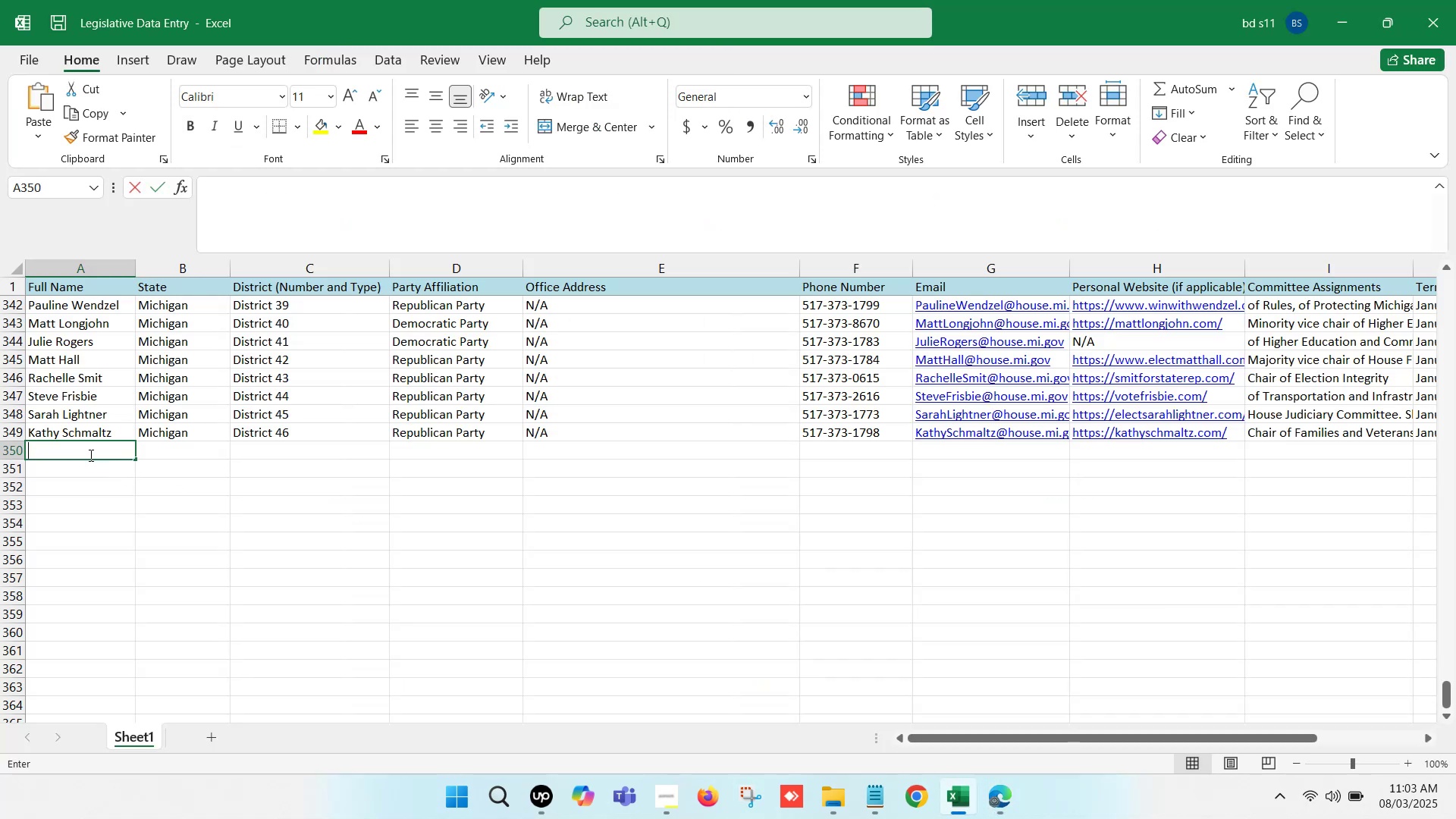 
key(Control+V)
 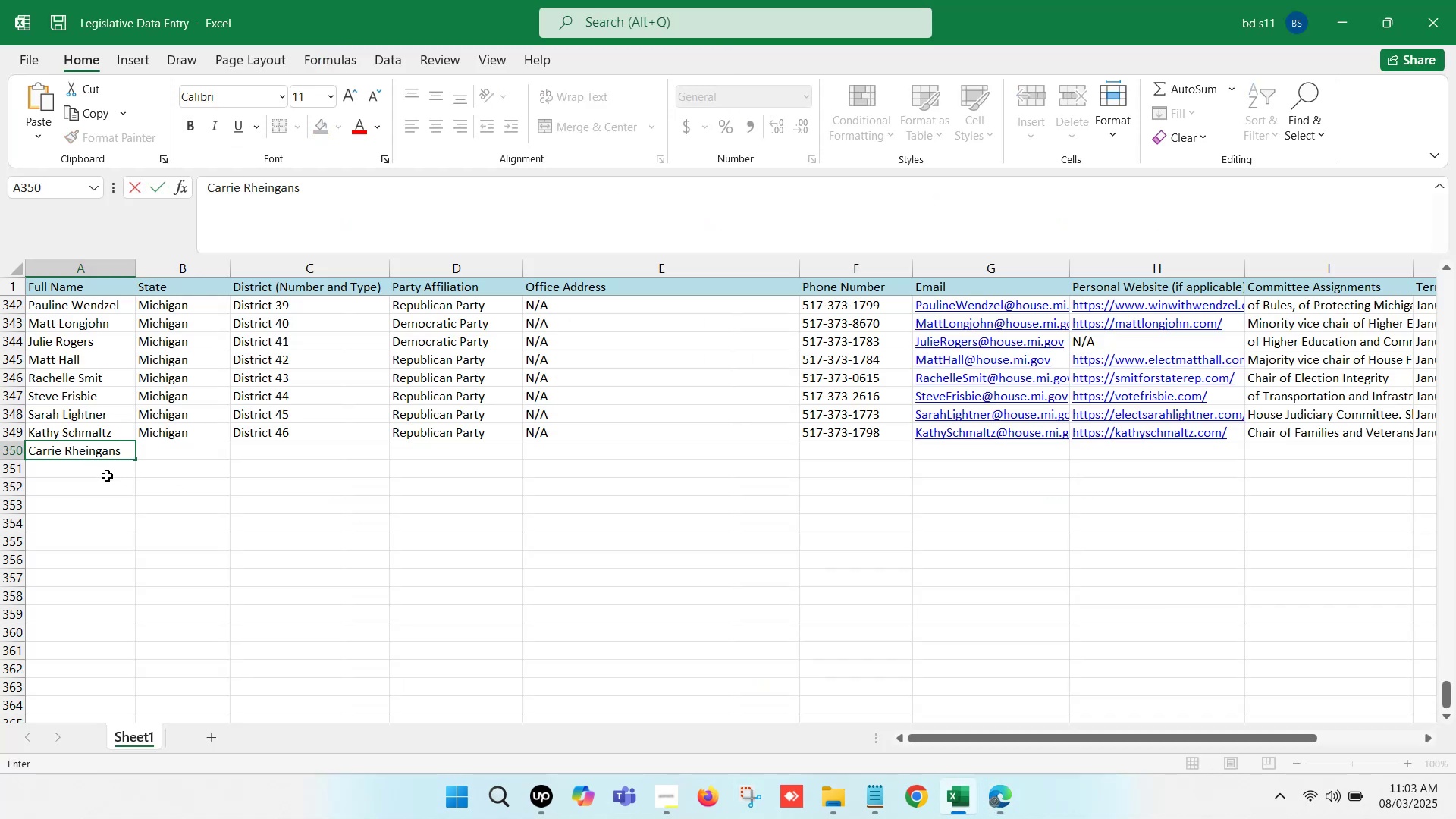 
left_click([107, 475])
 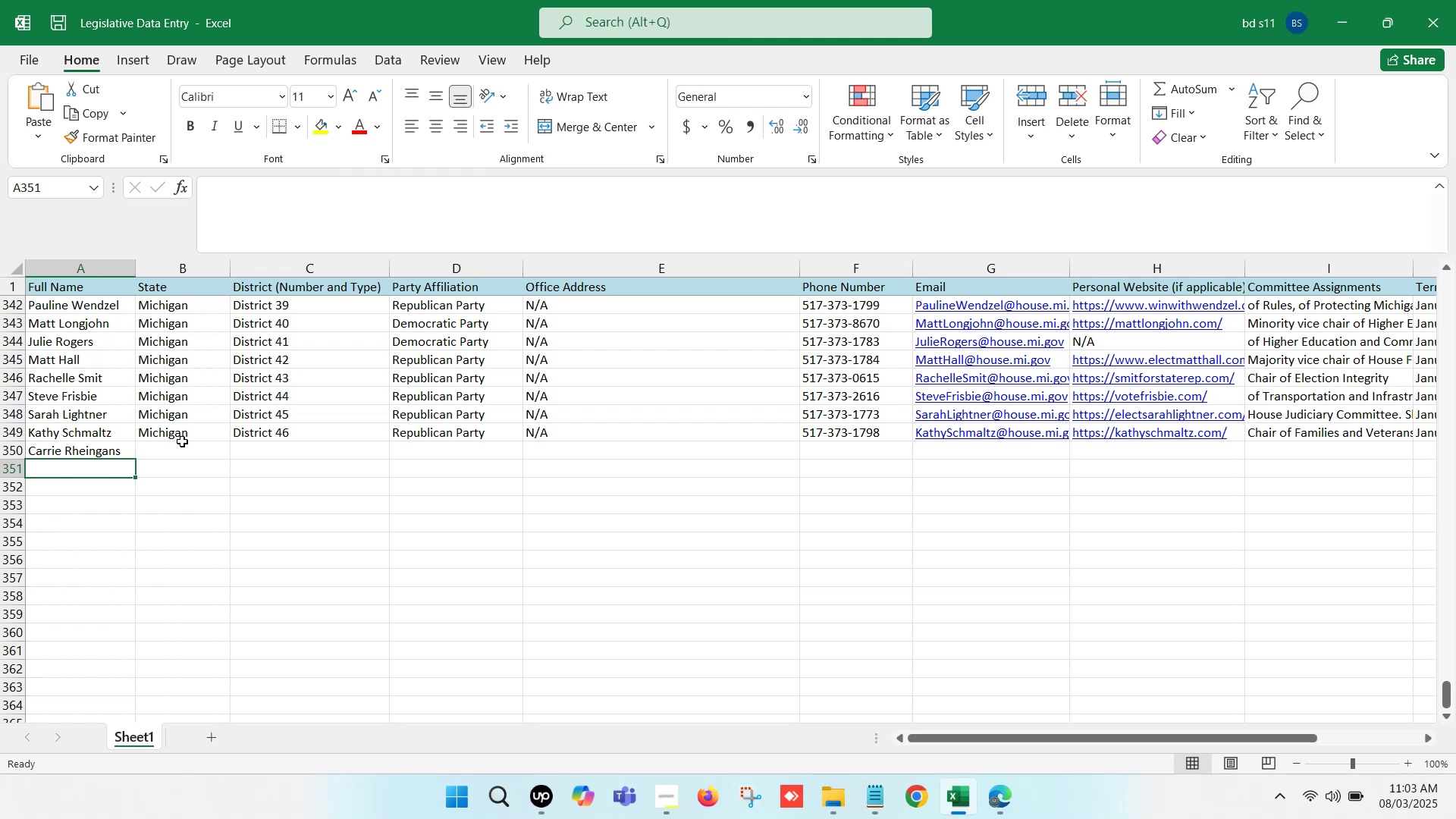 
left_click_drag(start_coordinate=[194, 435], to_coordinate=[701, 439])
 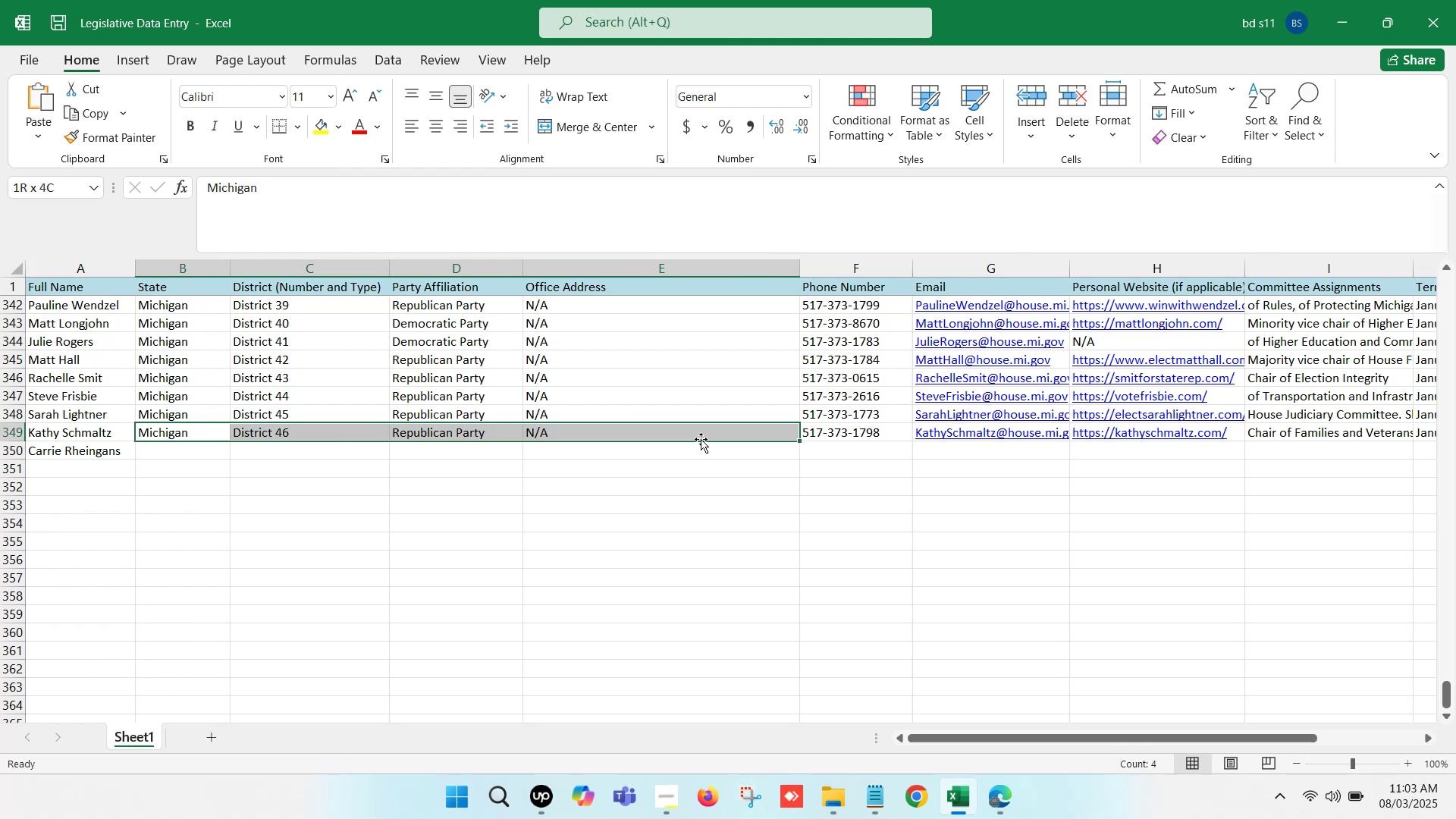 
key(Control+C)
 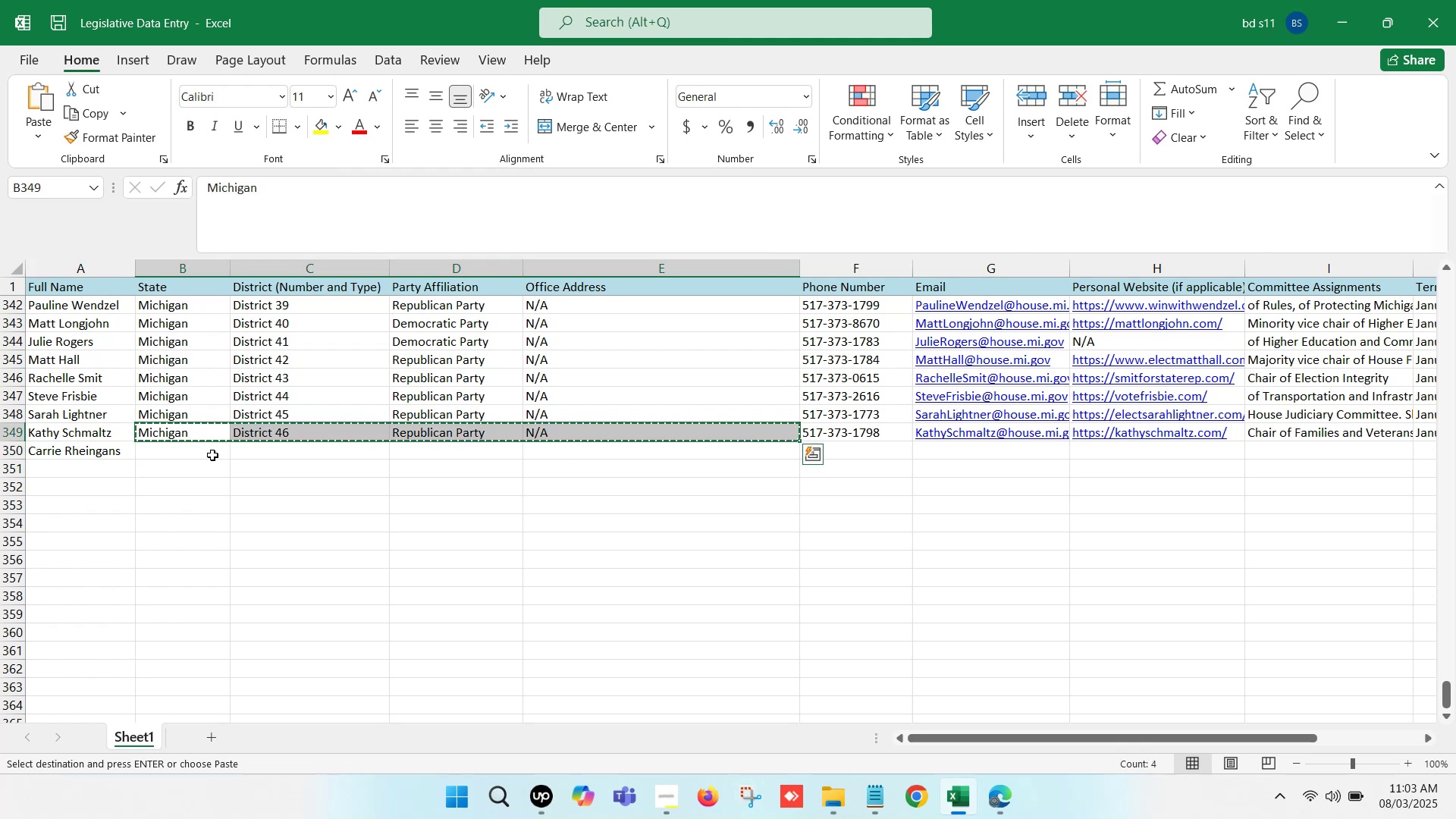 
key(Control+V)
 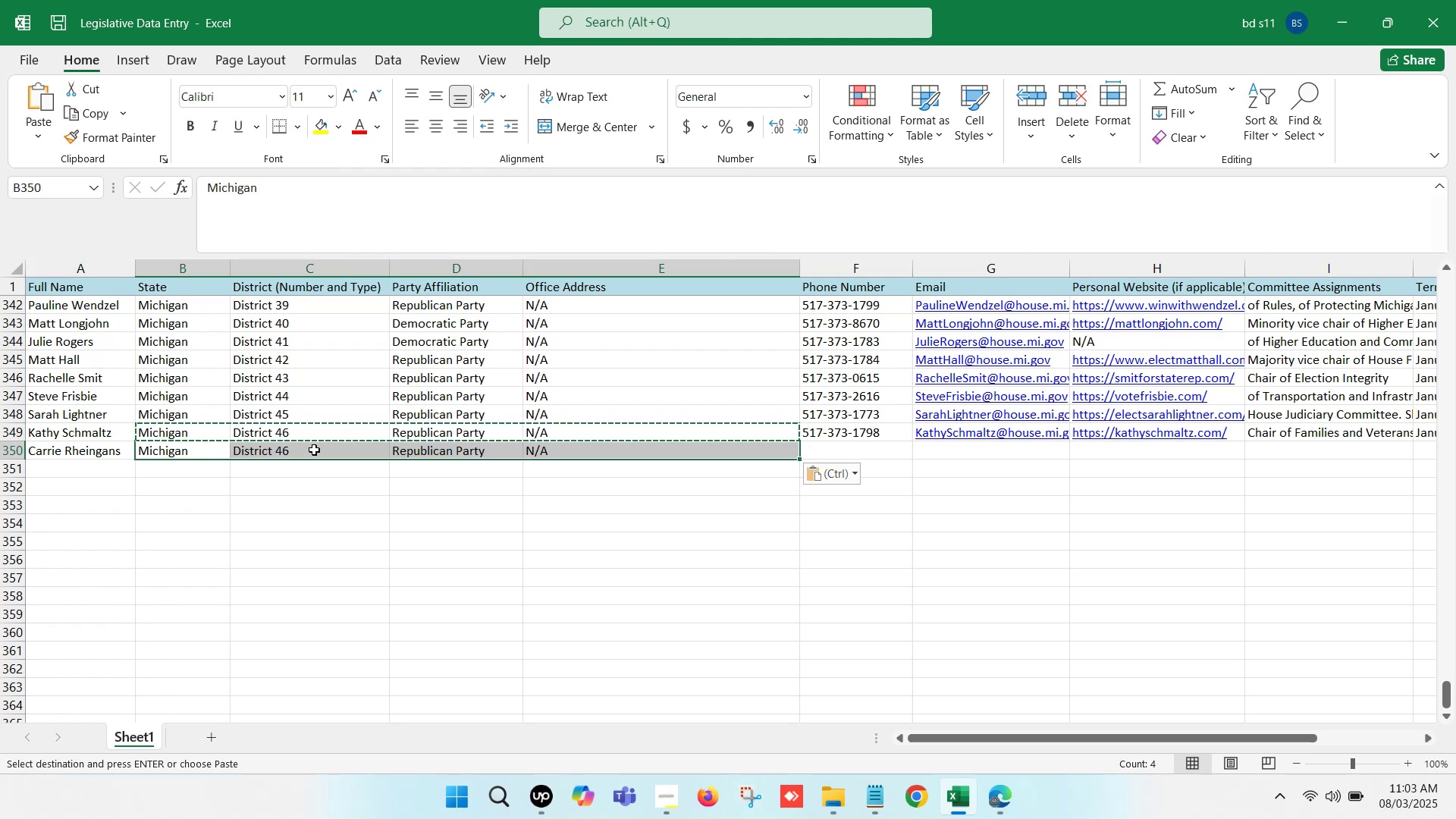 
double_click([314, 450])
 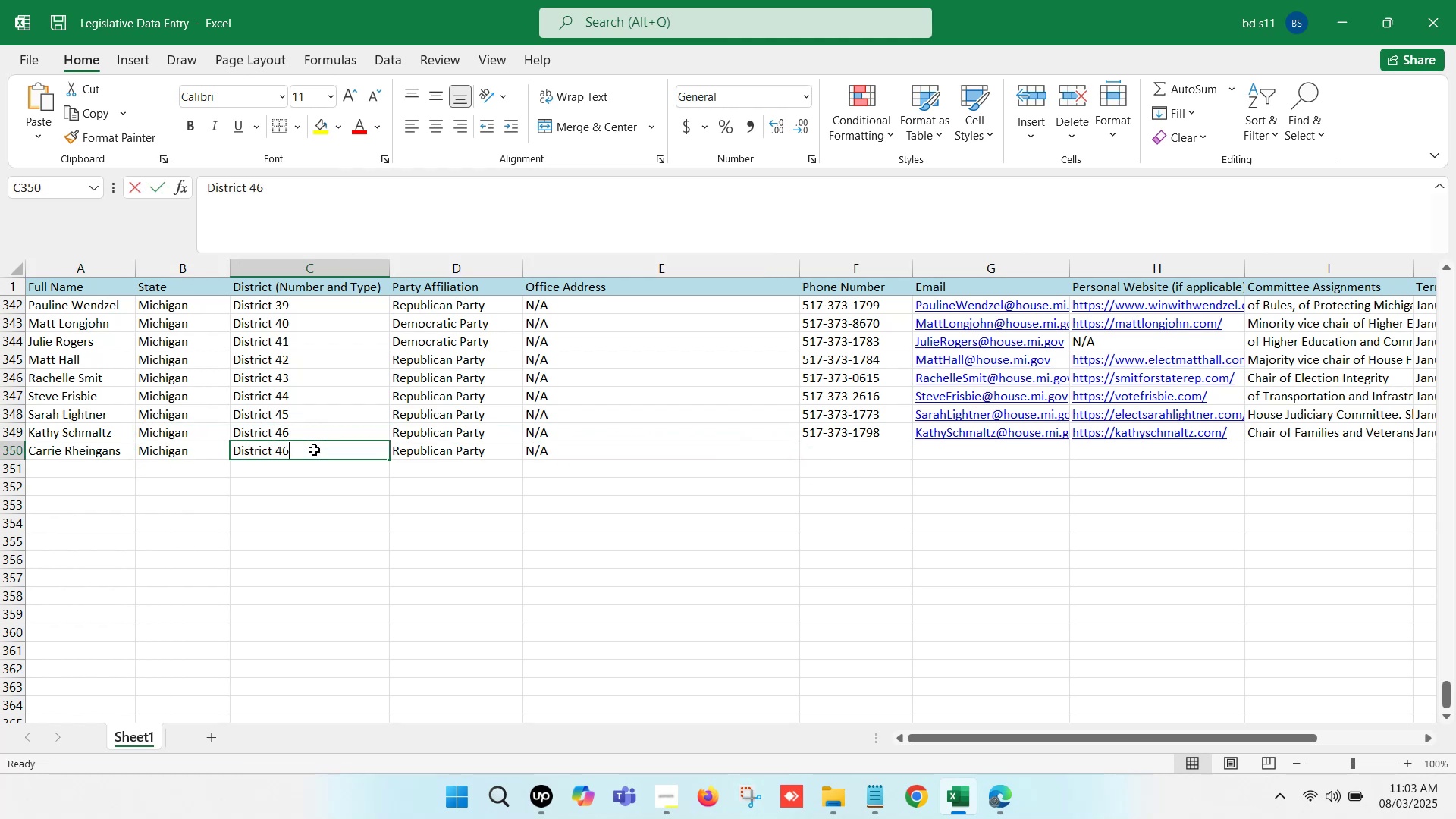 
key(Backspace)
 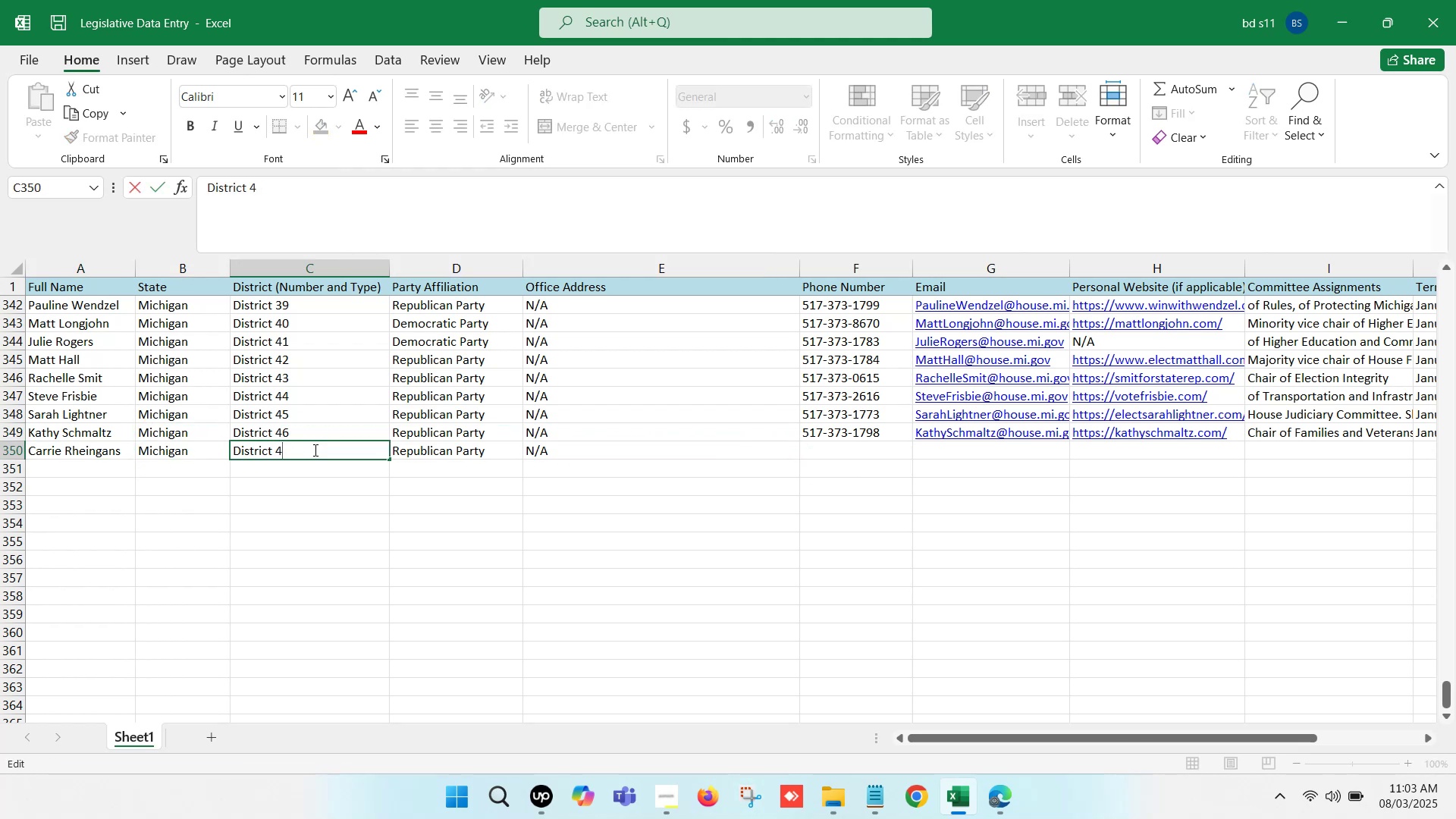 
key(7)
 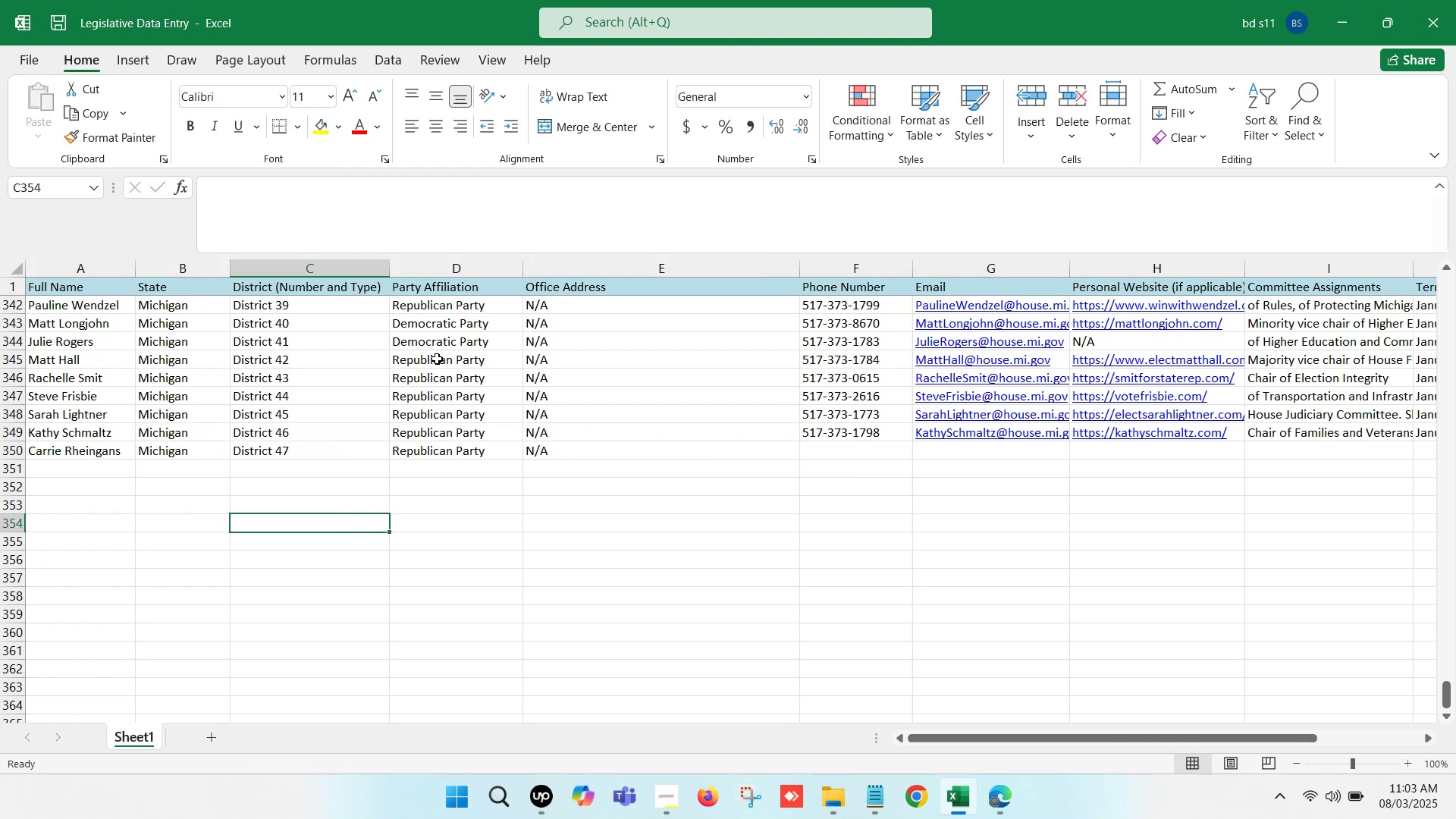 
left_click([441, 344])
 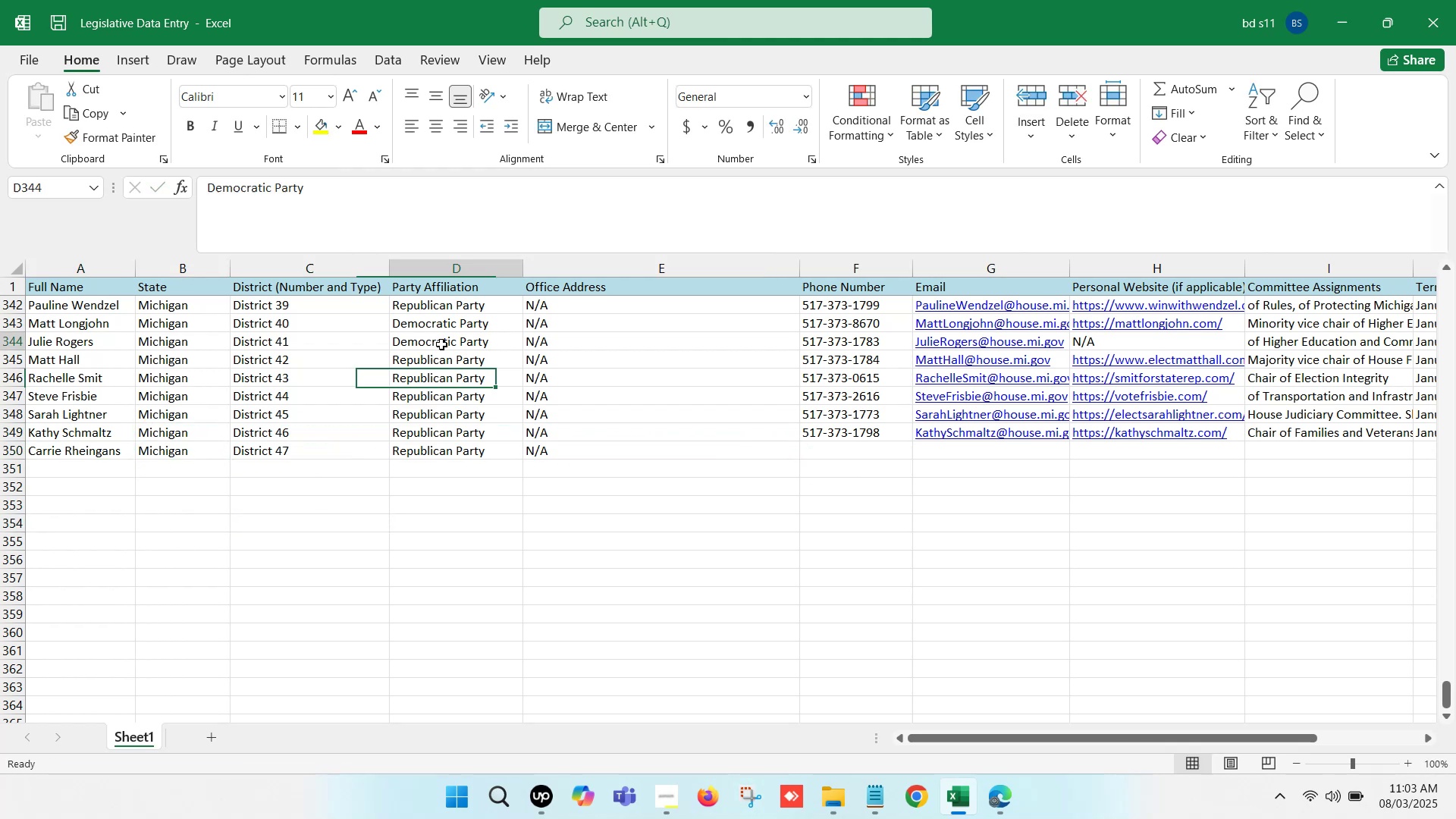 
key(Control+C)
 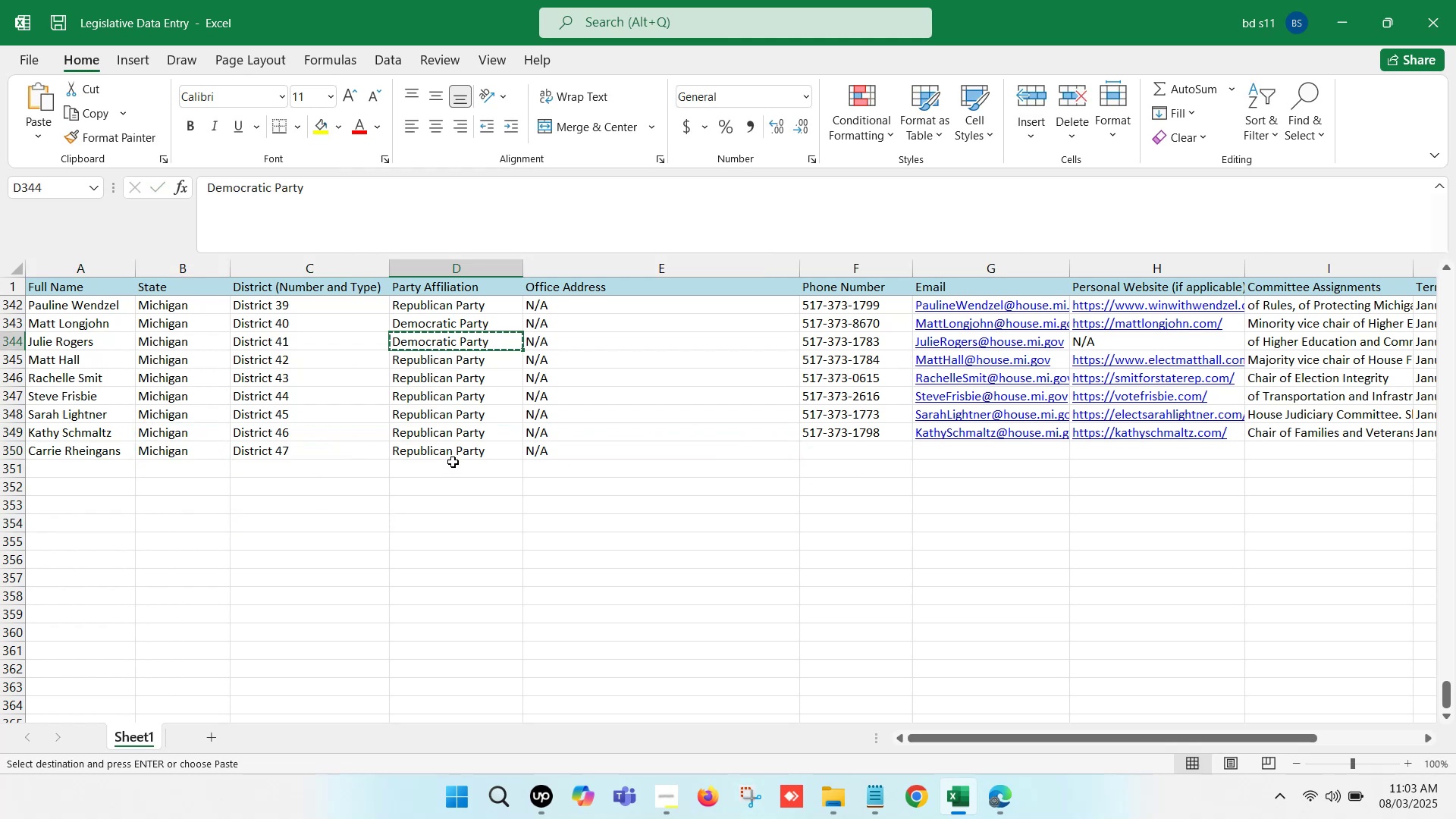 
left_click([457, 454])
 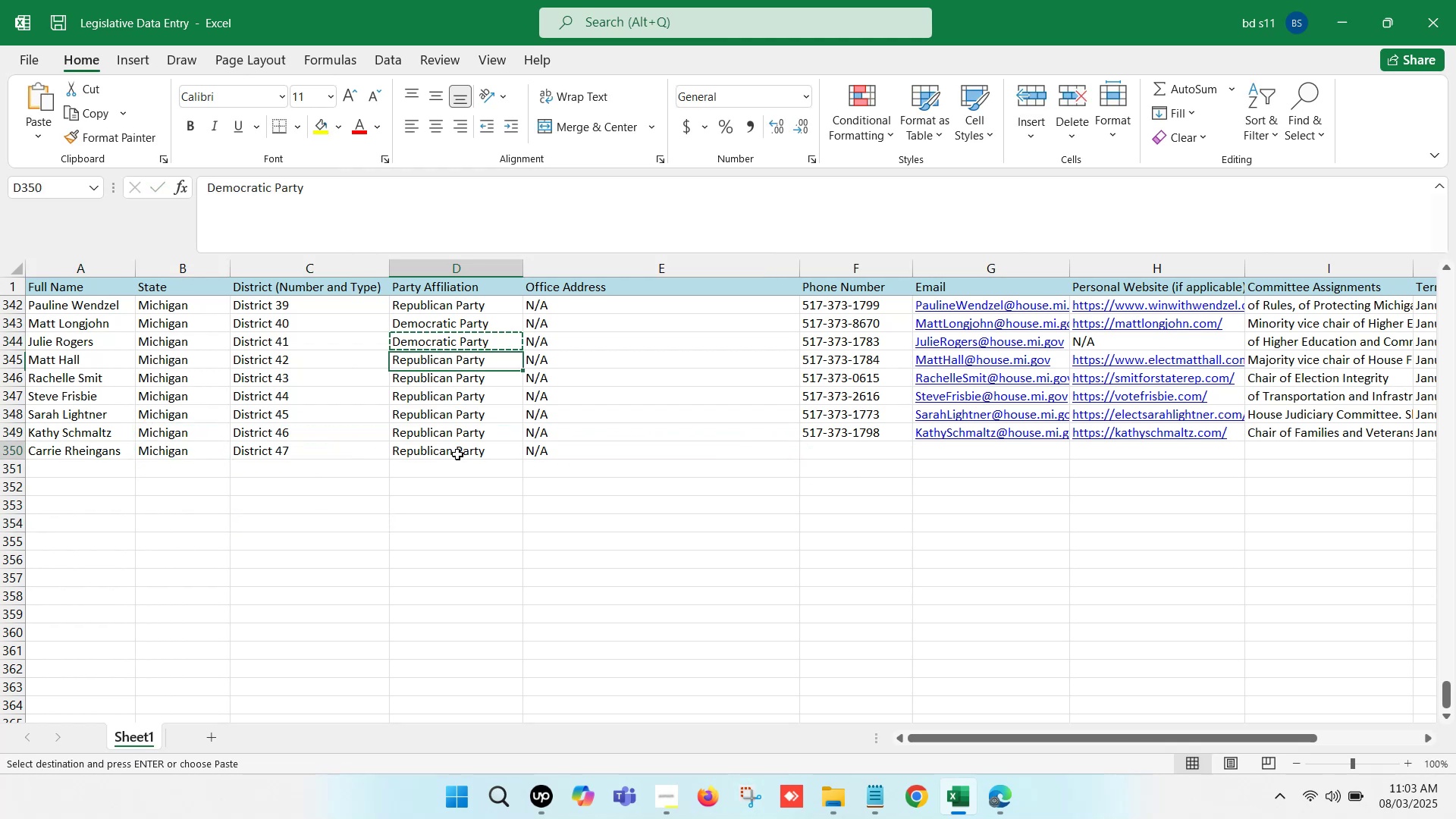 
key(Control+V)
 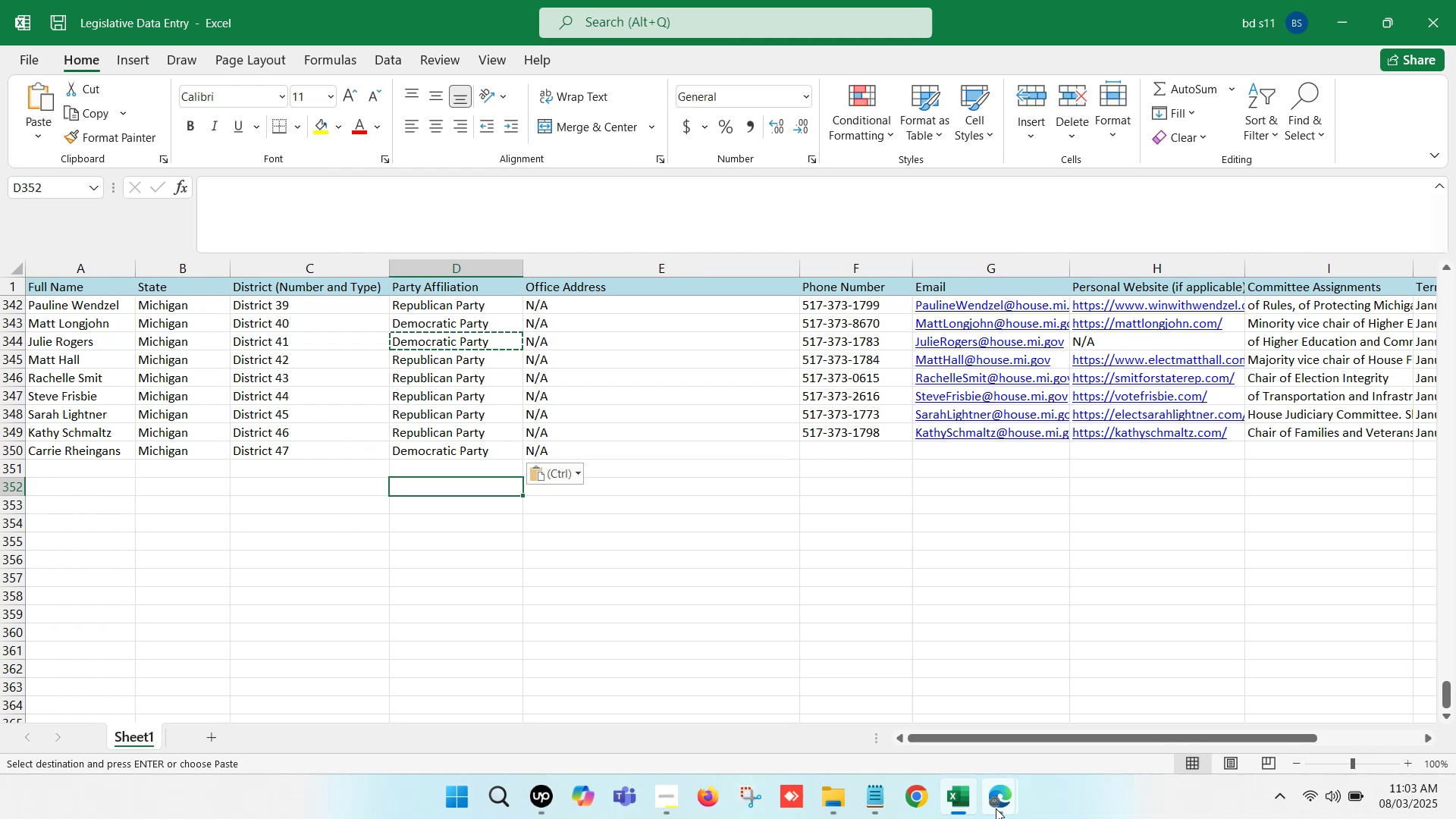 
left_click([974, 797])
 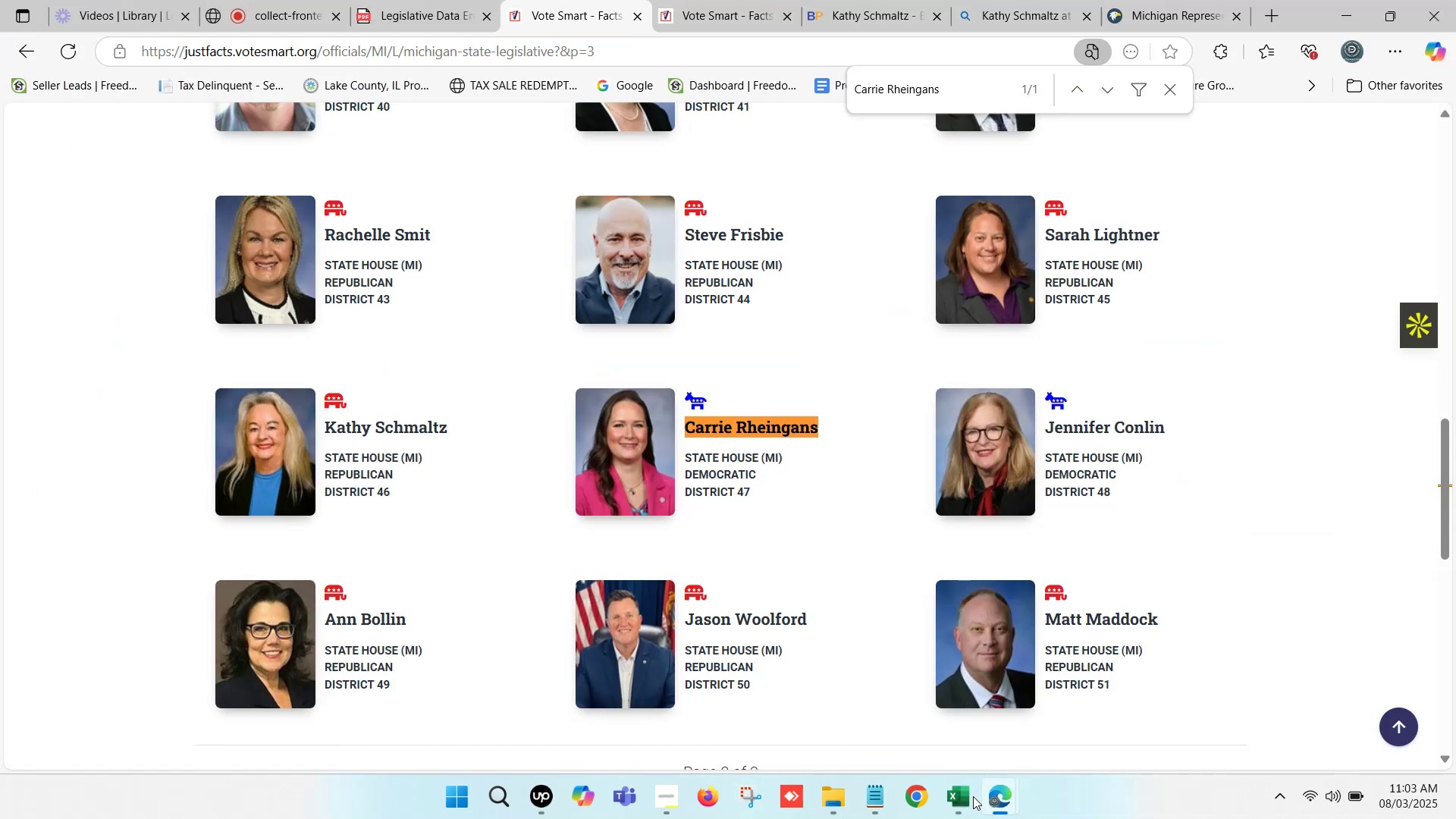 
left_click([973, 796])
 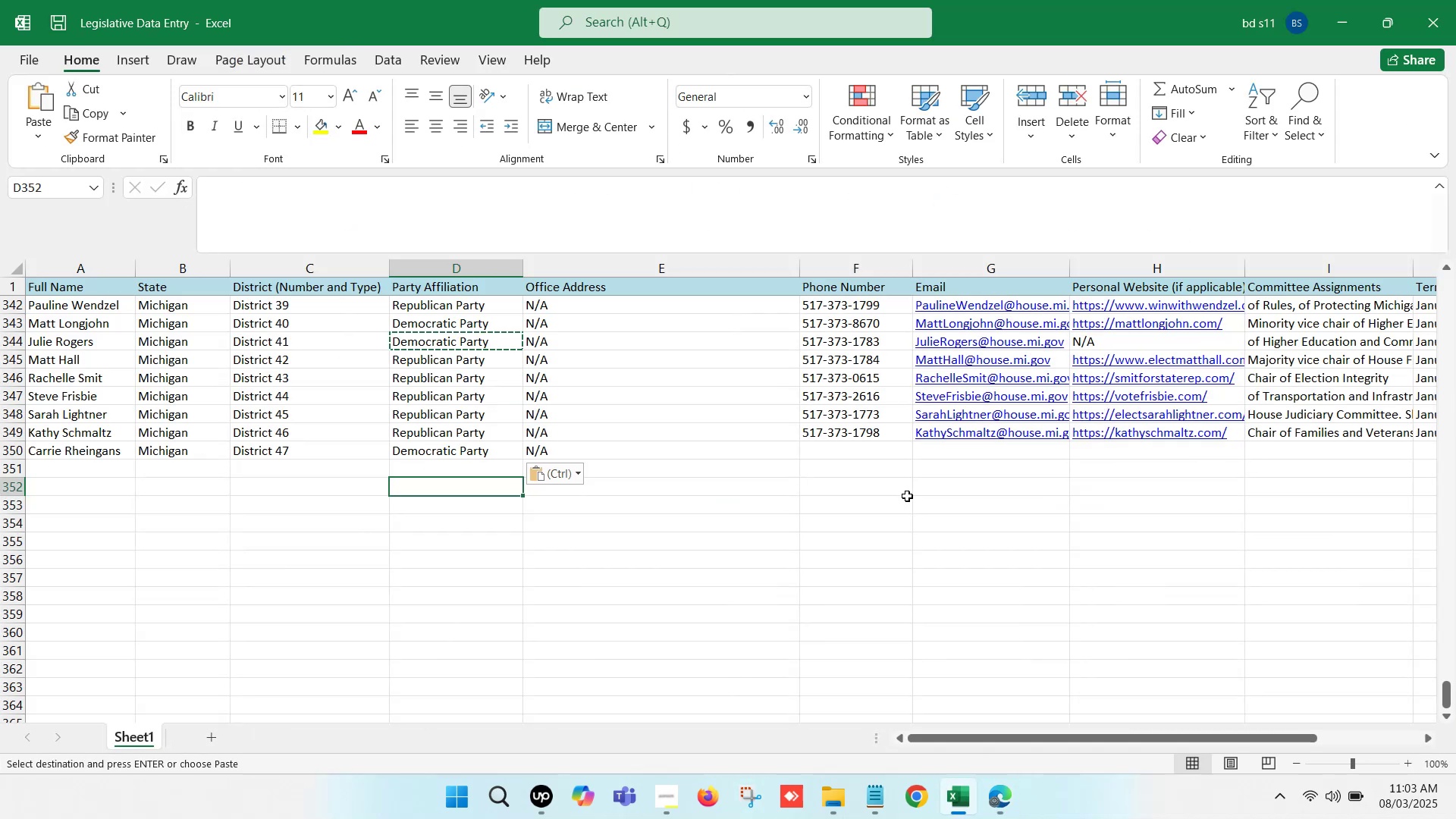 
left_click([880, 452])
 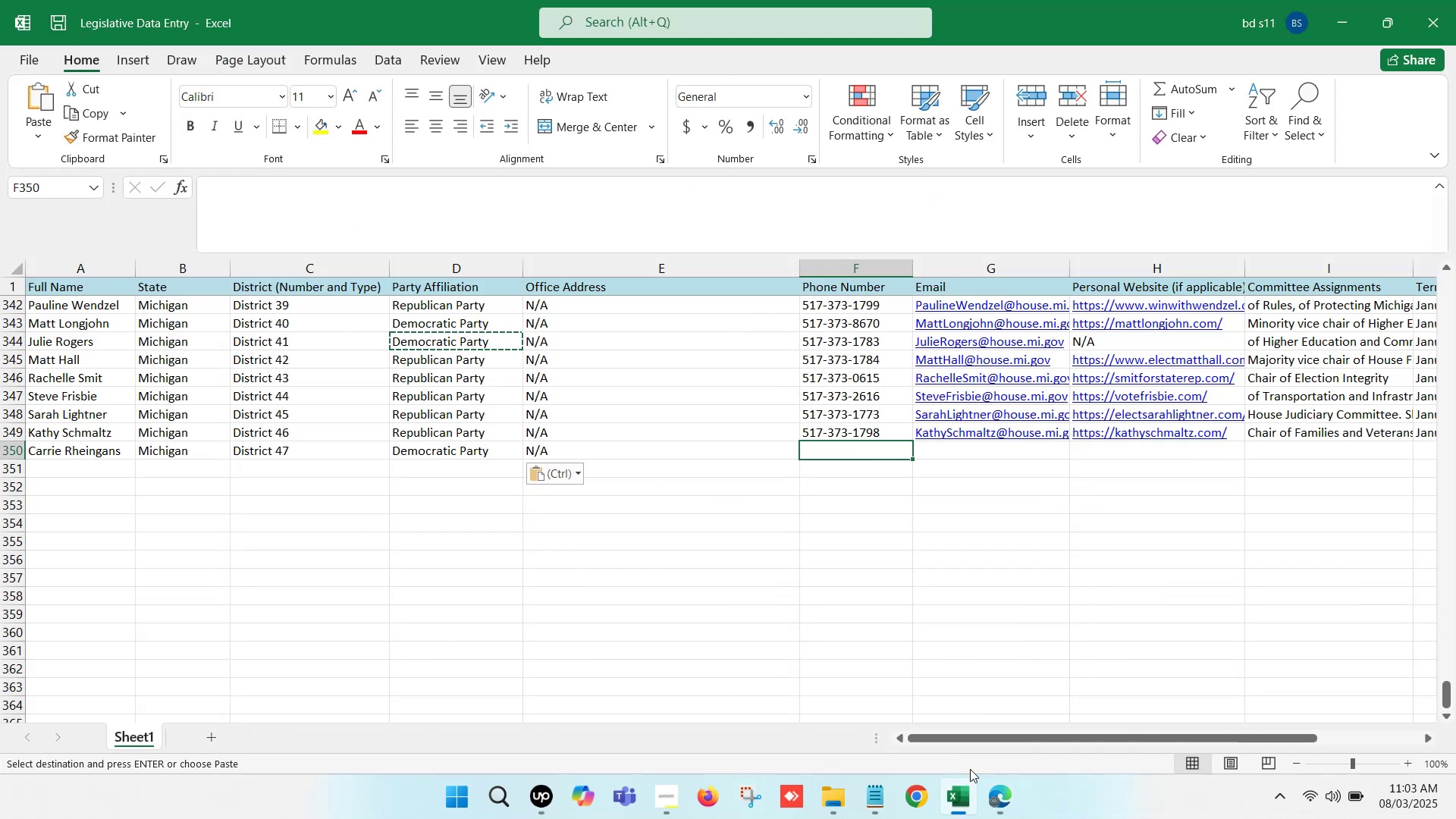 
left_click([962, 795])
 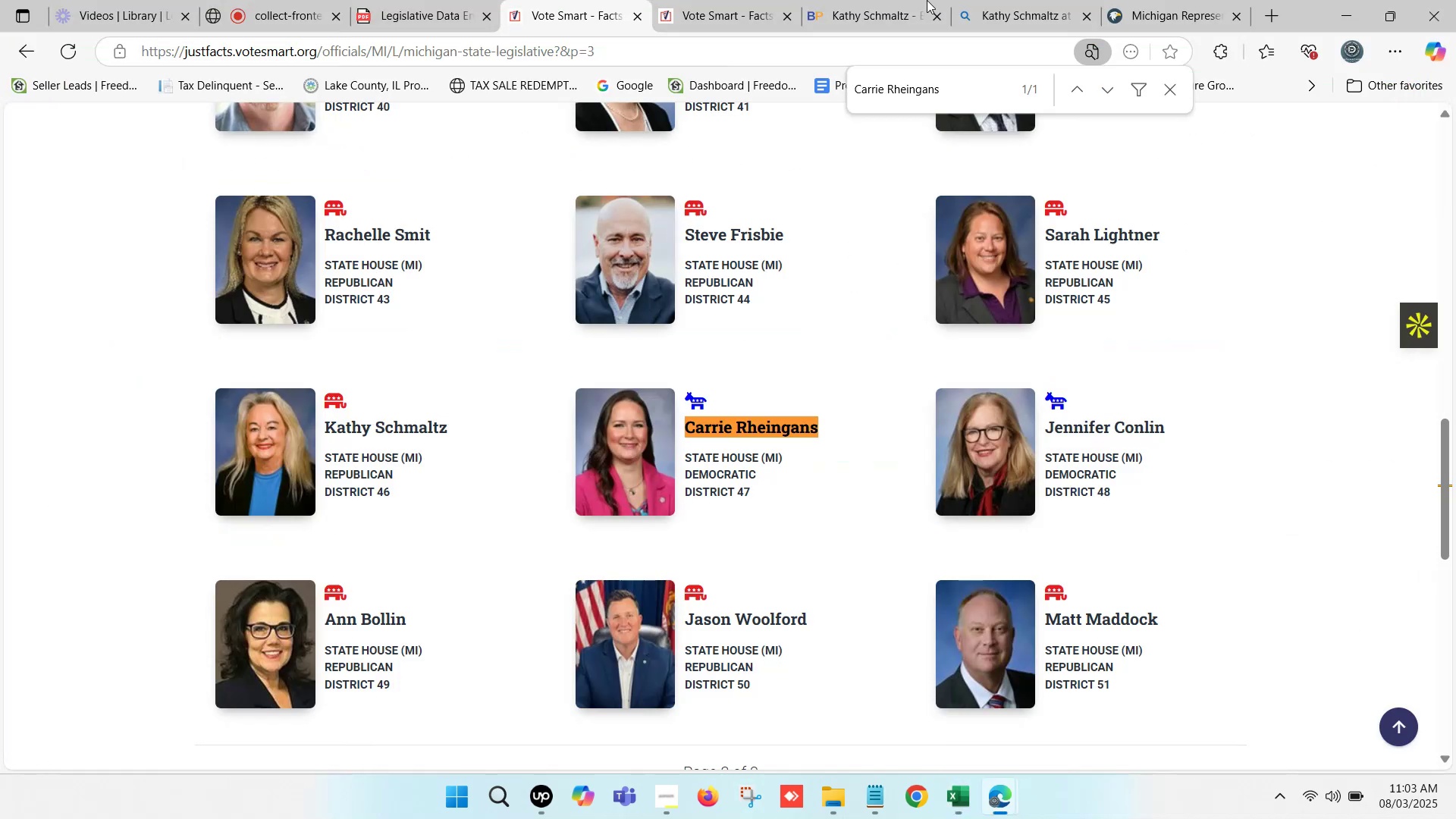 
double_click([898, 0])
 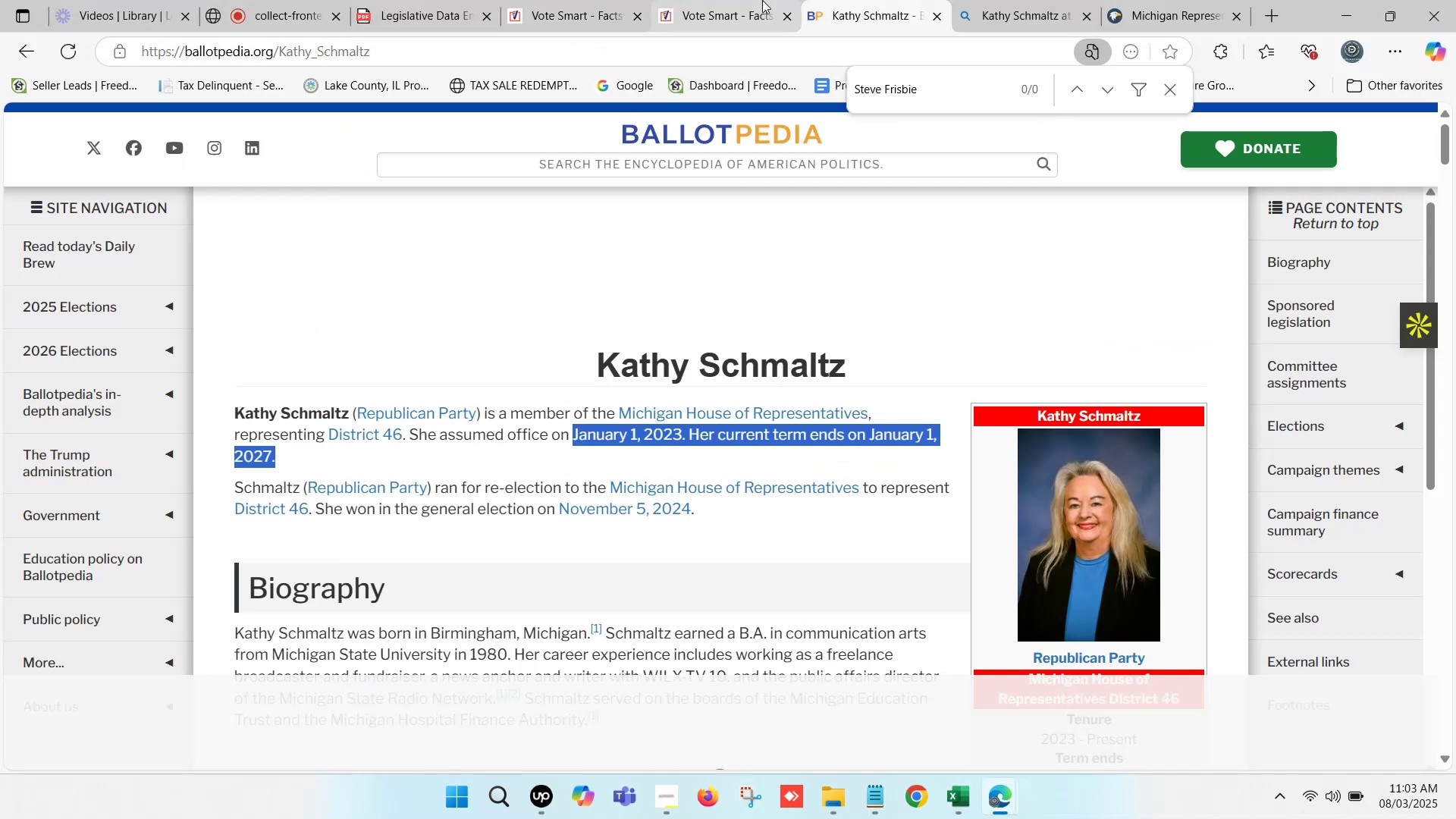 
double_click([762, 0])
 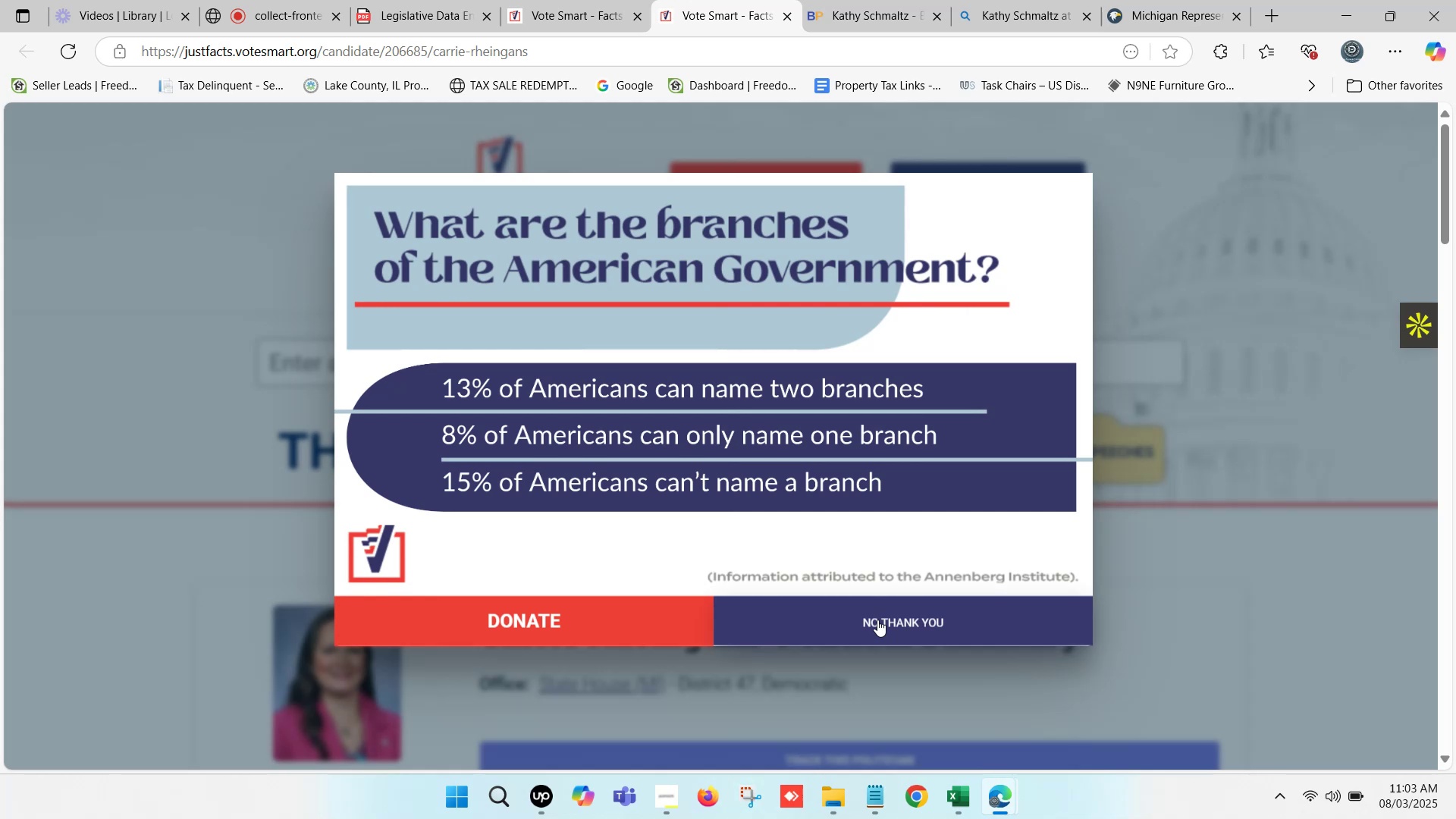 
left_click([1179, 0])
 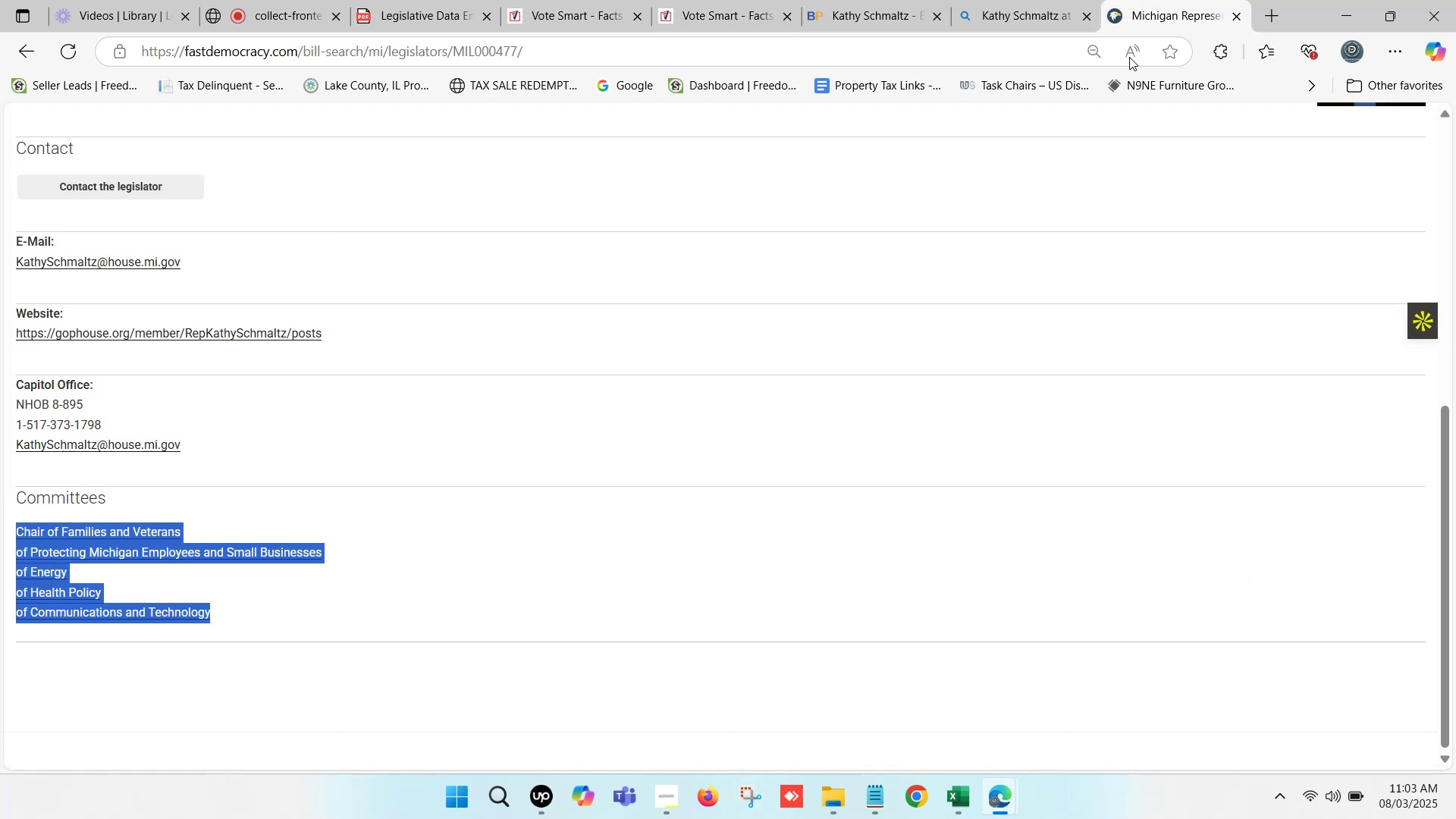 
scroll: coordinate [936, 197], scroll_direction: up, amount: 1.0
 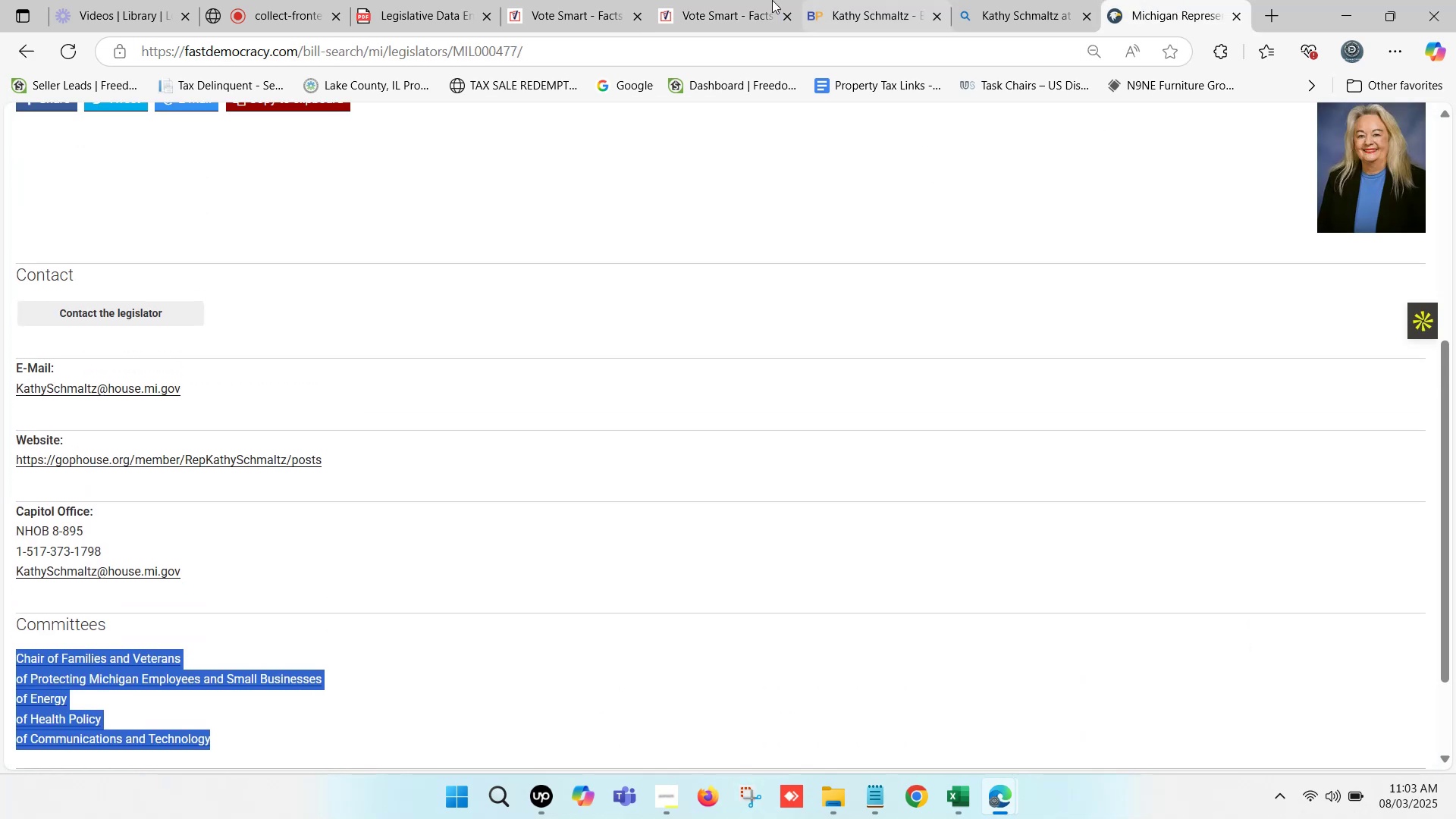 
left_click([726, 0])
 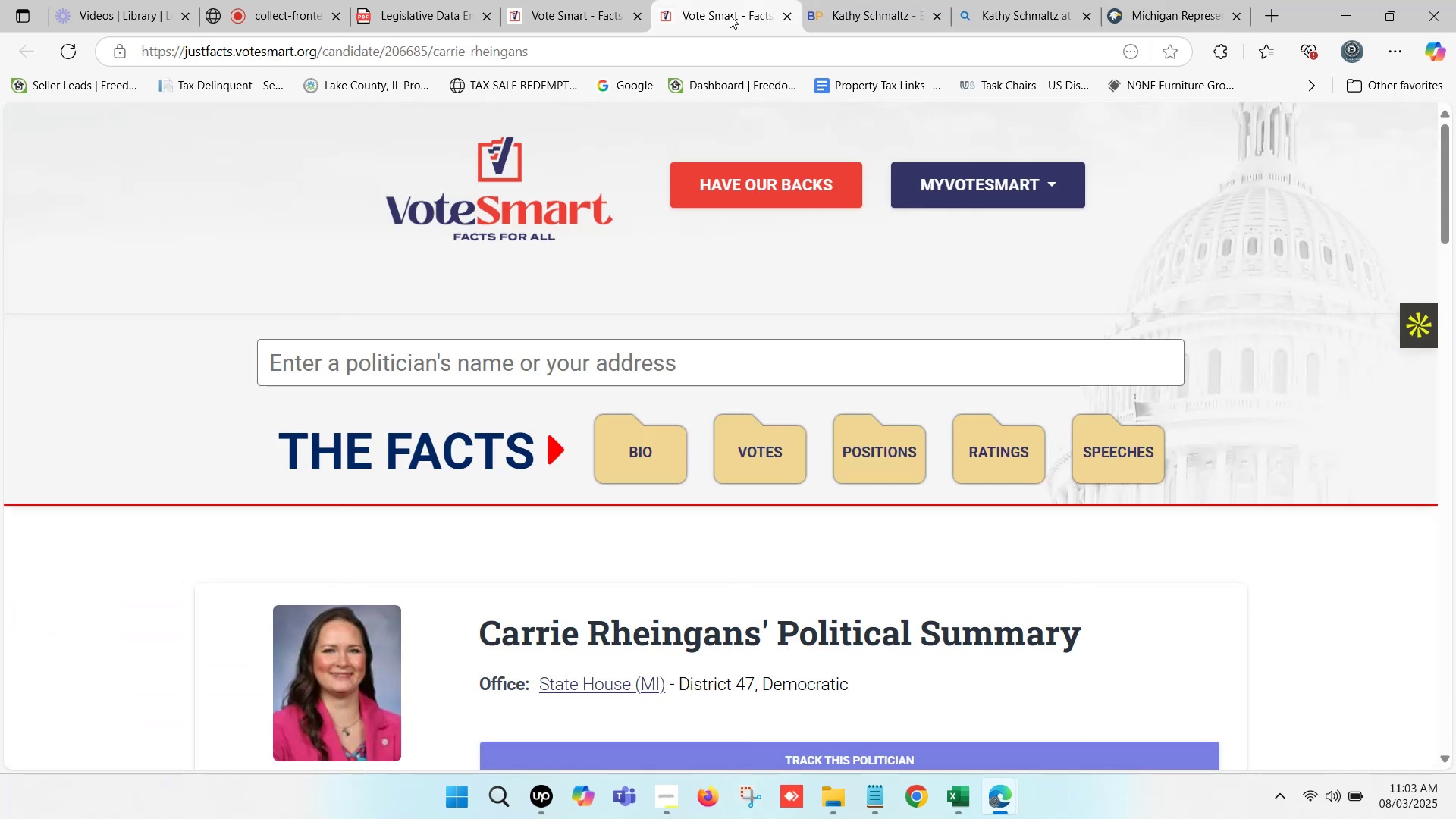 
left_click([553, 0])
 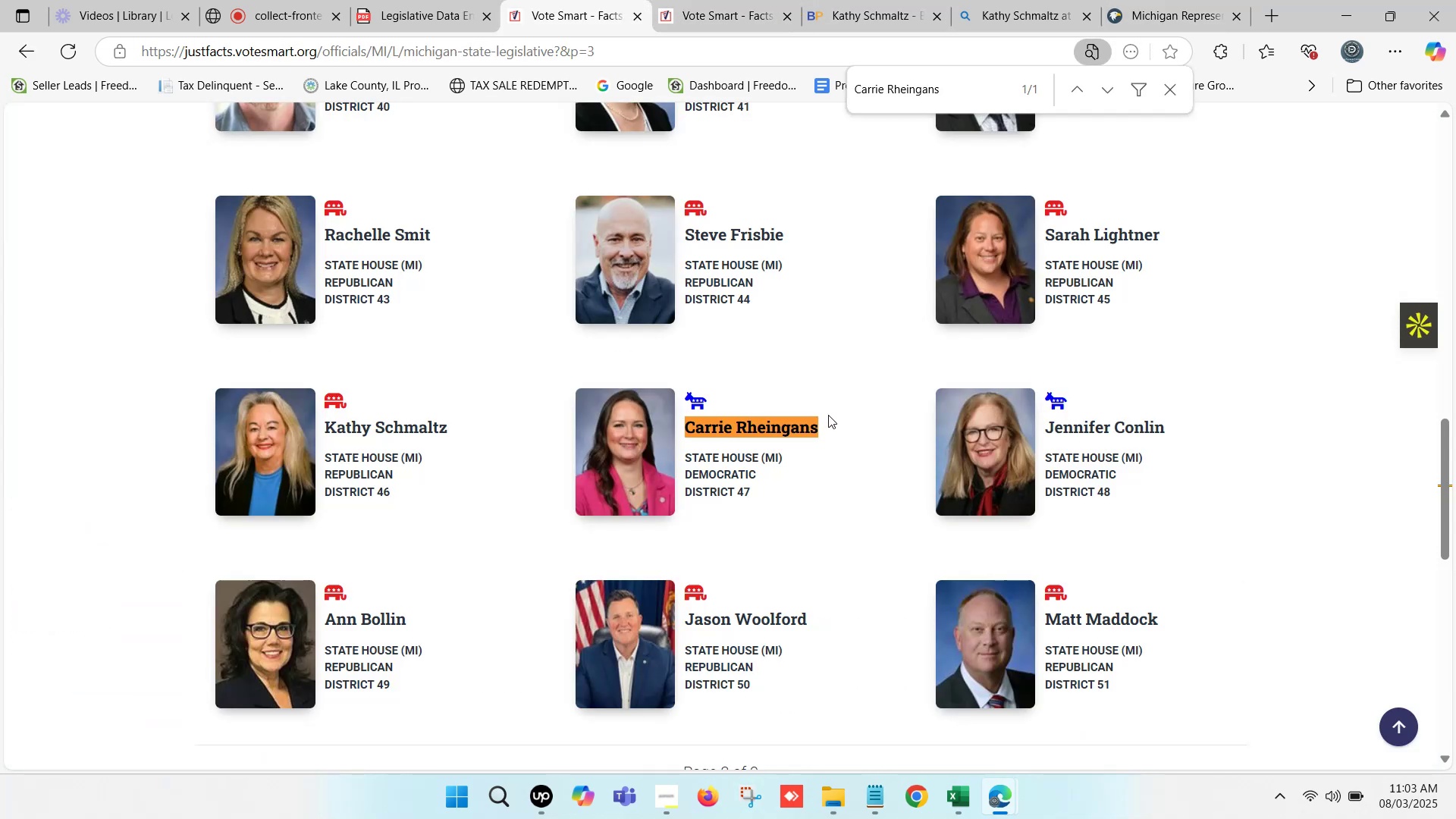 
left_click_drag(start_coordinate=[828, 424], to_coordinate=[686, 429])
 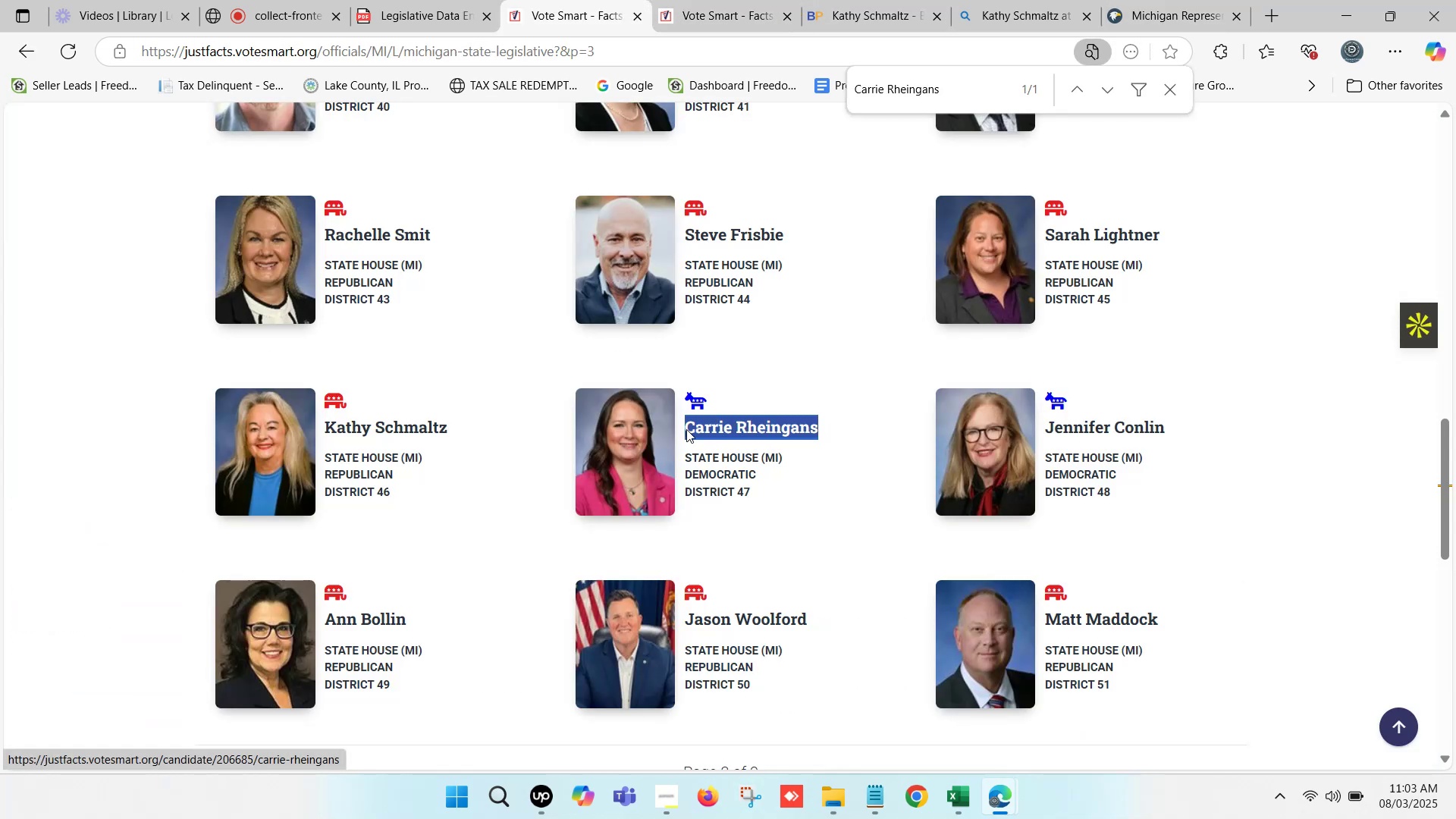 
key(Control+C)
 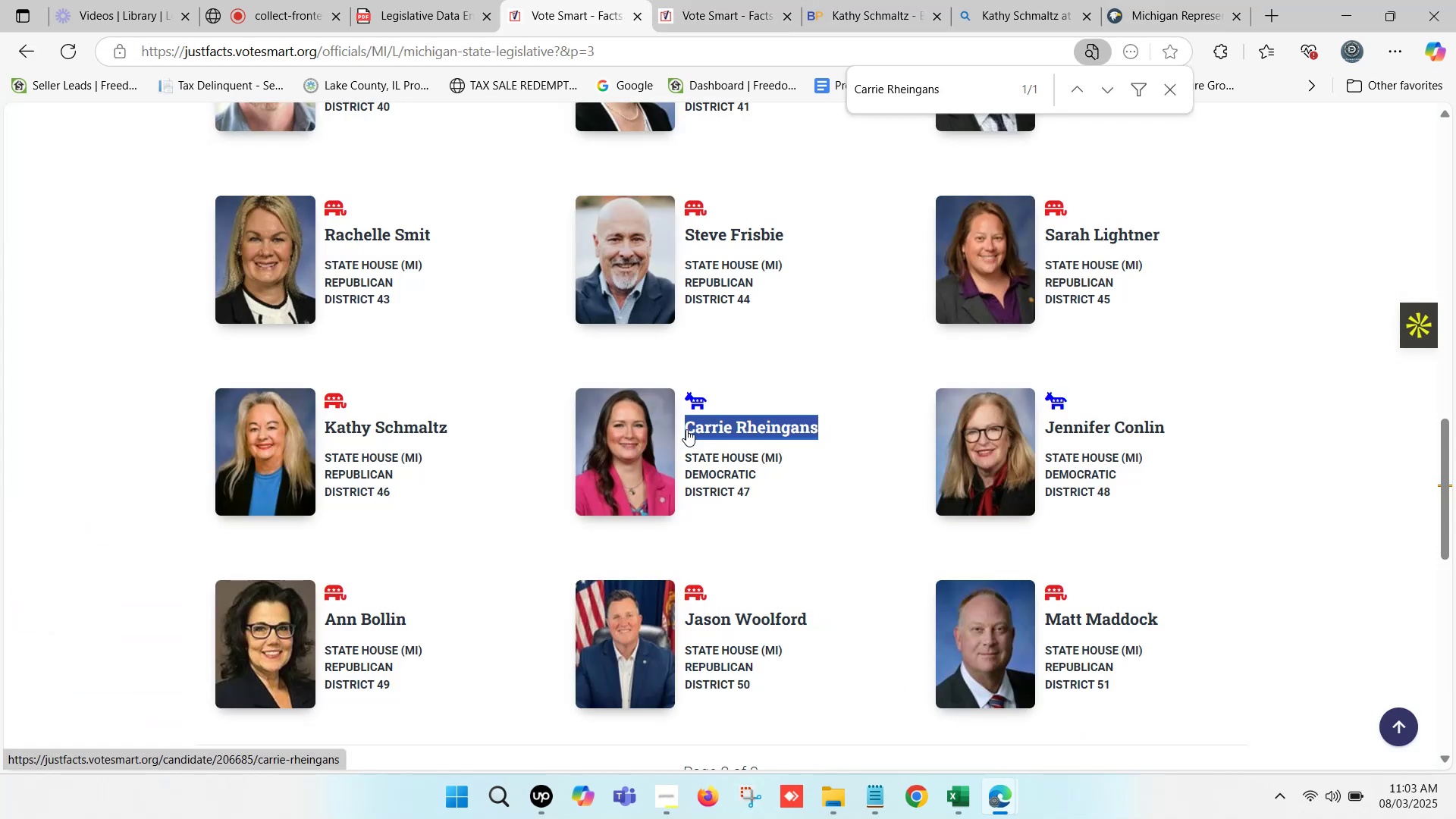 
key(Control+F)
 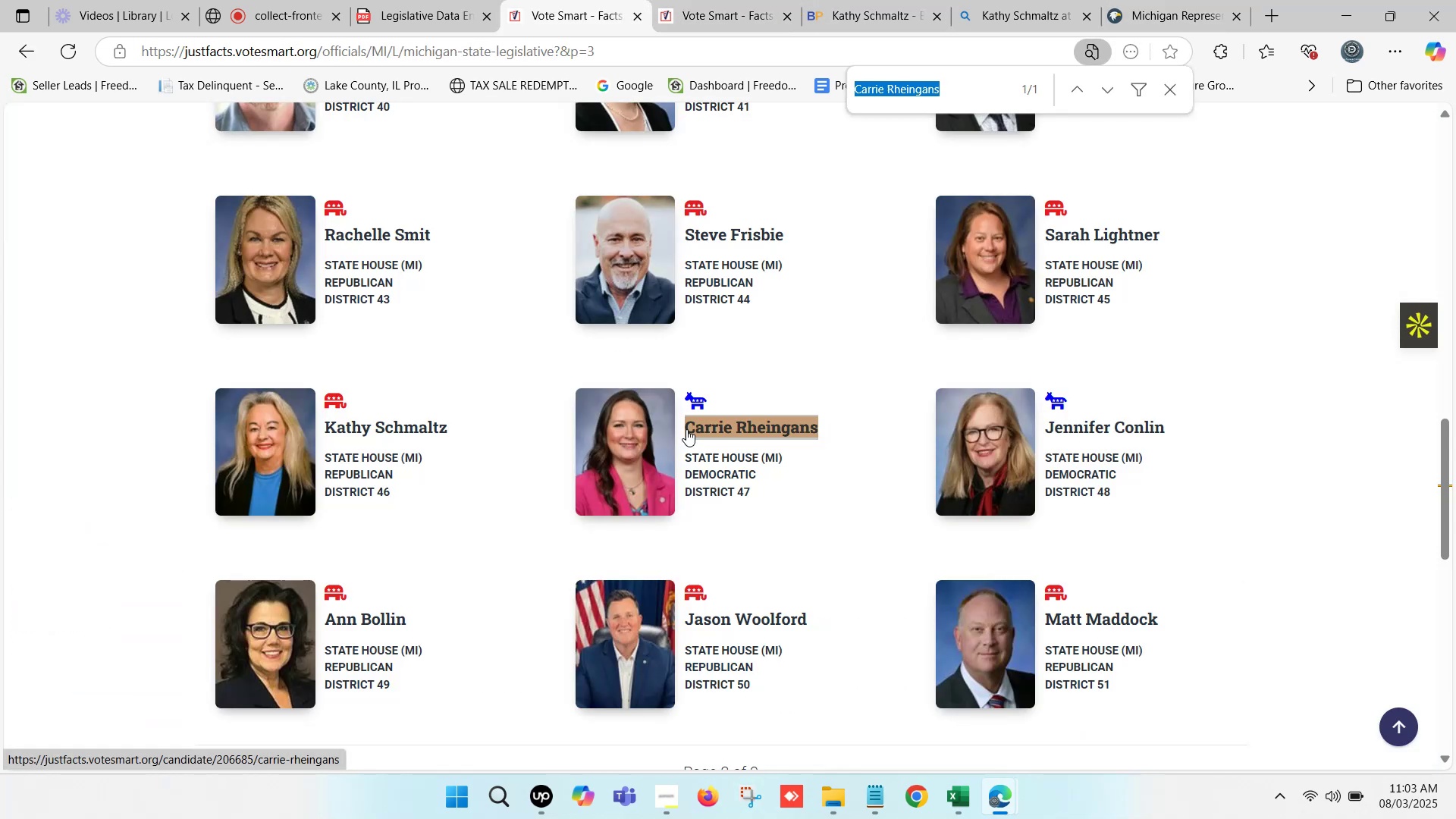 
key(Control+V)
 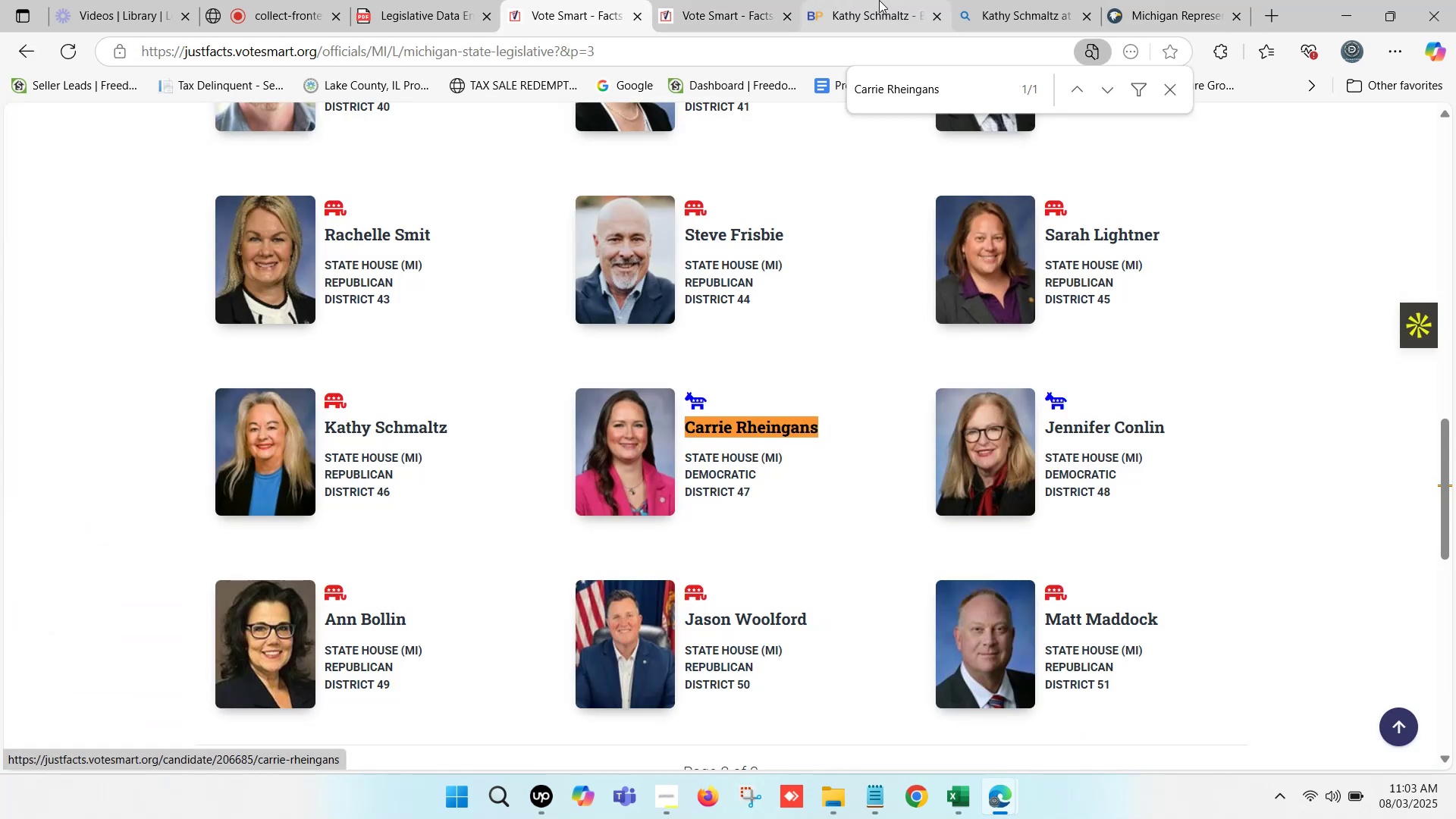 
double_click([880, 0])
 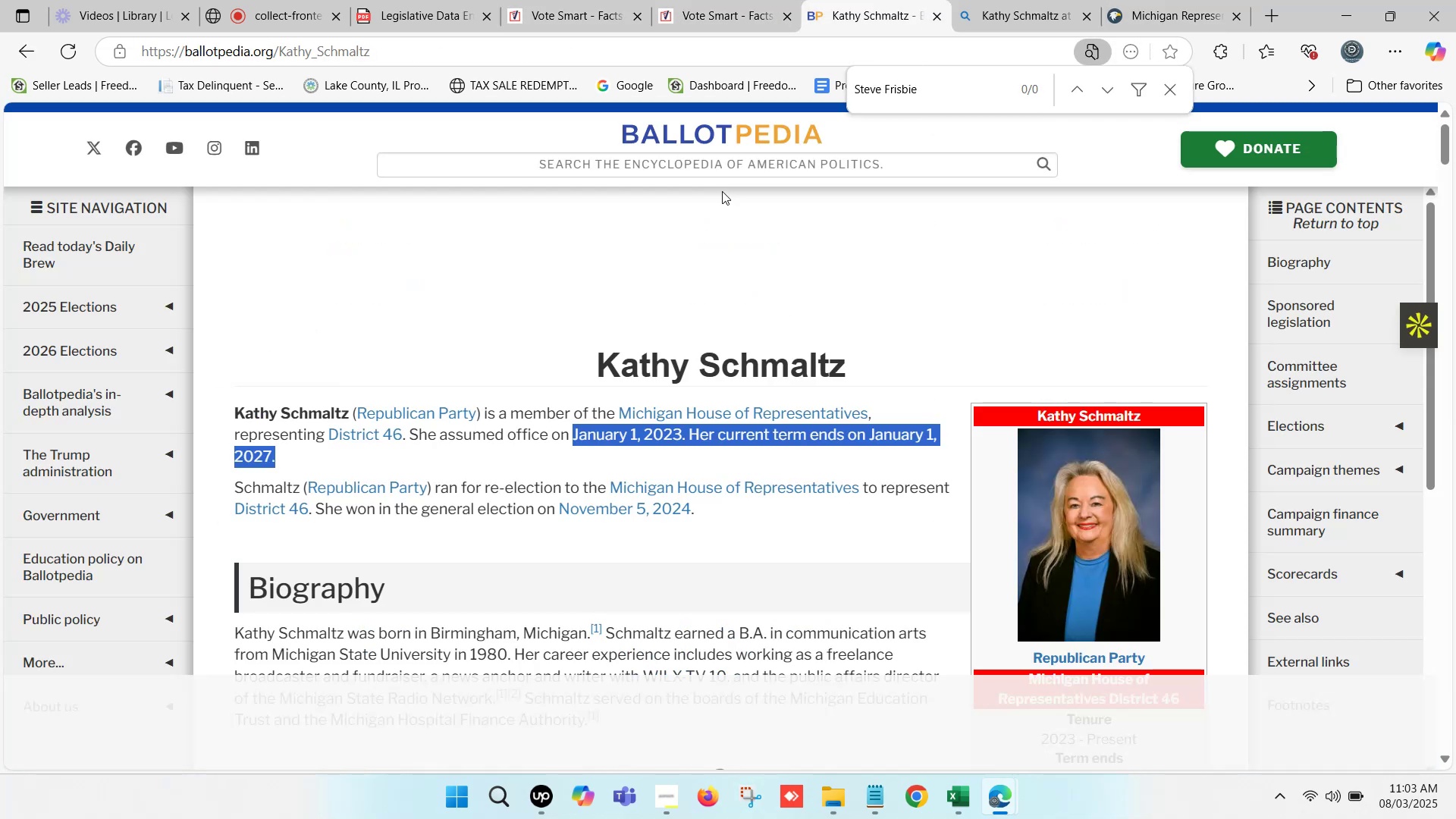 
left_click([718, 159])
 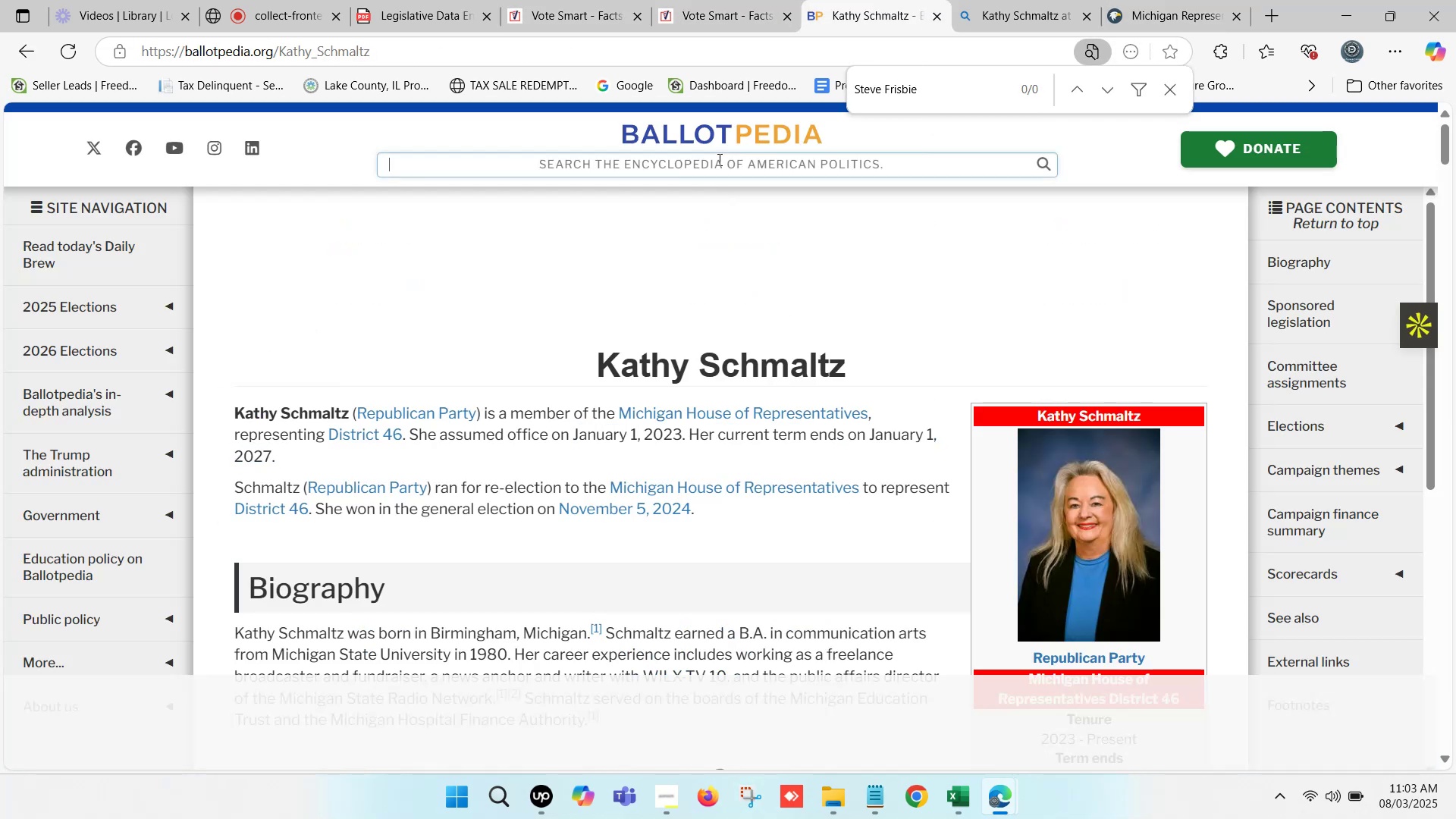 
key(Control+V)
 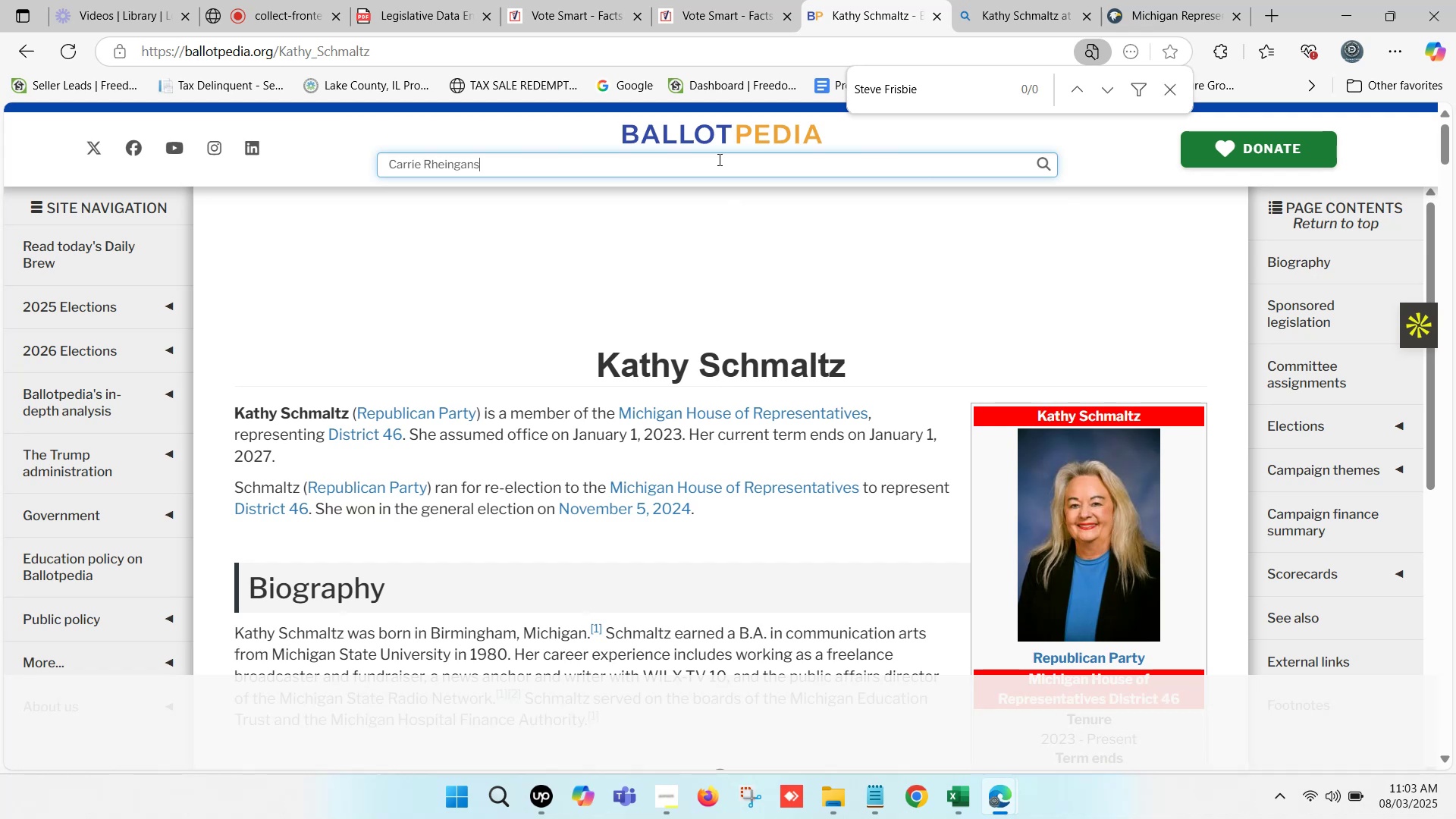 
mouse_move([430, 190])
 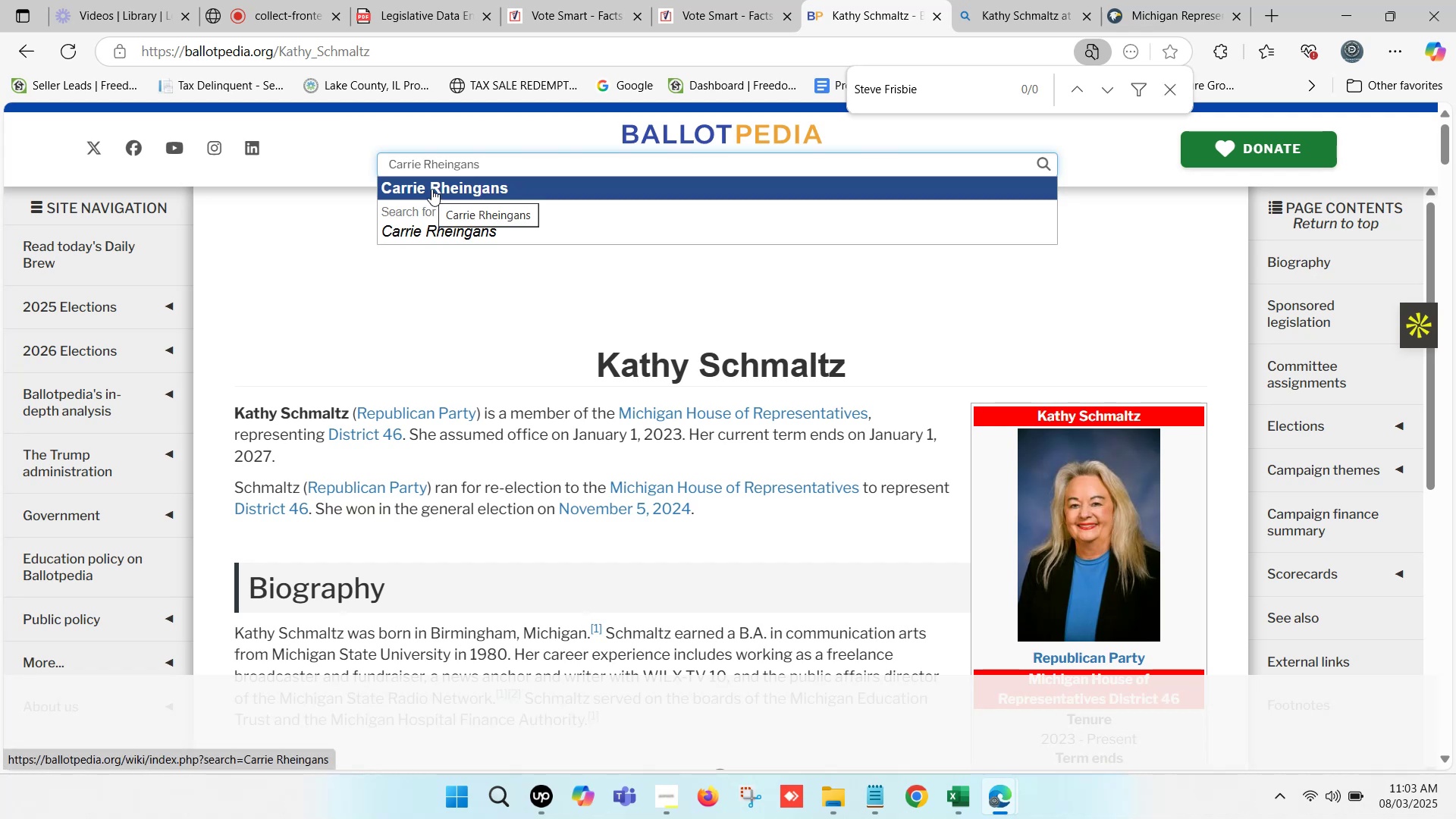 
left_click([431, 189])
 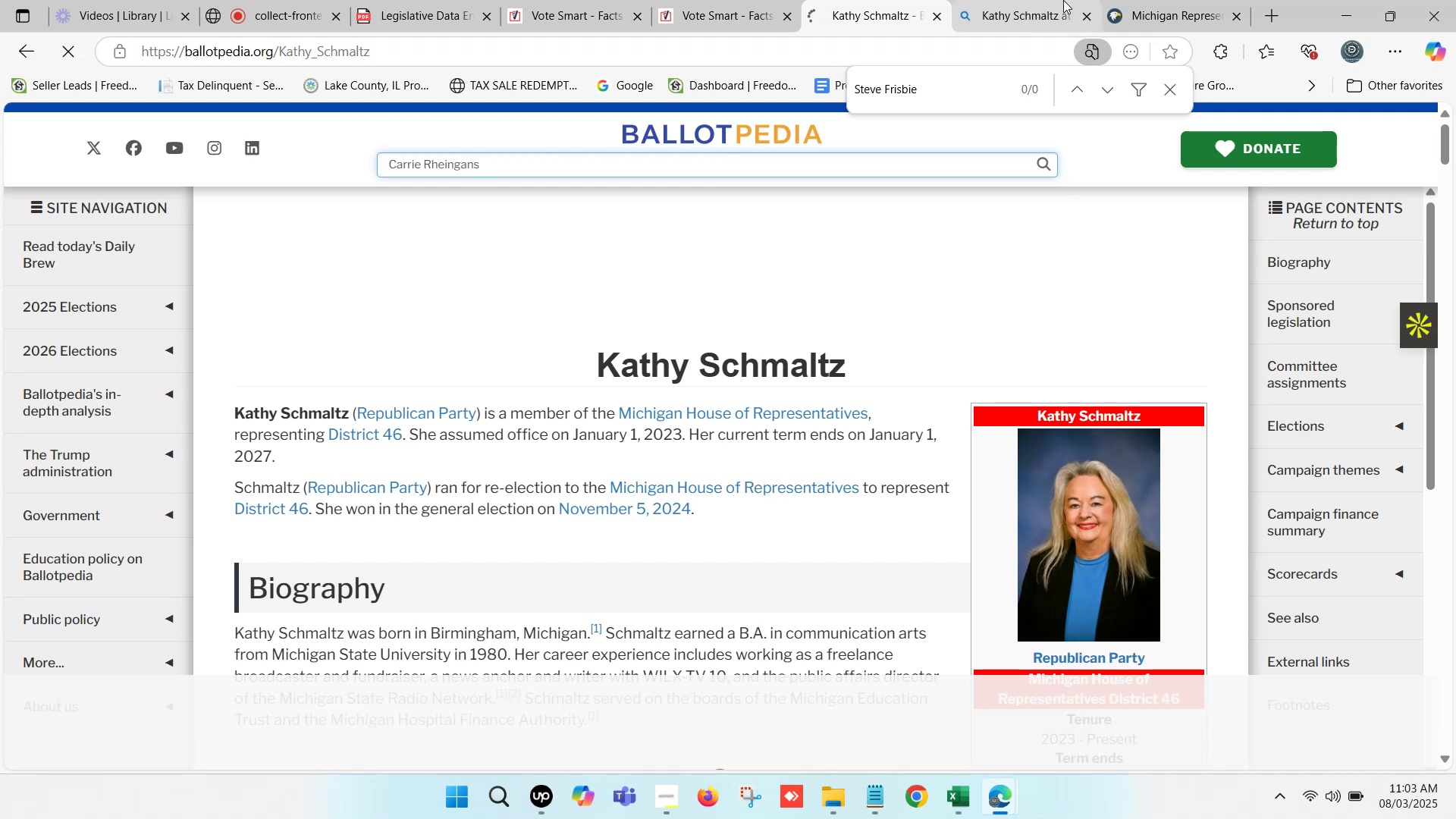 
left_click([1063, 0])
 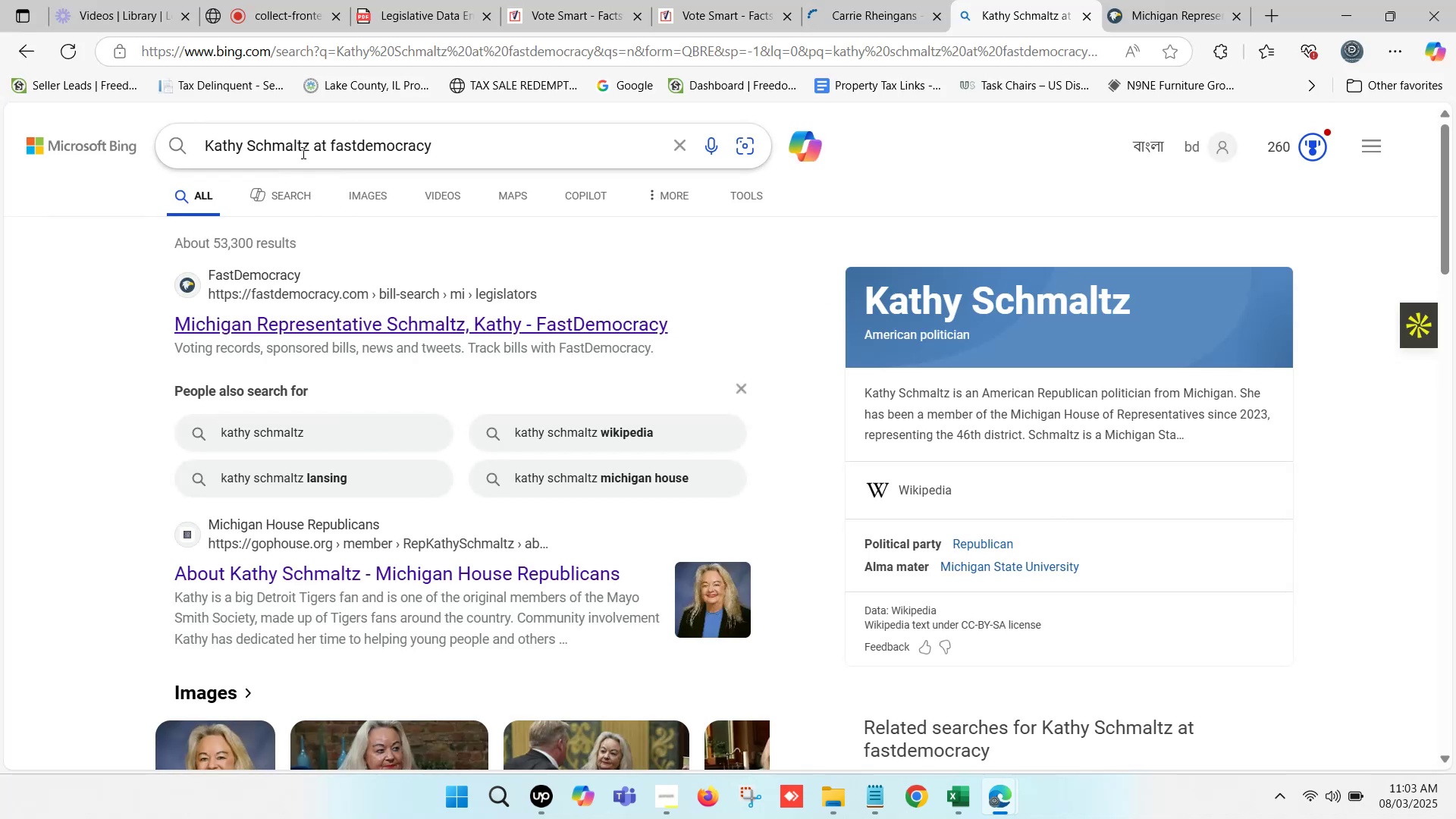 
wait(5.4)
 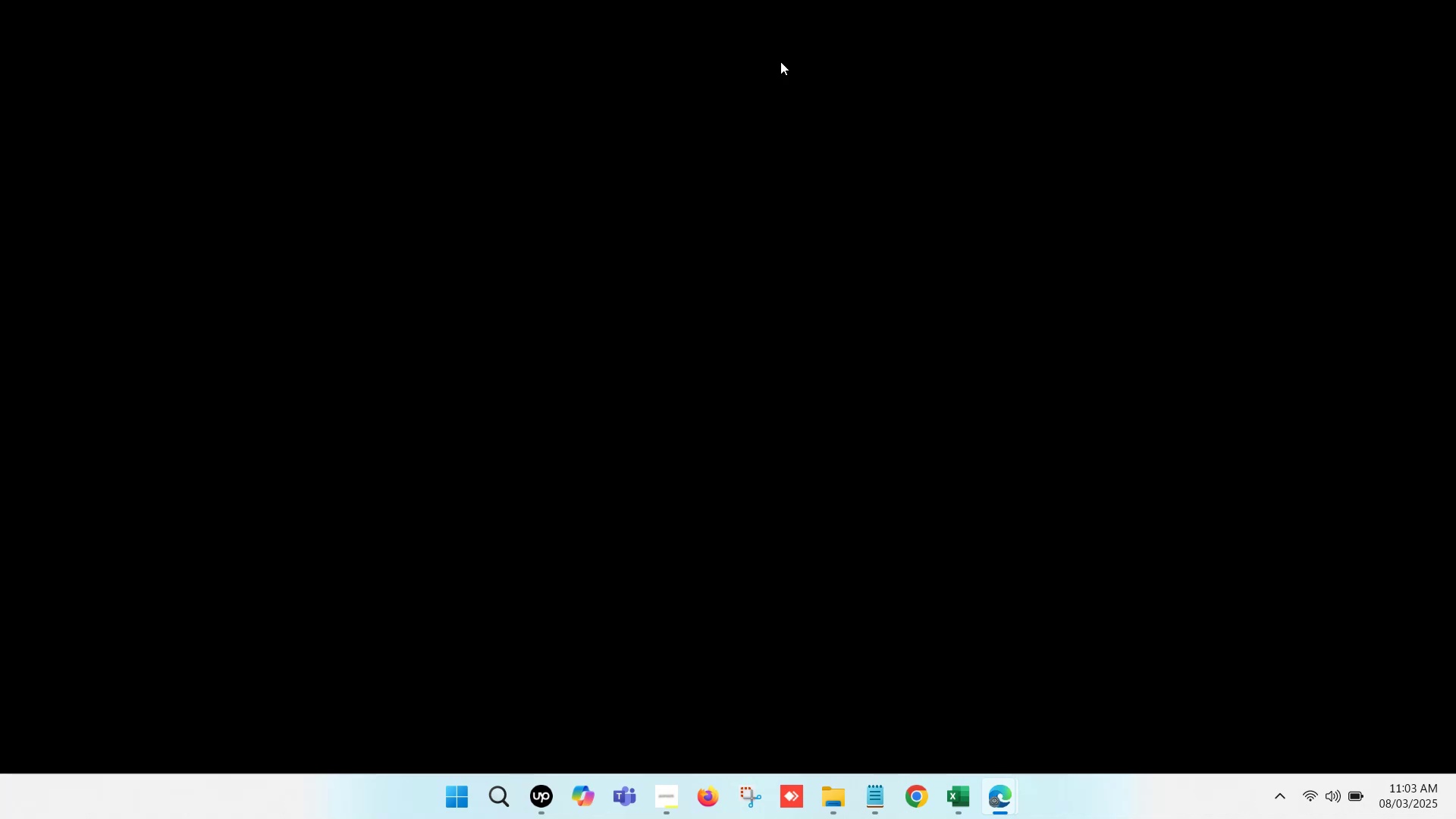 
left_click_drag(start_coordinate=[306, 146], to_coordinate=[275, 146])
 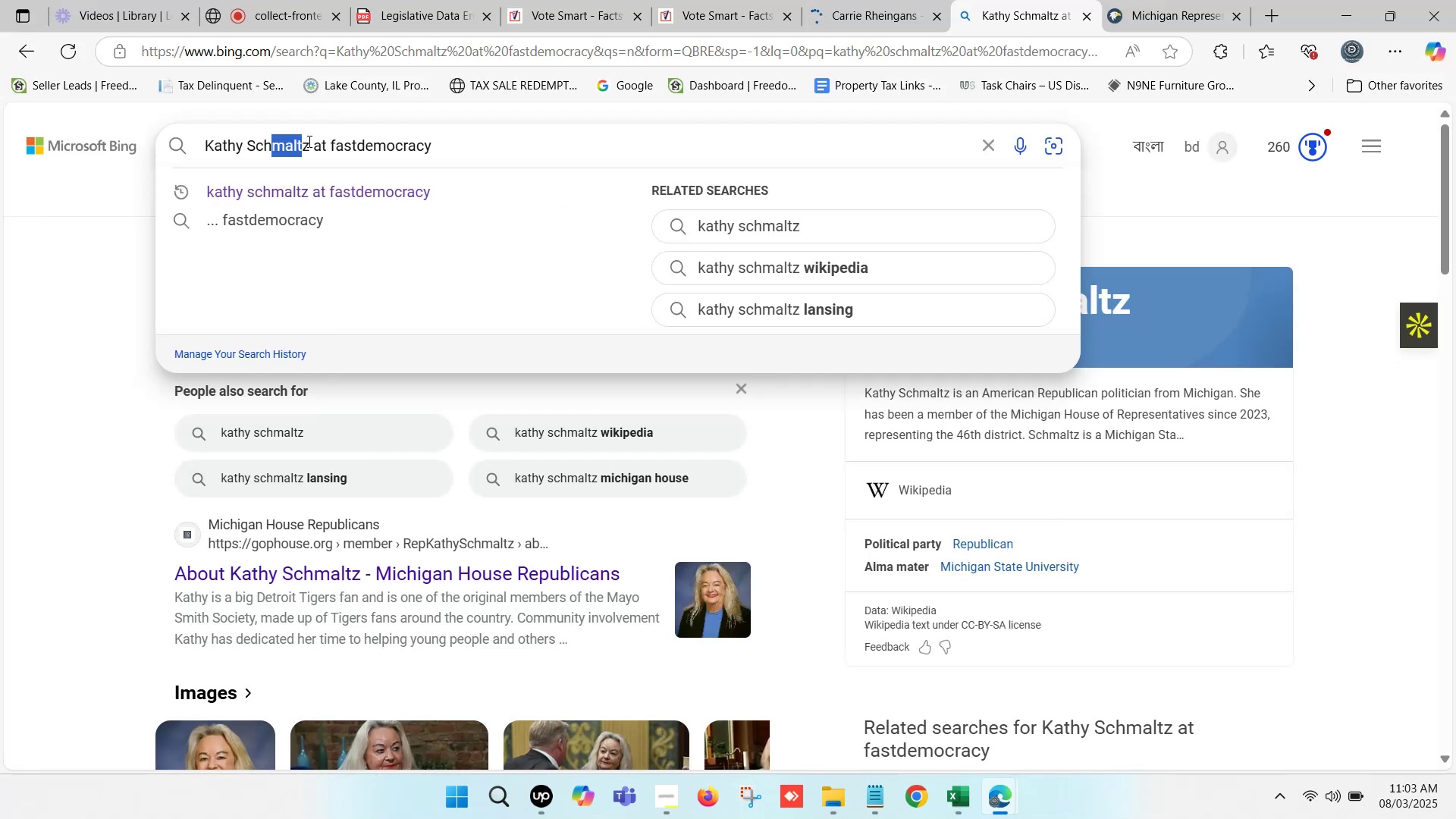 
left_click_drag(start_coordinate=[310, 142], to_coordinate=[206, 142])
 